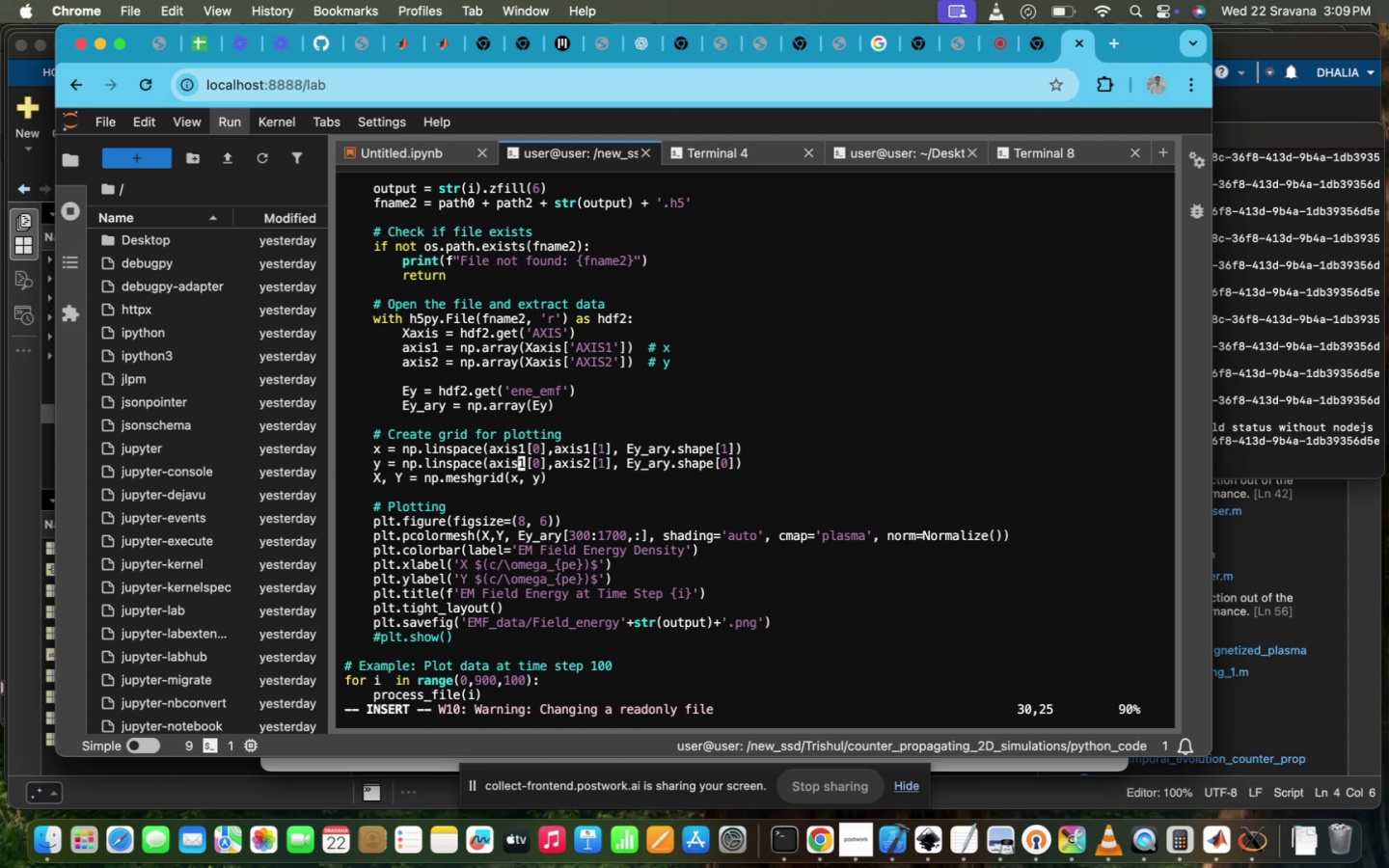 
key(ArrowRight)
 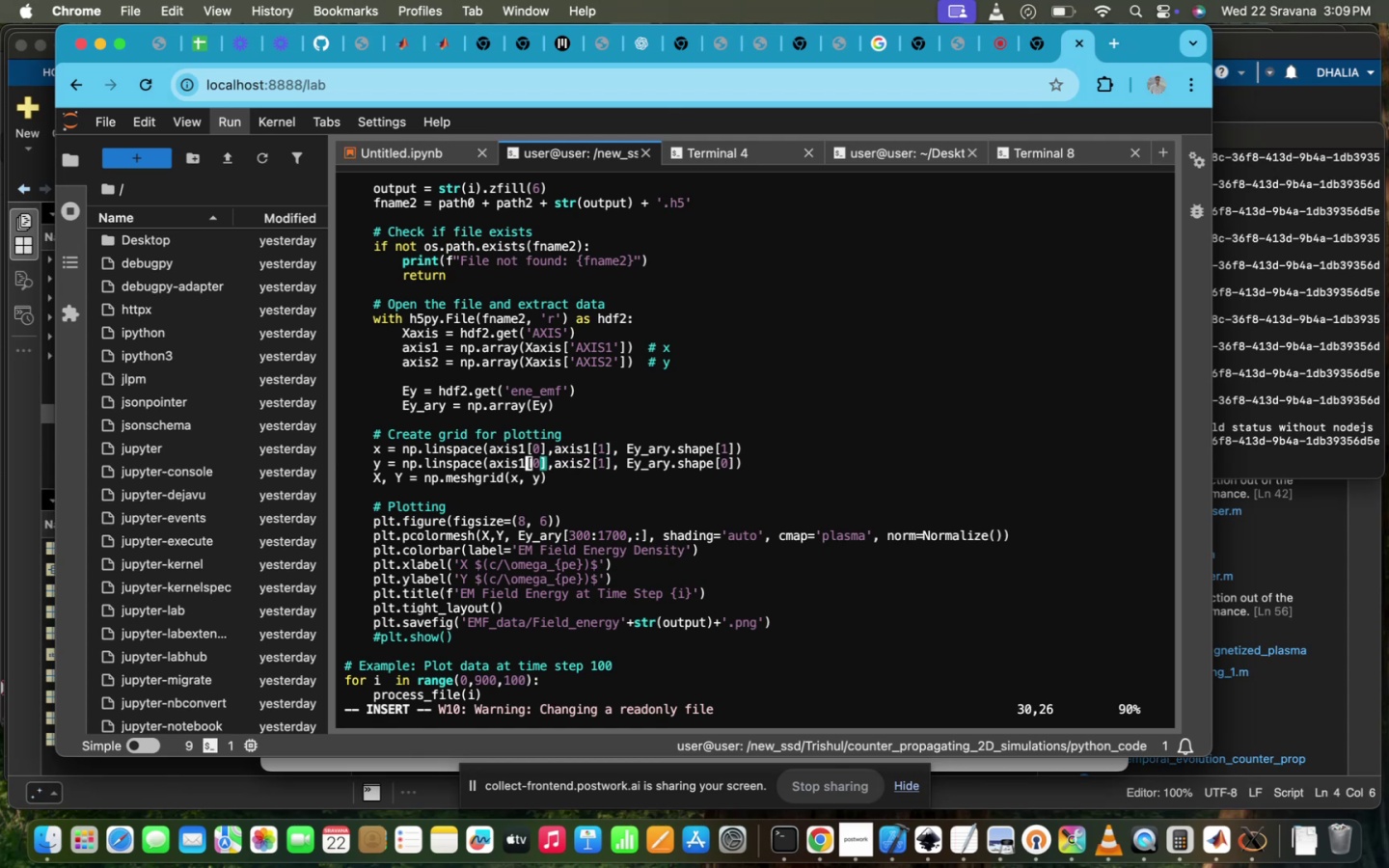 
key(Backspace)
 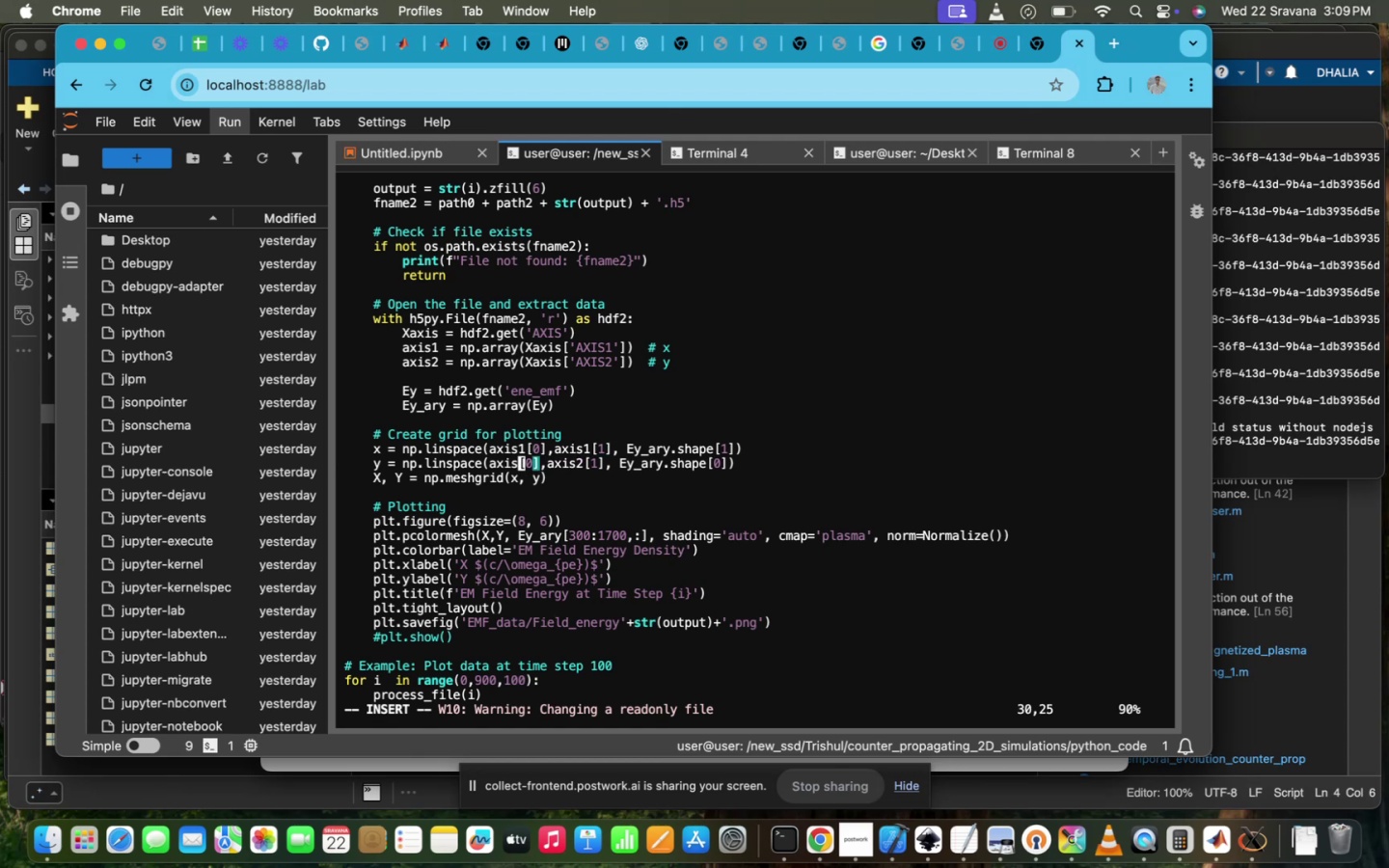 
key(2)
 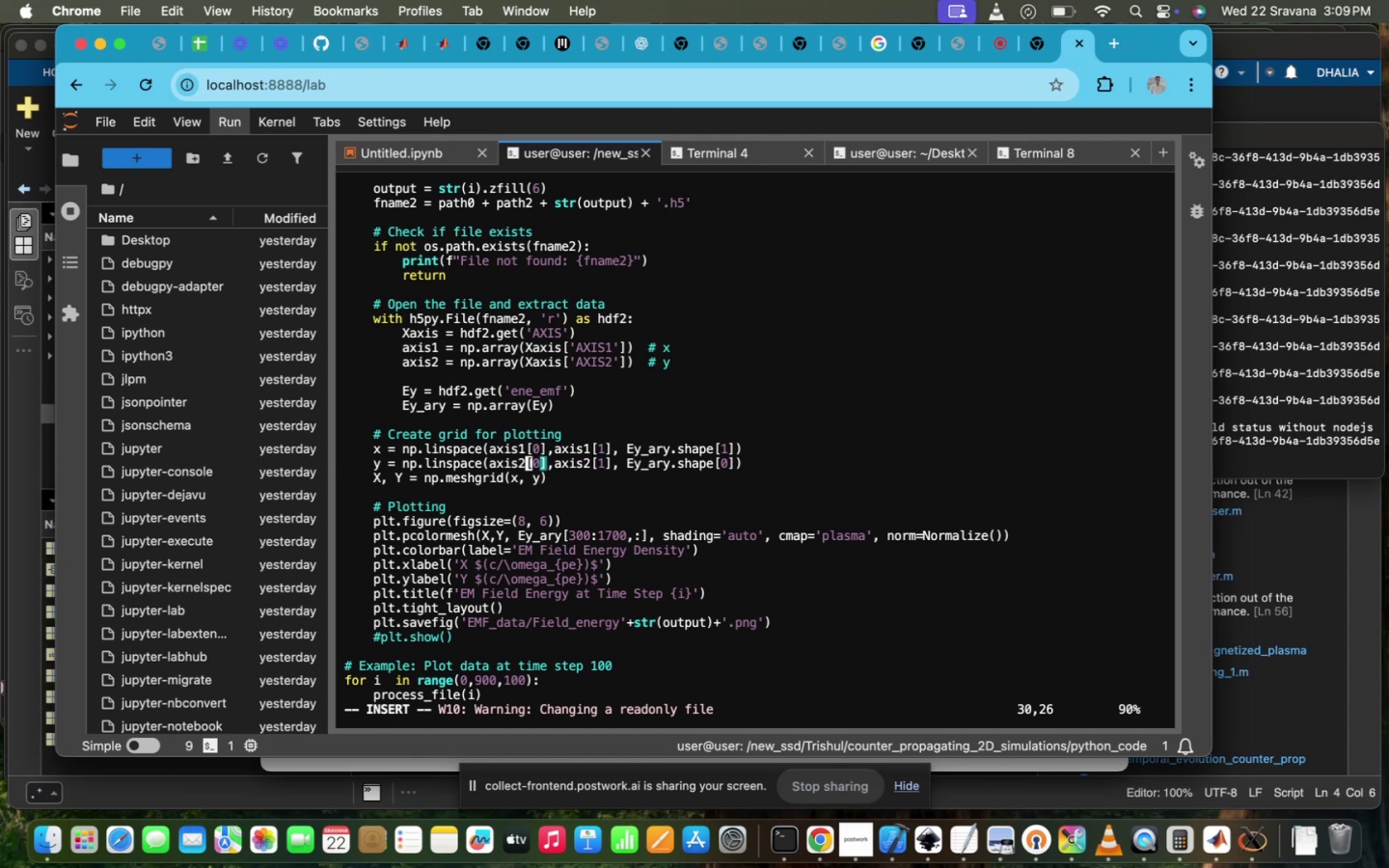 
hold_key(key=ArrowRight, duration=1.51)
 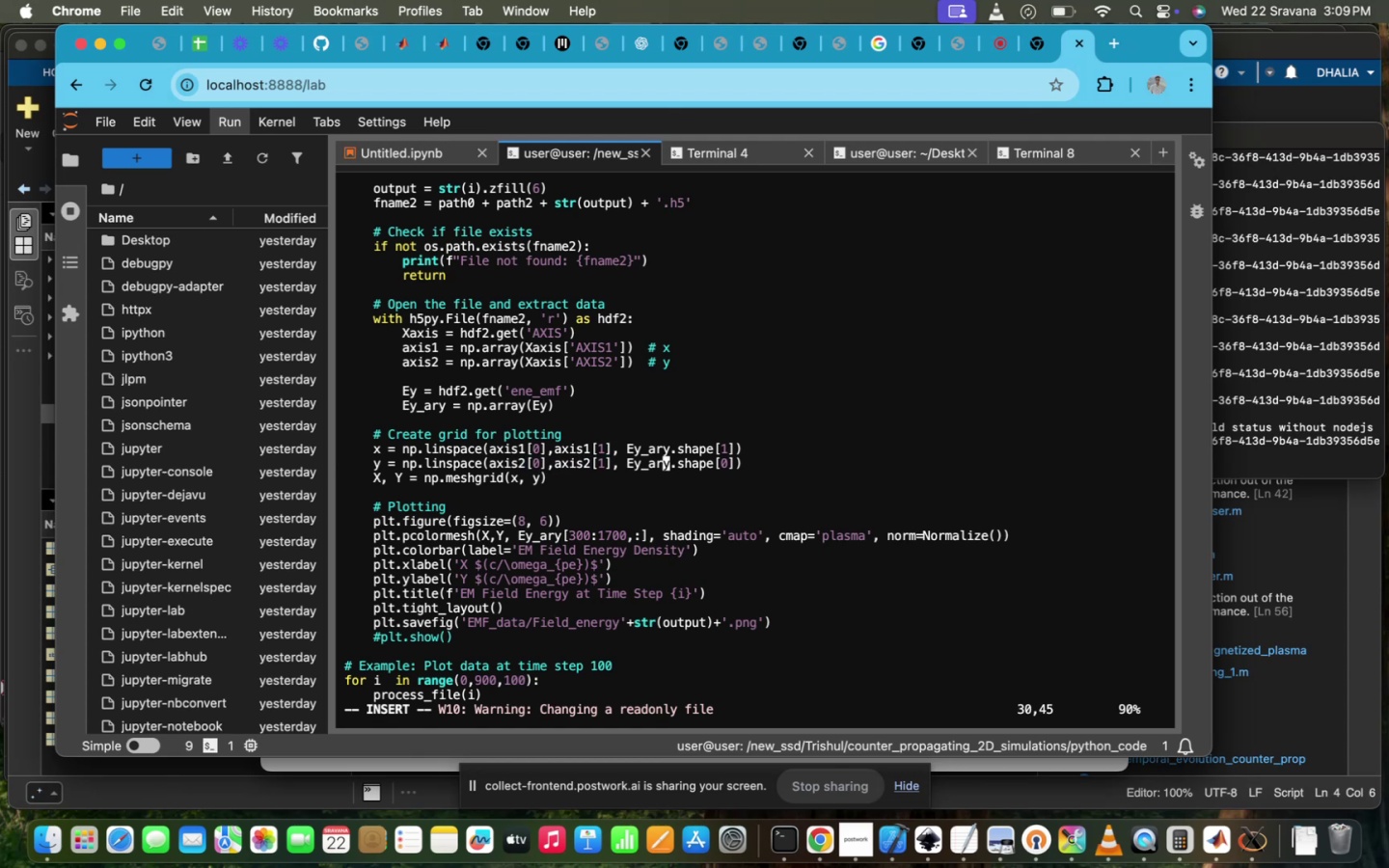 
hold_key(key=ArrowRight, duration=1.36)
 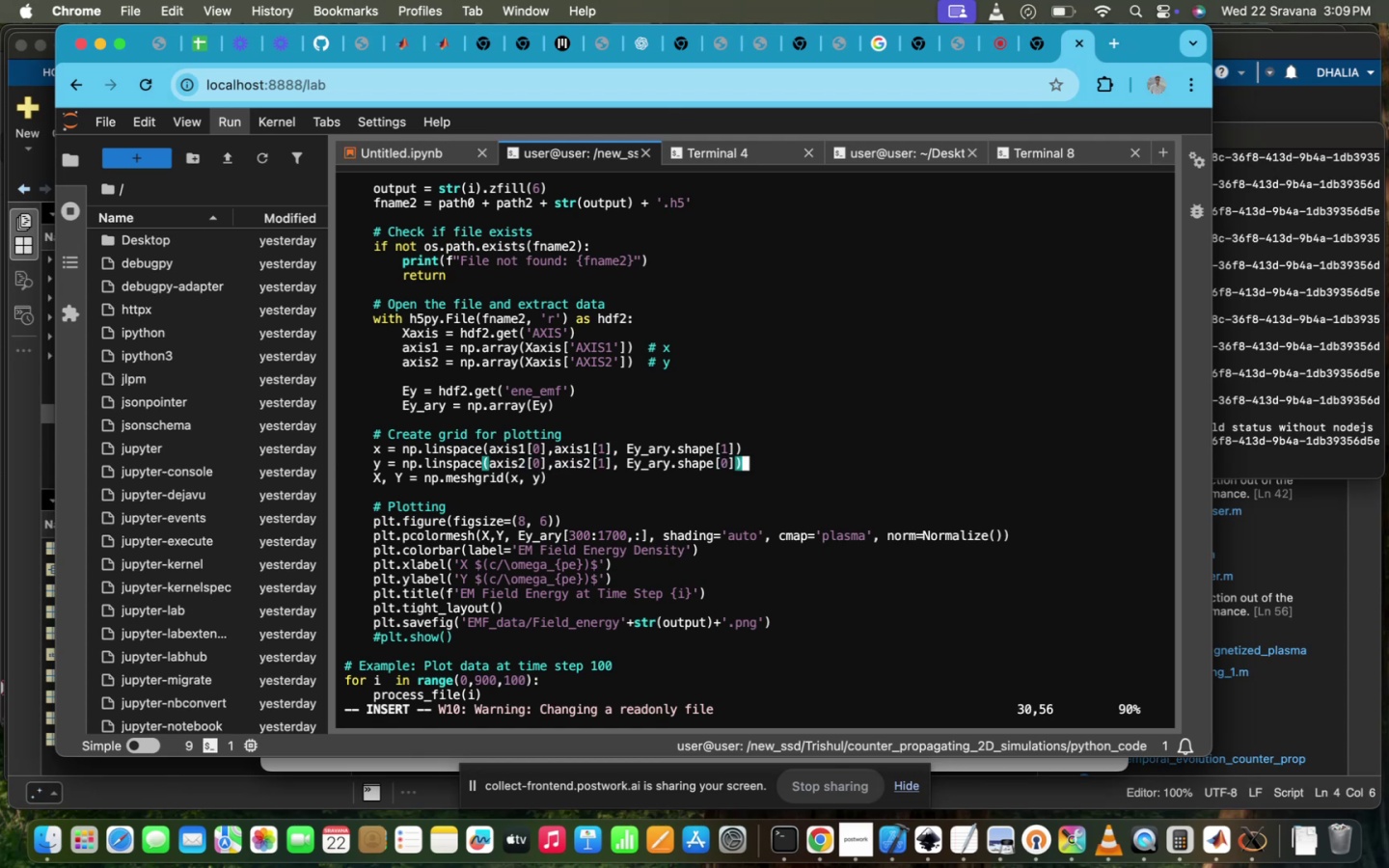 
key(ArrowLeft)
 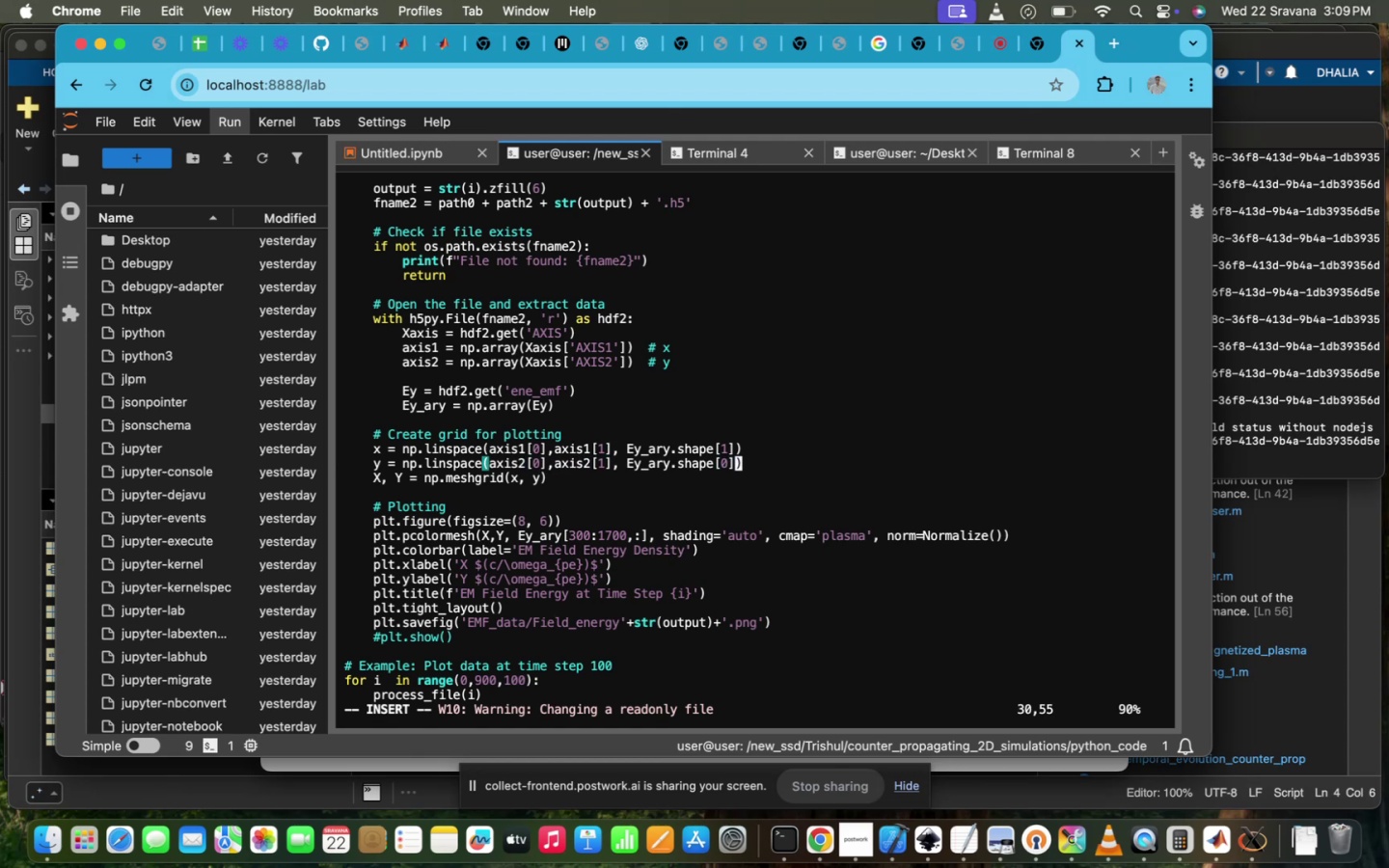 
key(ArrowLeft)
 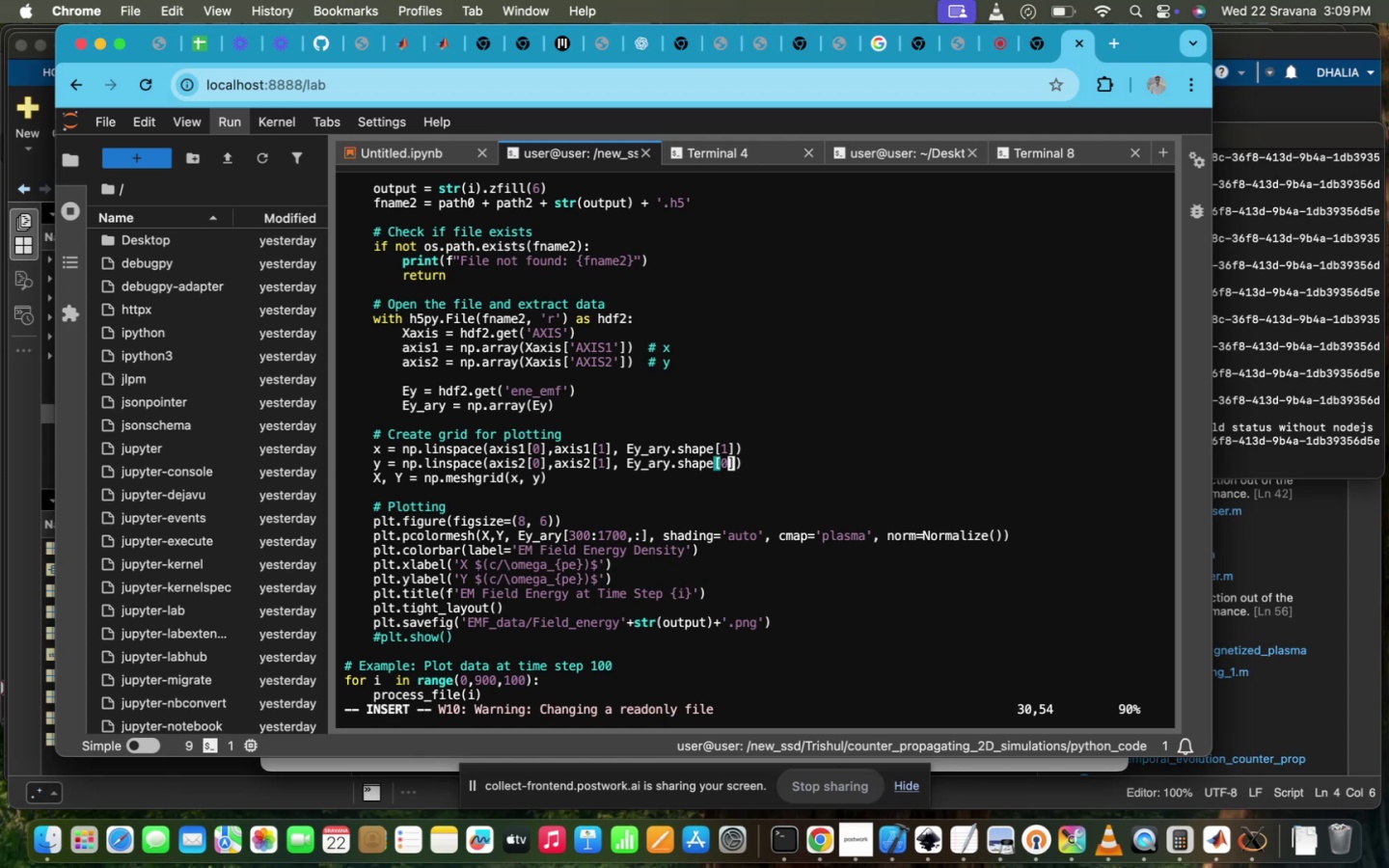 
hold_key(key=ArrowLeft, duration=0.51)
 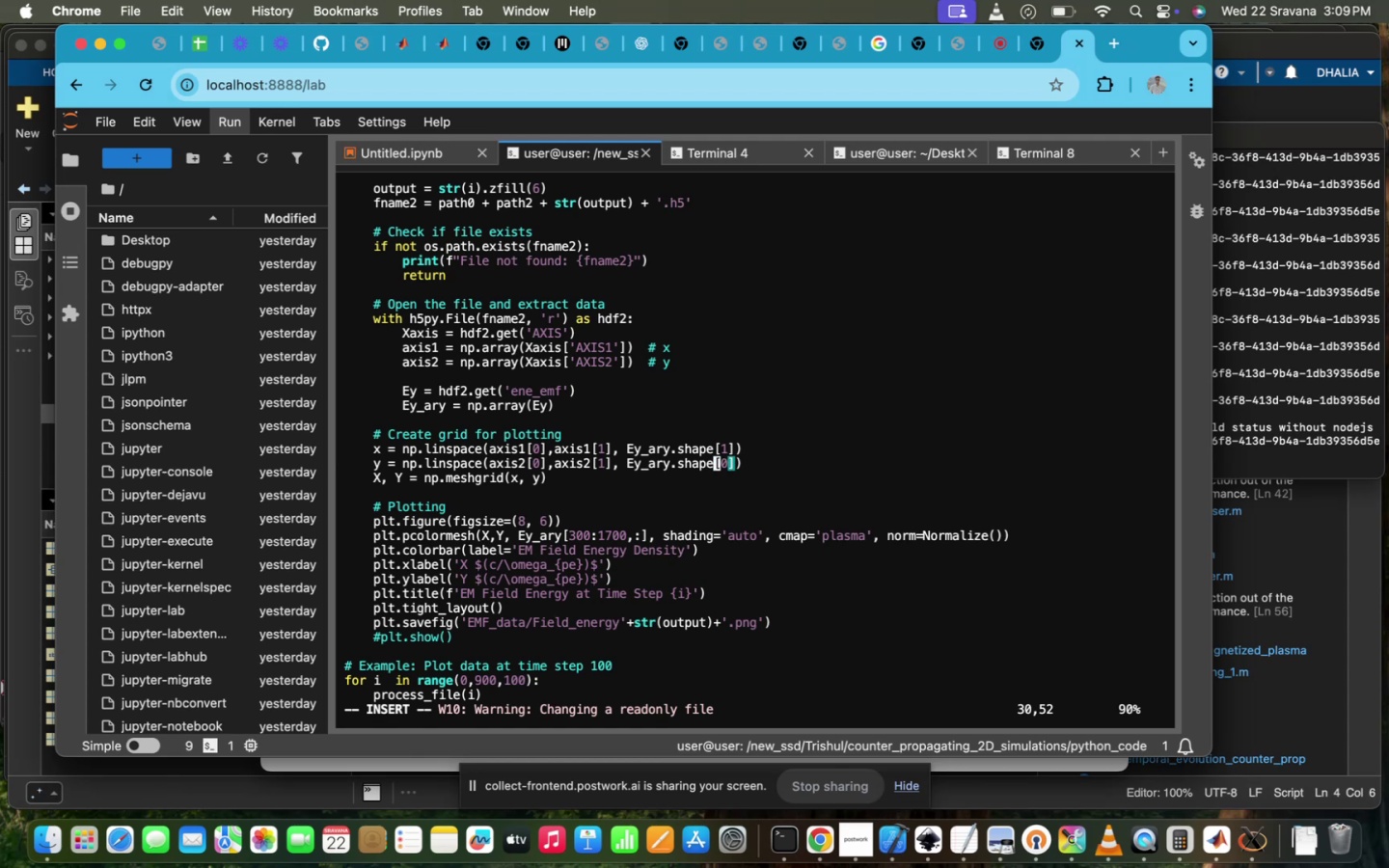 
hold_key(key=ArrowUp, duration=0.59)
 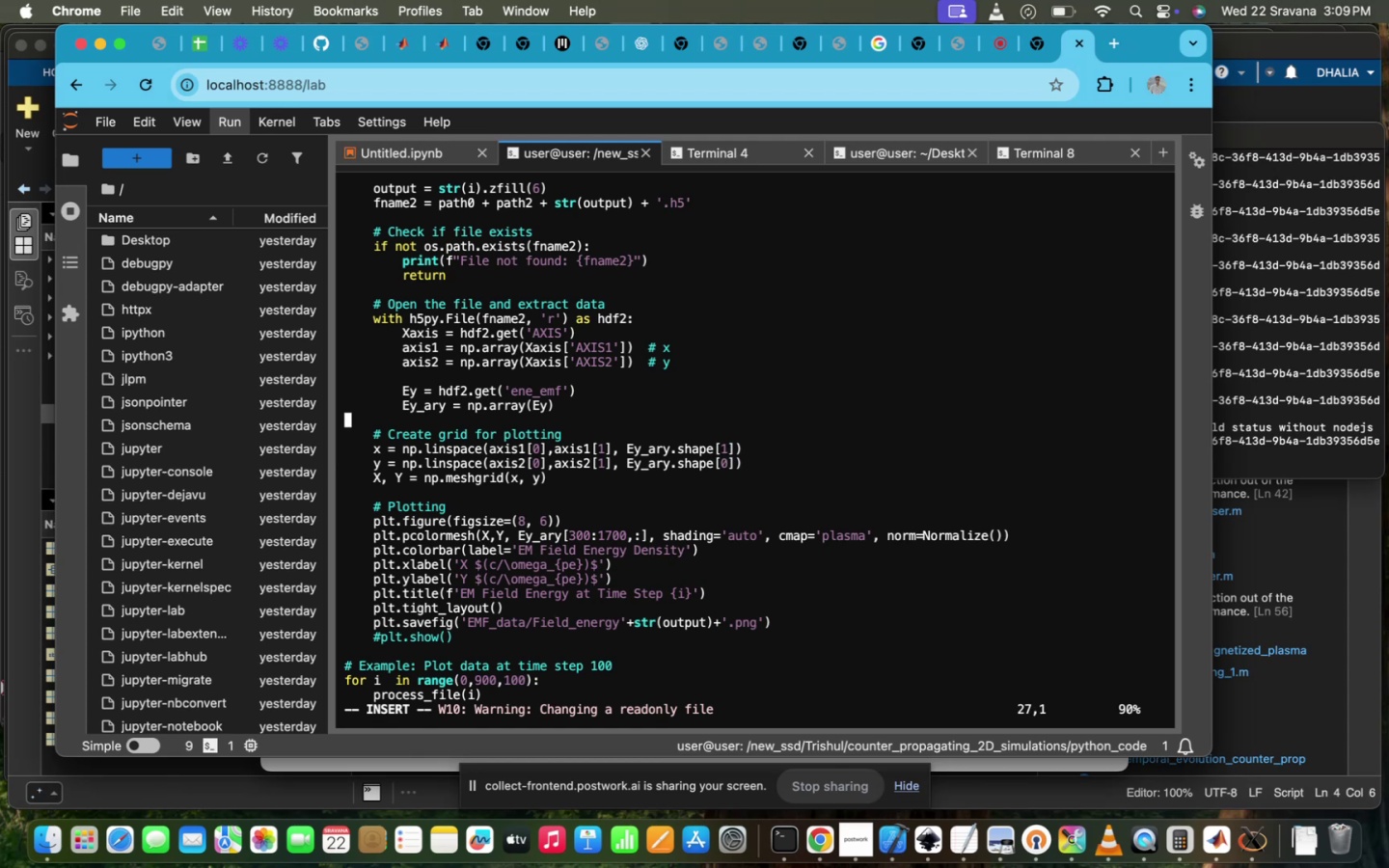 
key(ArrowUp)
 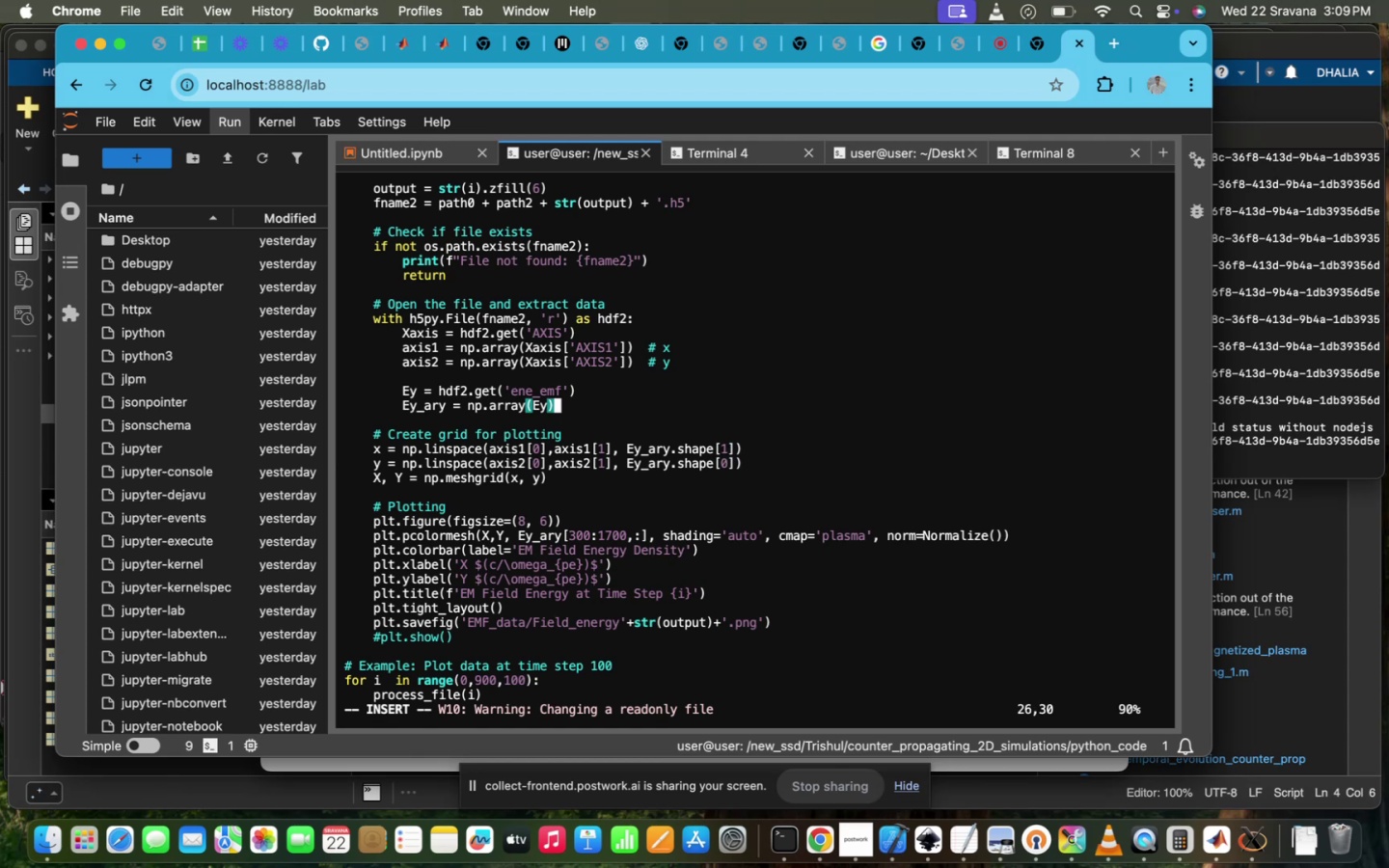 
key(Backslash)
 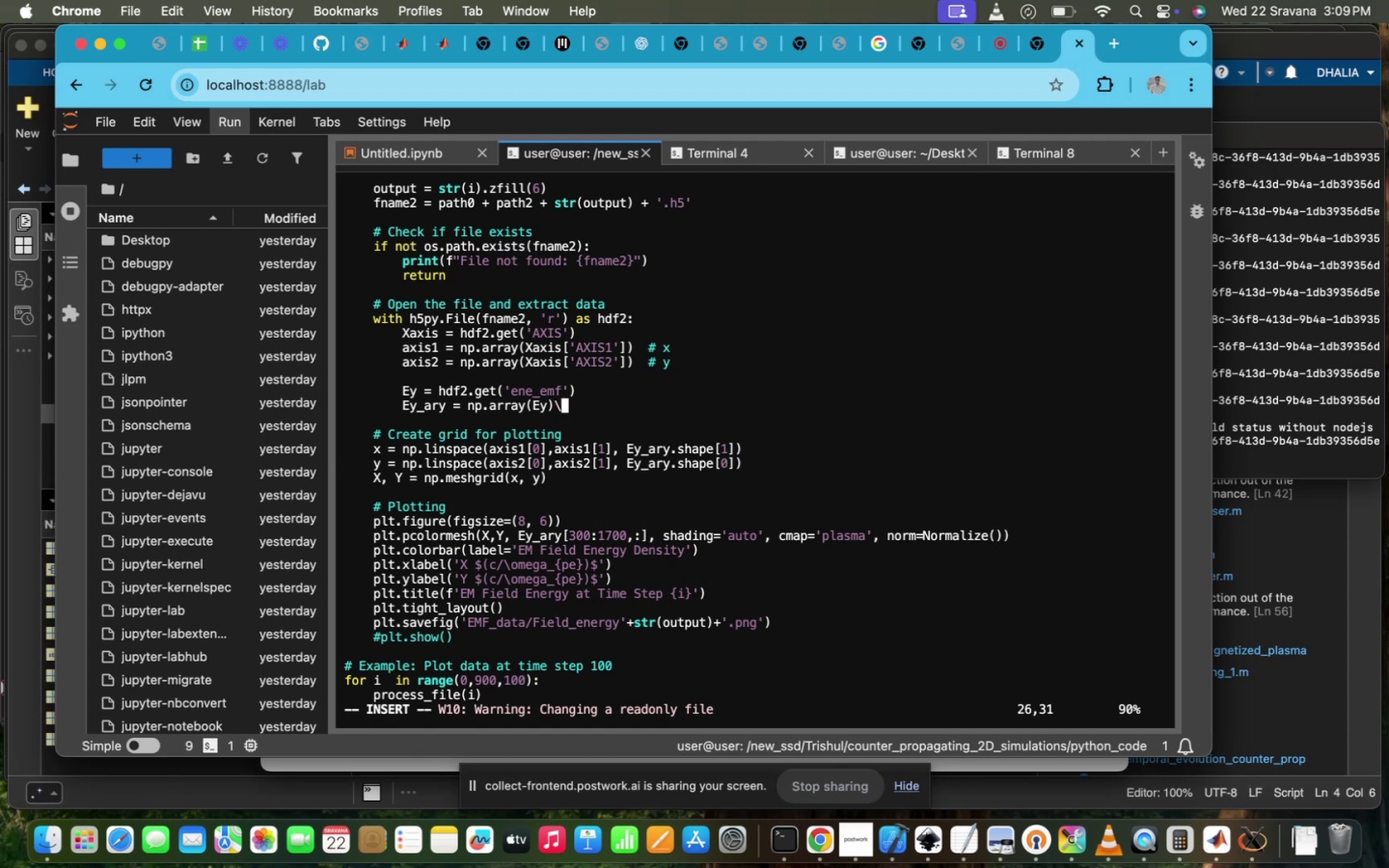 
key(Backspace)
 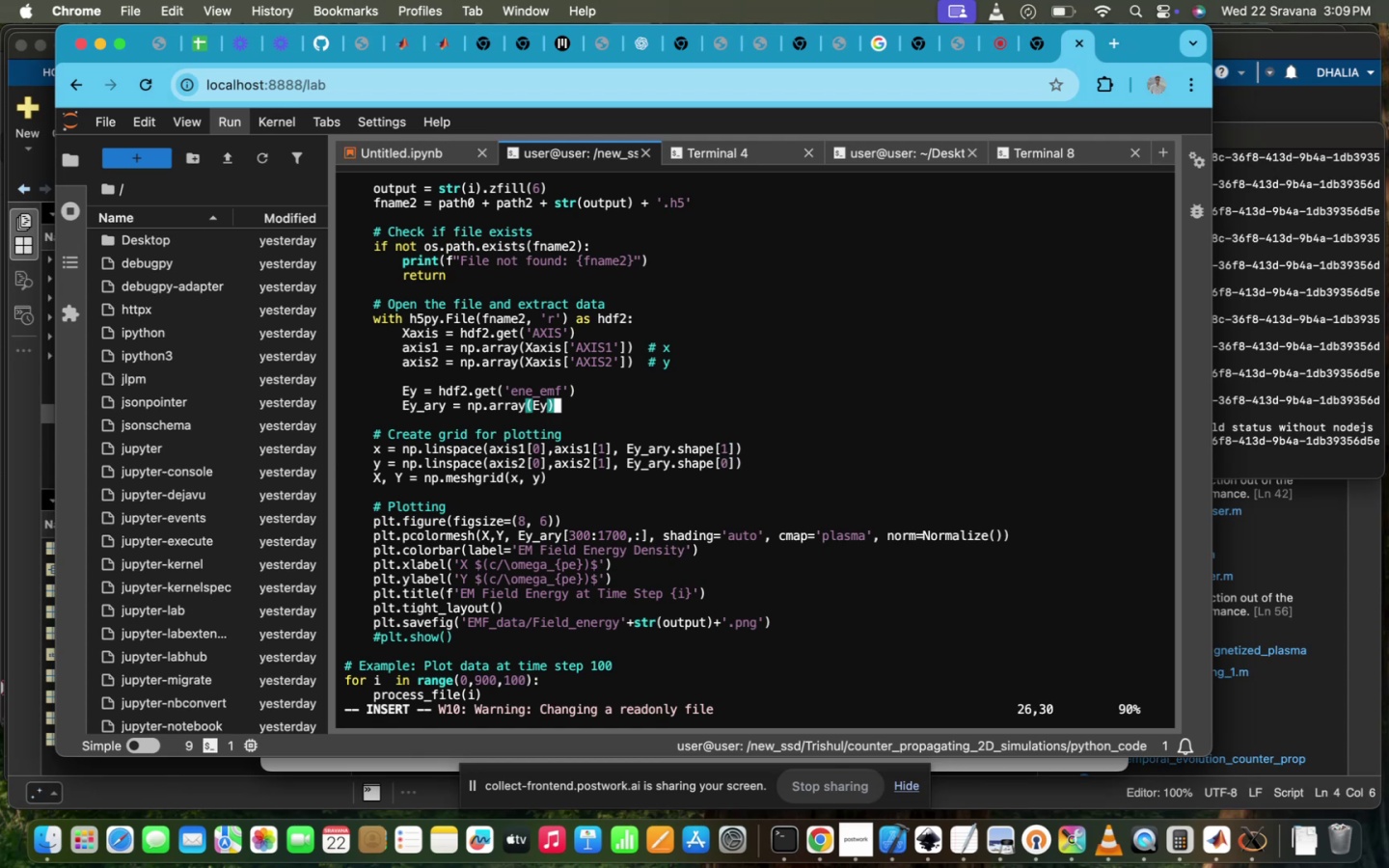 
key(Enter)
 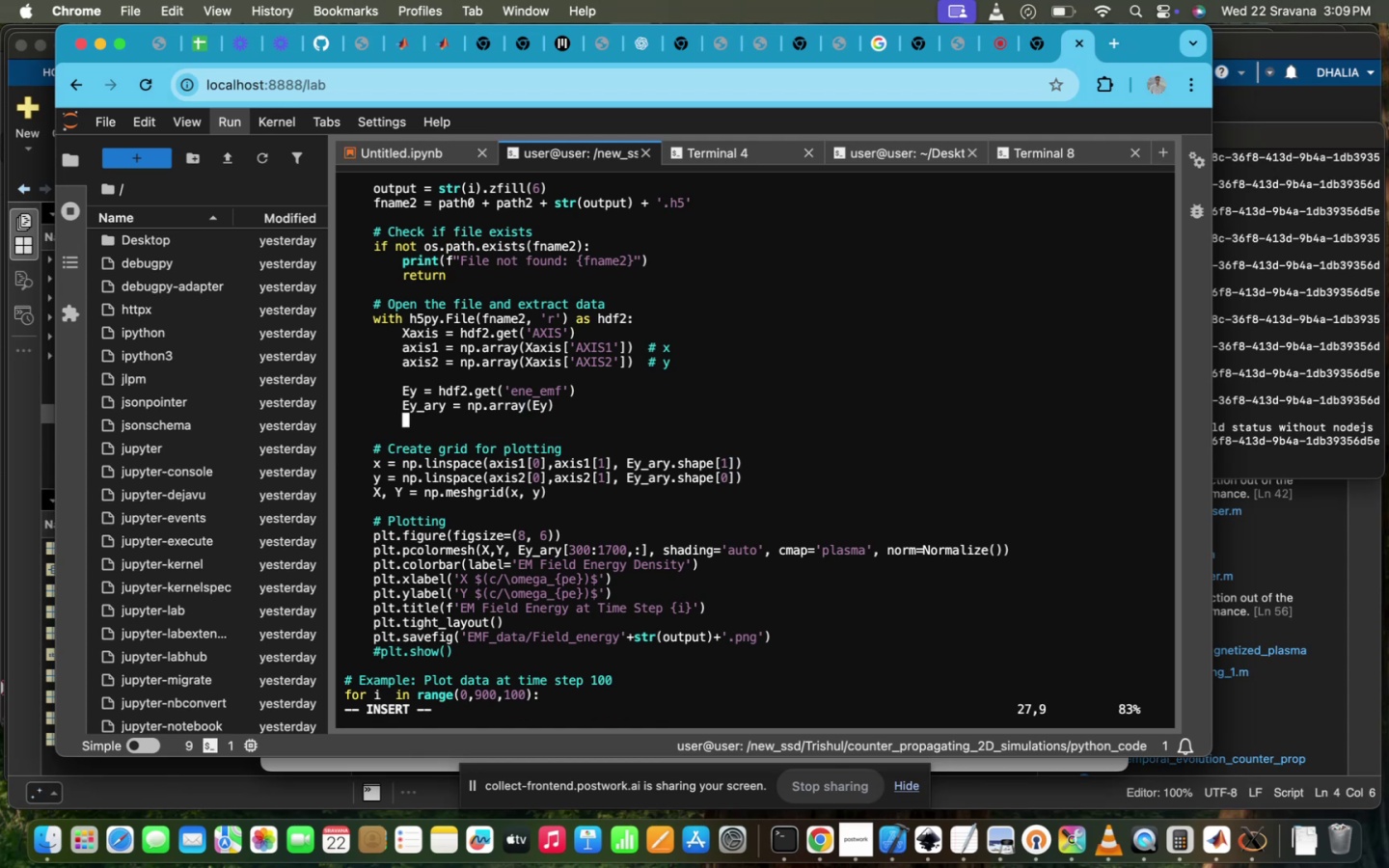 
type(print(Ey_ary.sa)
key(Backspace)
type(hao)
key(Backspace)
type(pe[0]))
 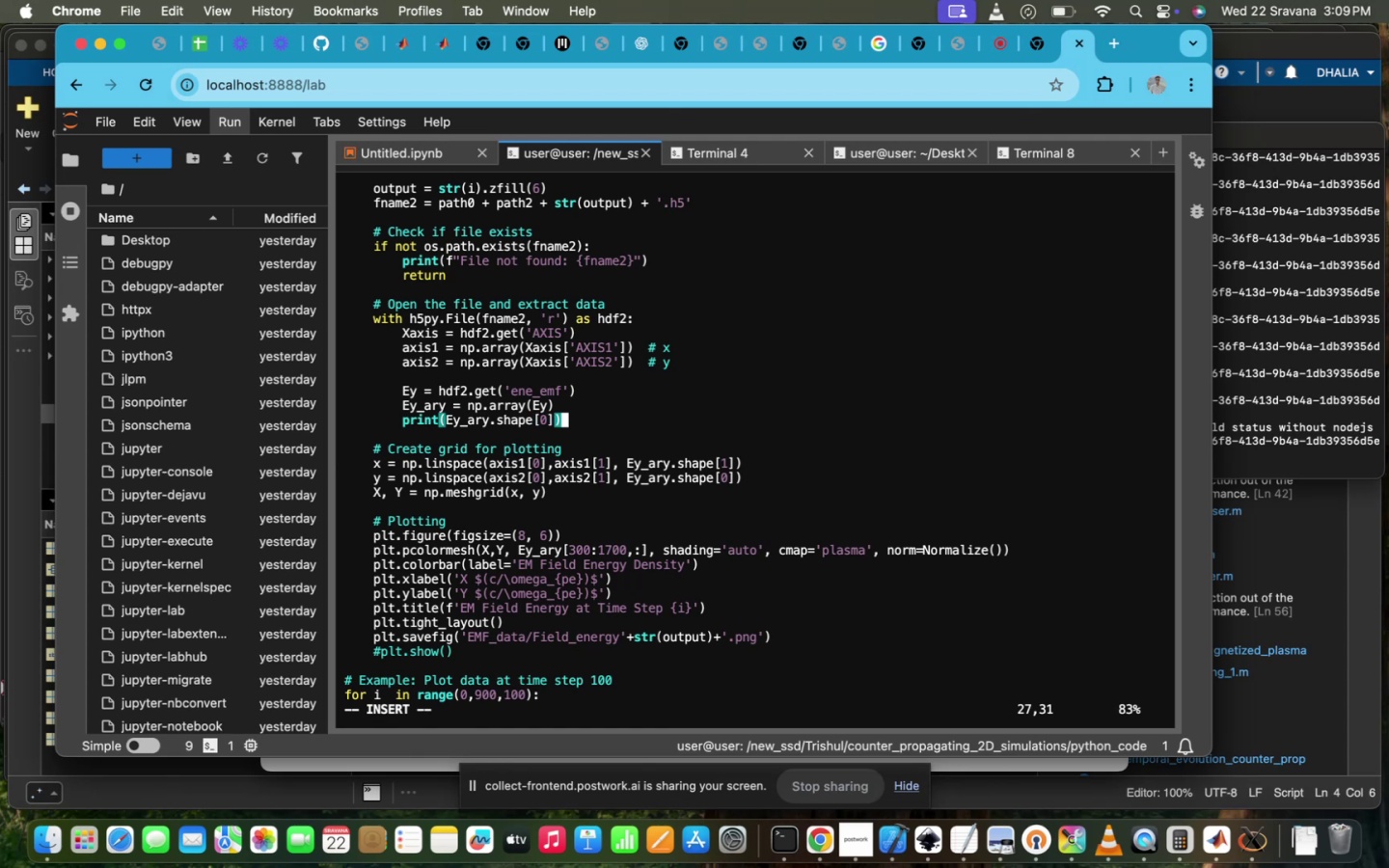 
scroll: coordinate [485, 451], scroll_direction: down, amount: 16.0
 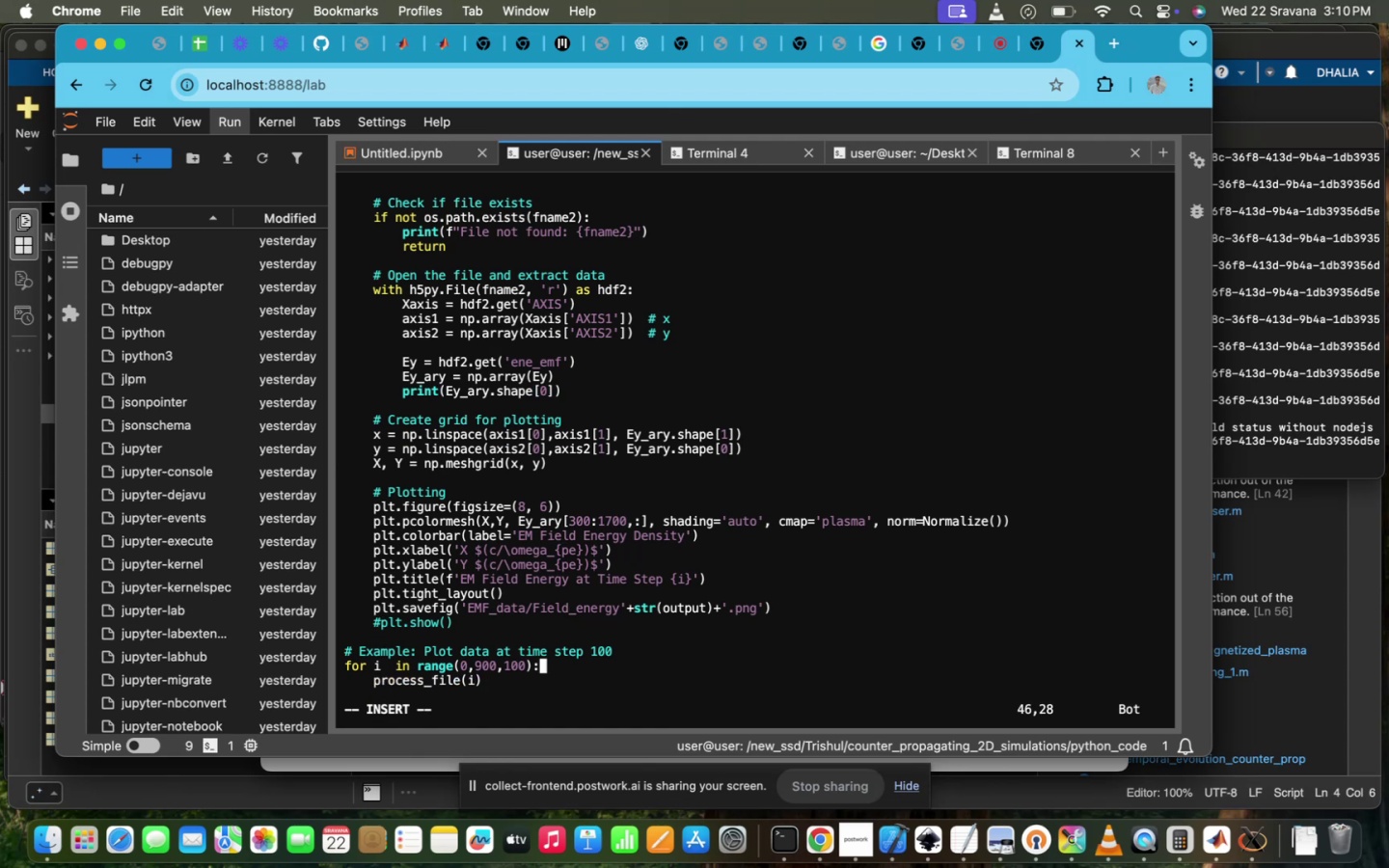 
hold_key(key=ArrowLeft, duration=0.64)
 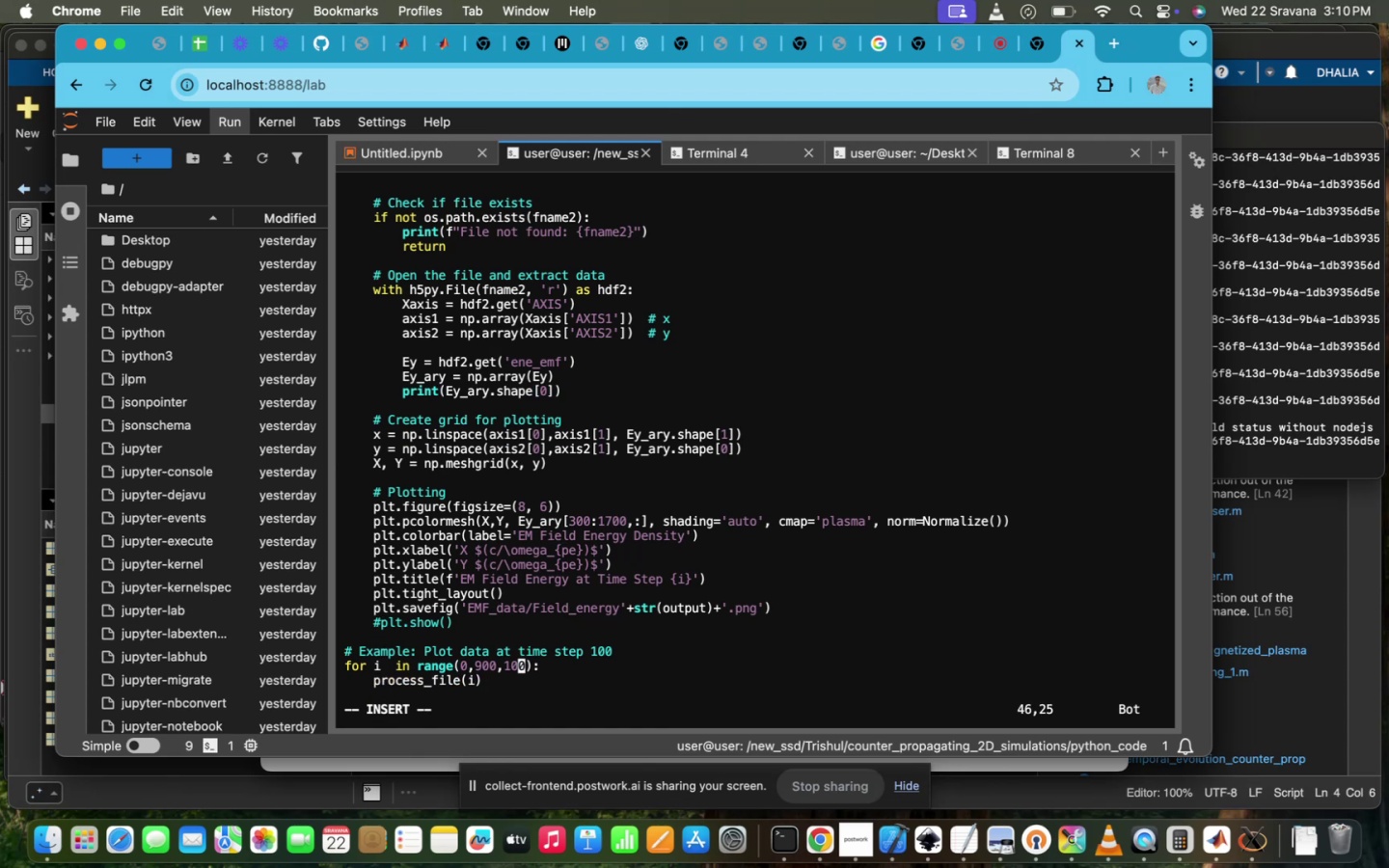 
key(Backspace)
 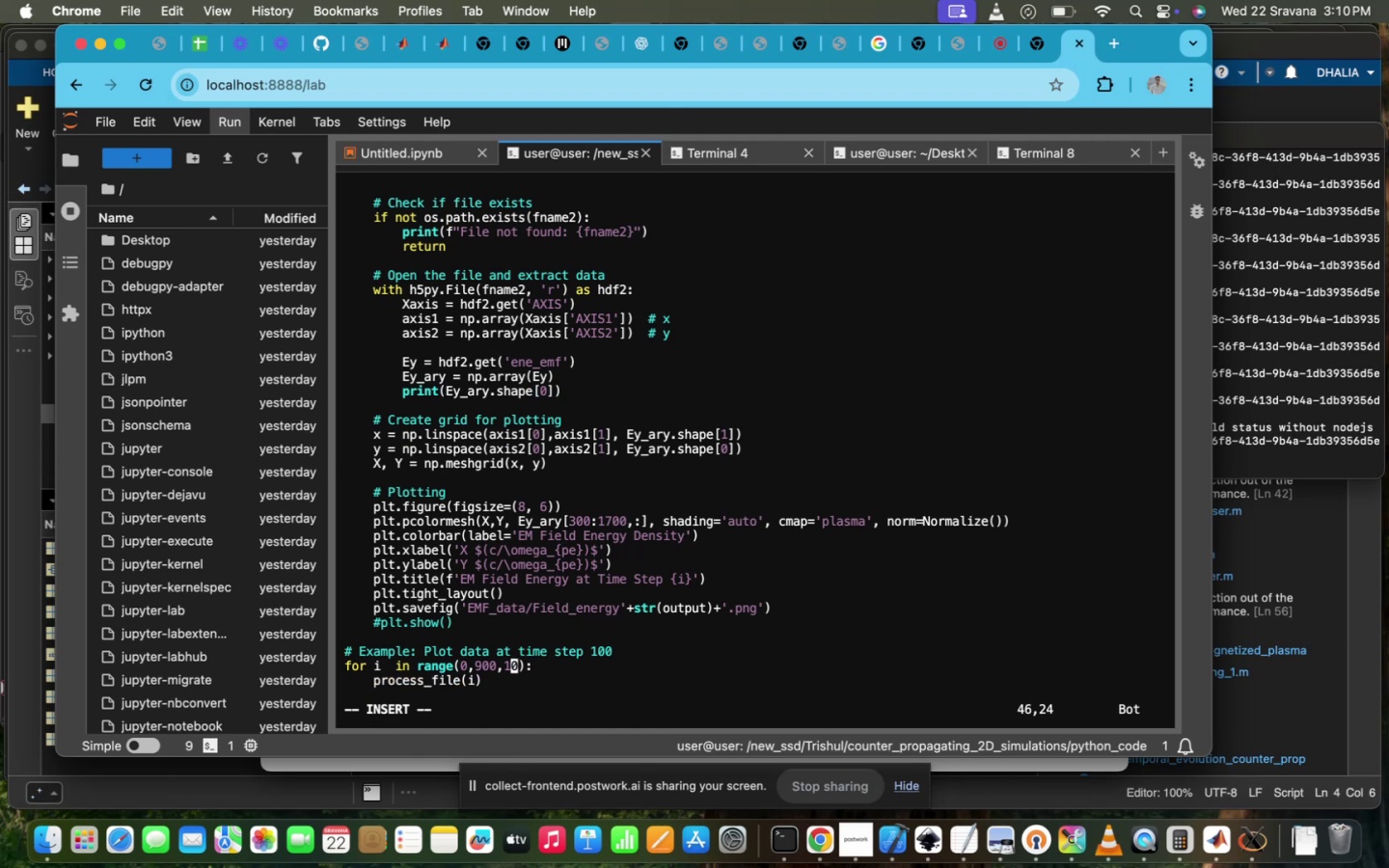 
key(ArrowLeft)
 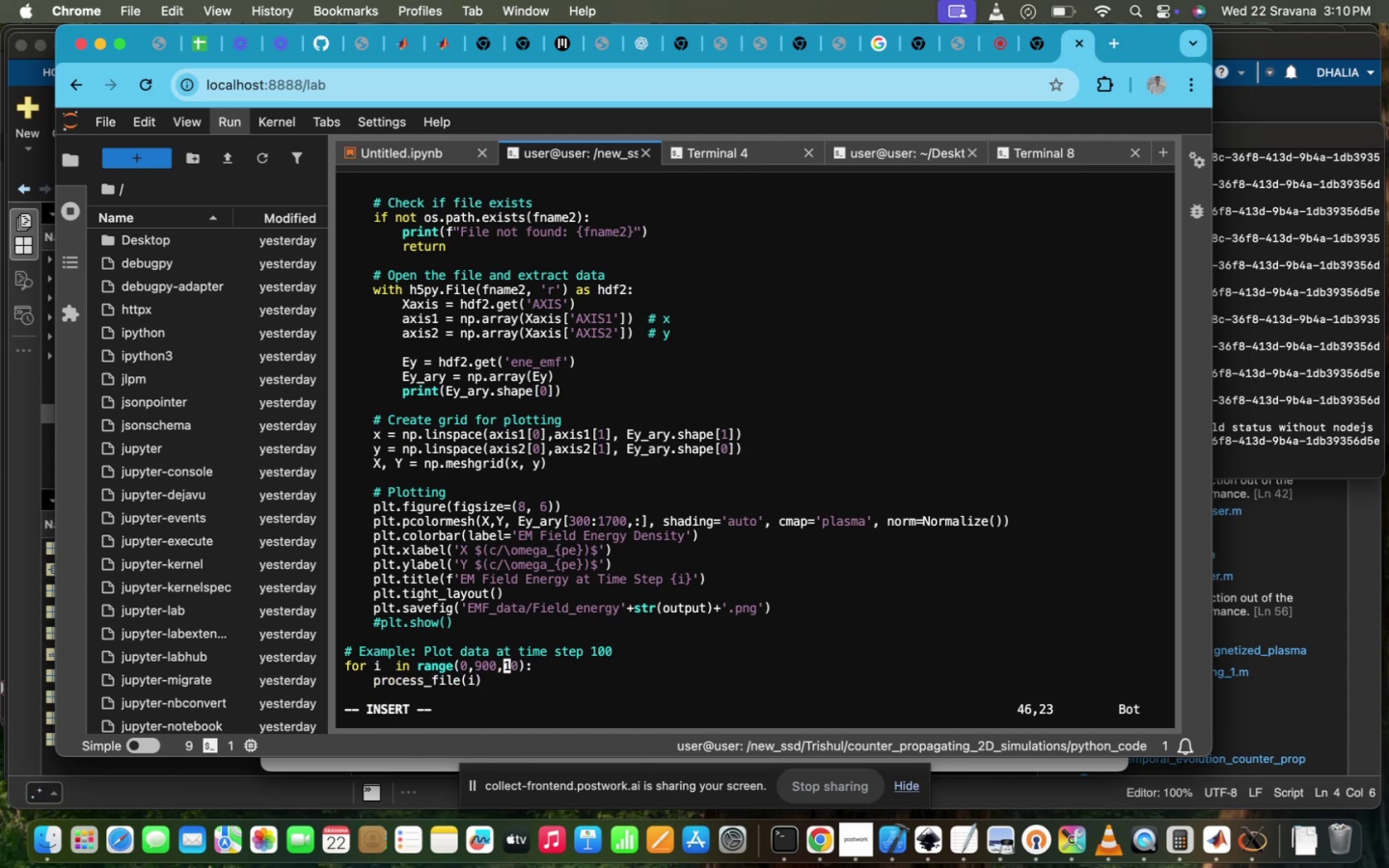 
key(ArrowLeft)
 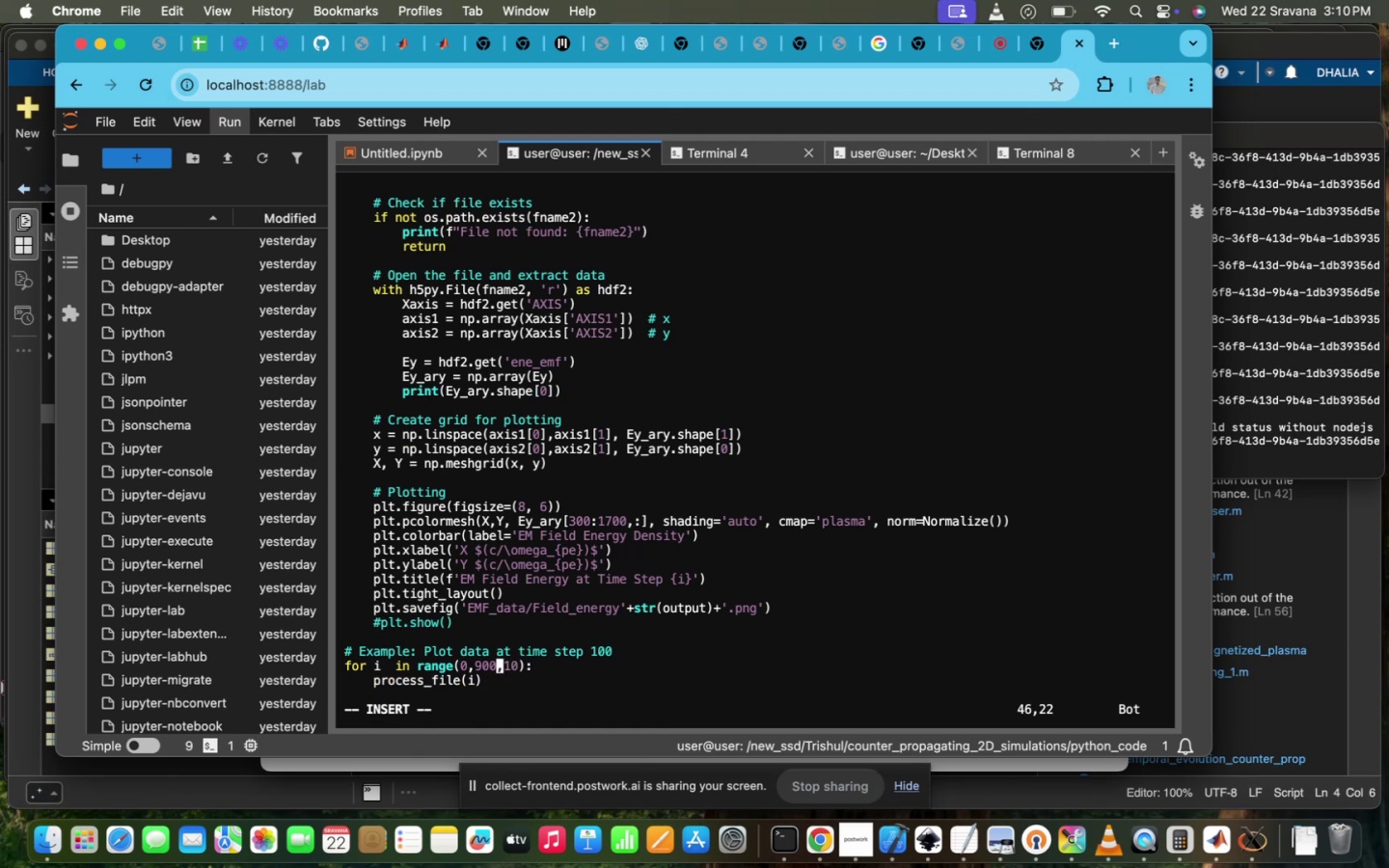 
key(ArrowLeft)
 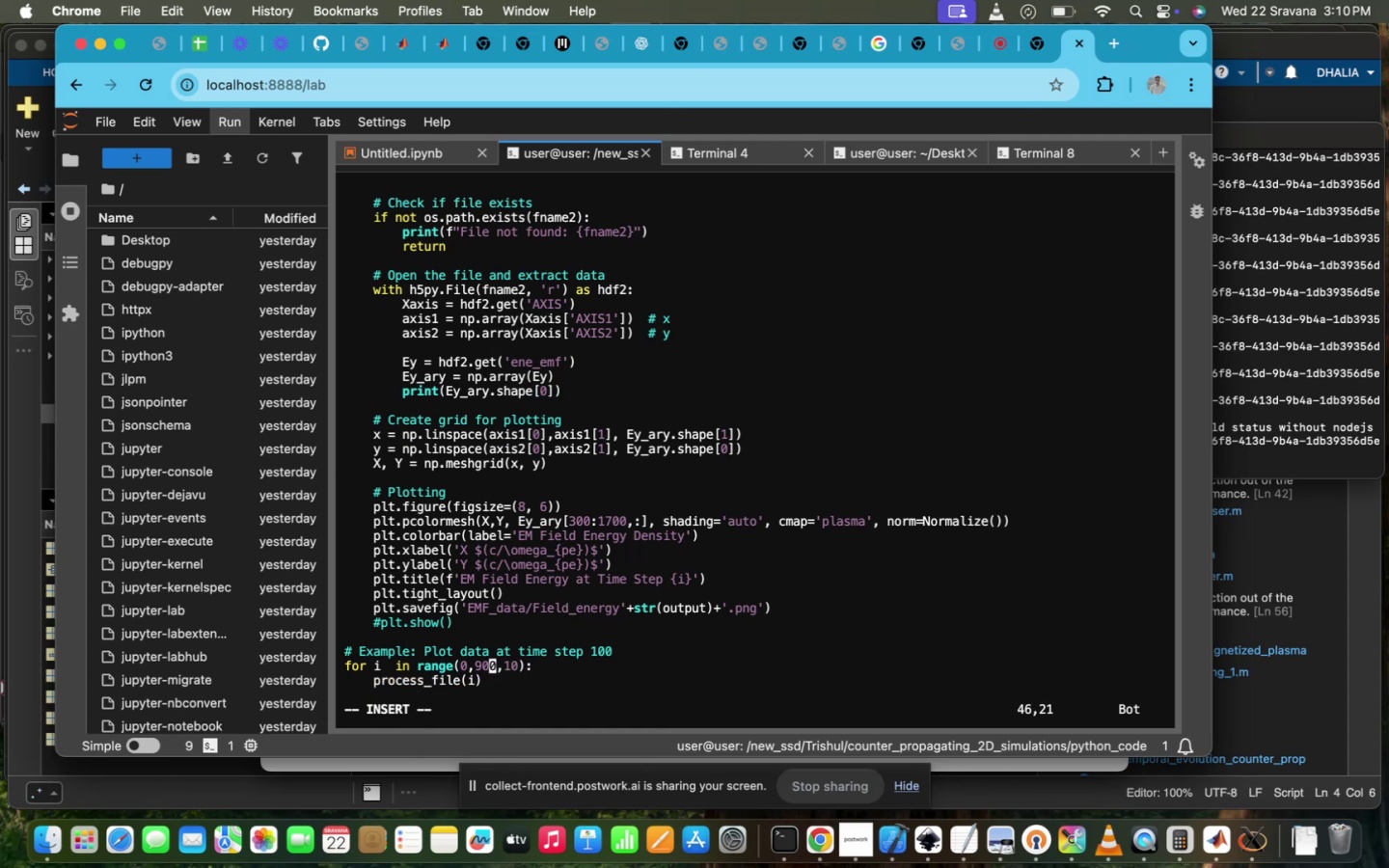 
key(ArrowLeft)
 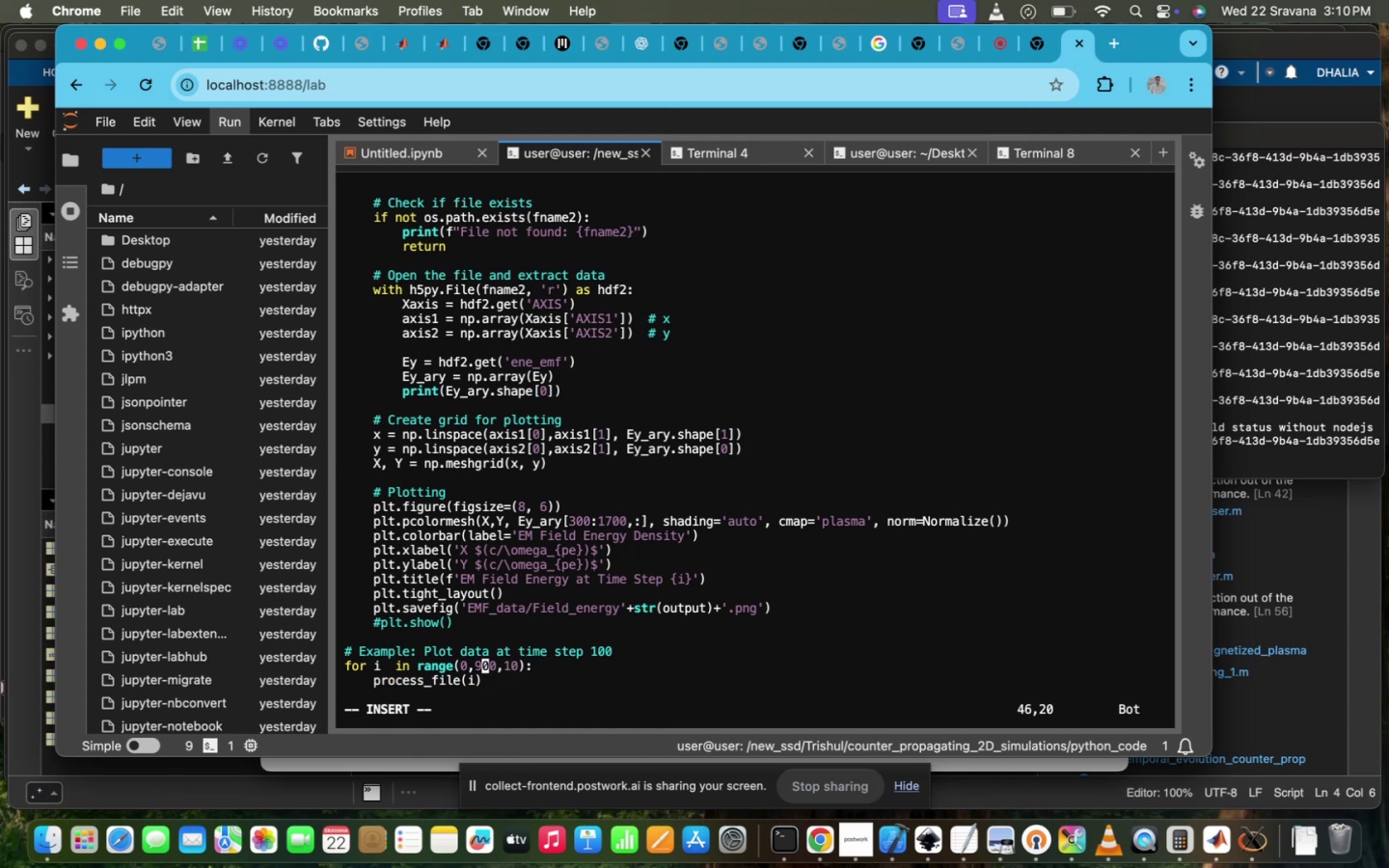 
key(ArrowLeft)
 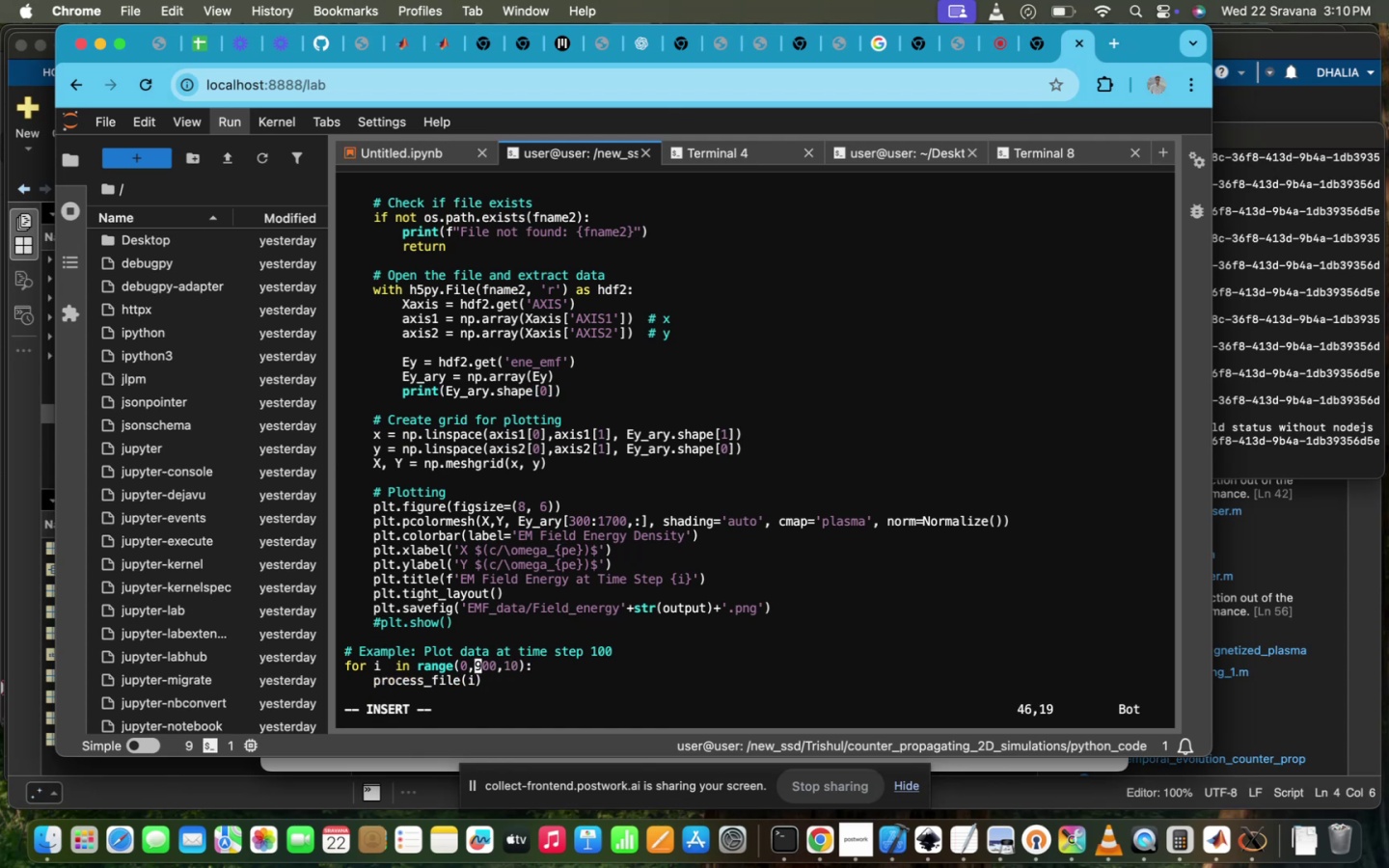 
key(Backspace)
 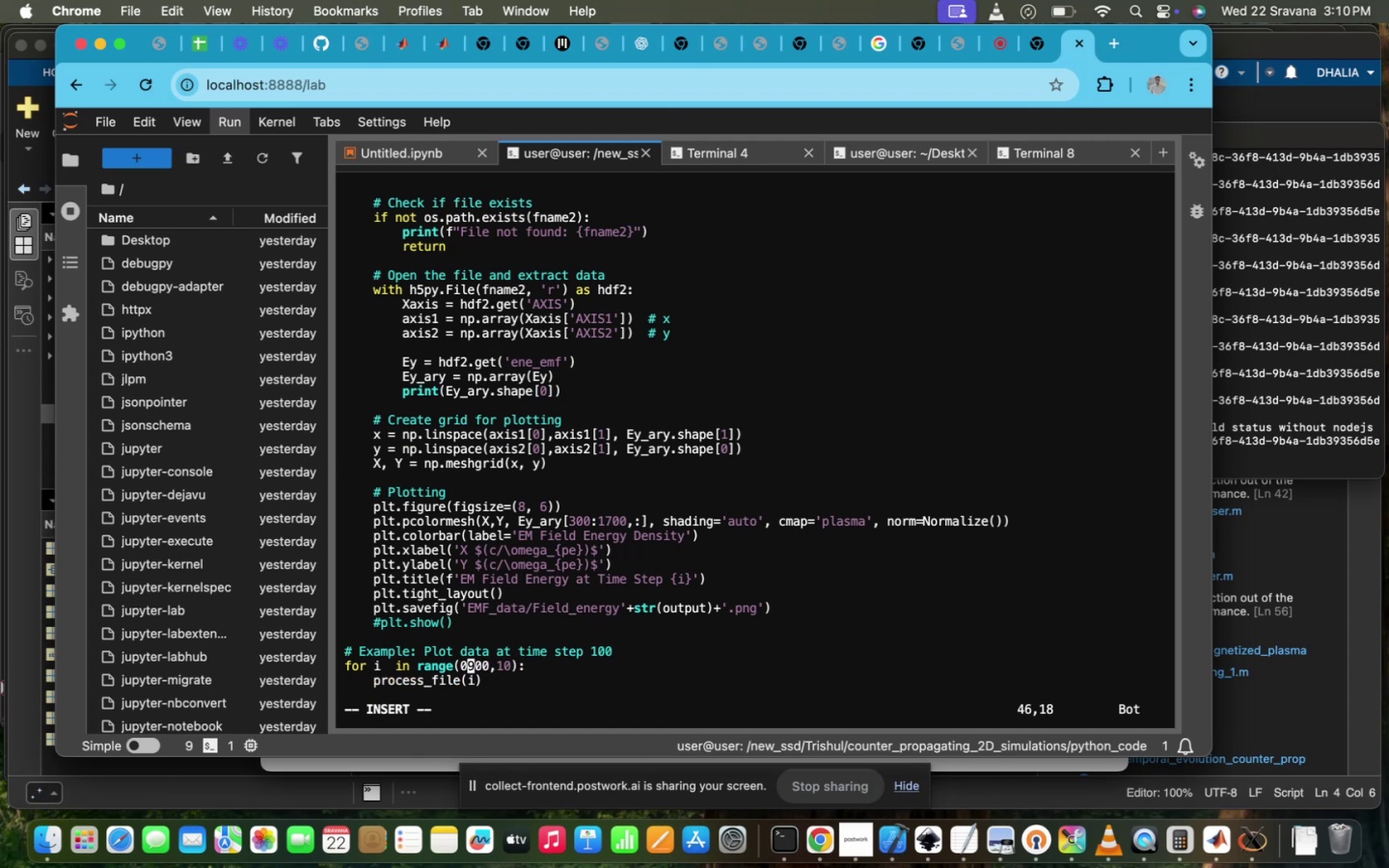 
key(Comma)
 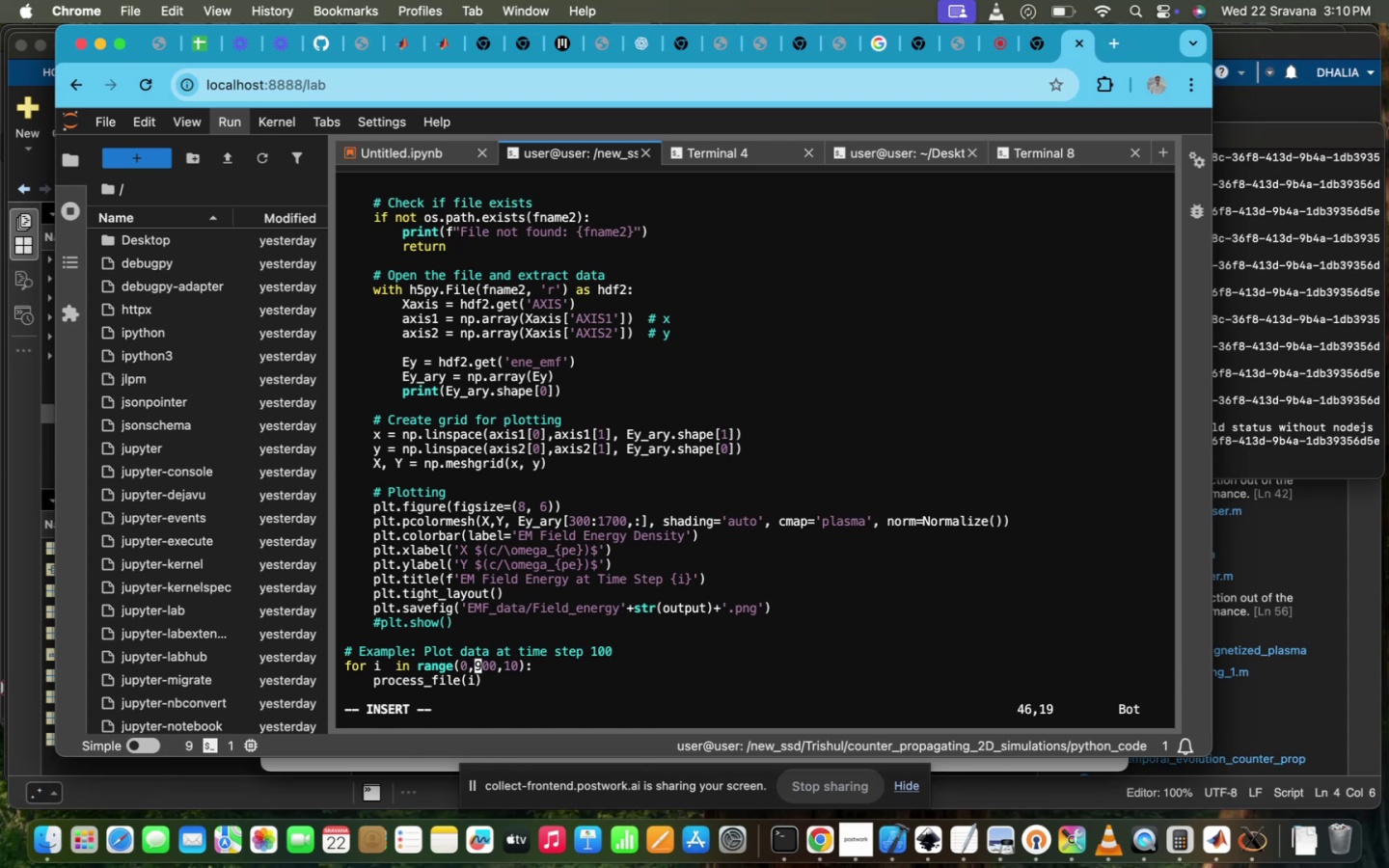 
key(6)
 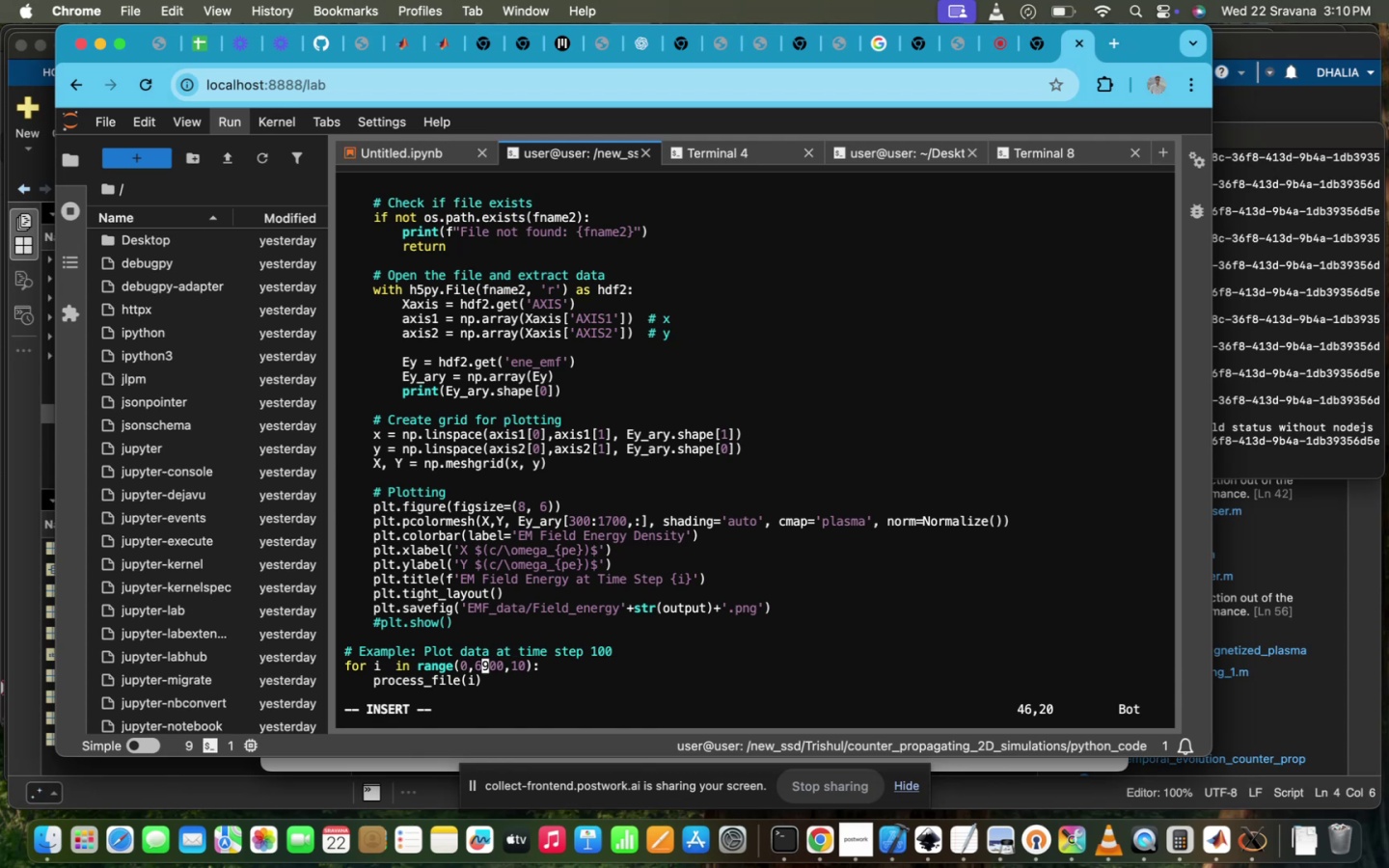 
key(ArrowRight)
 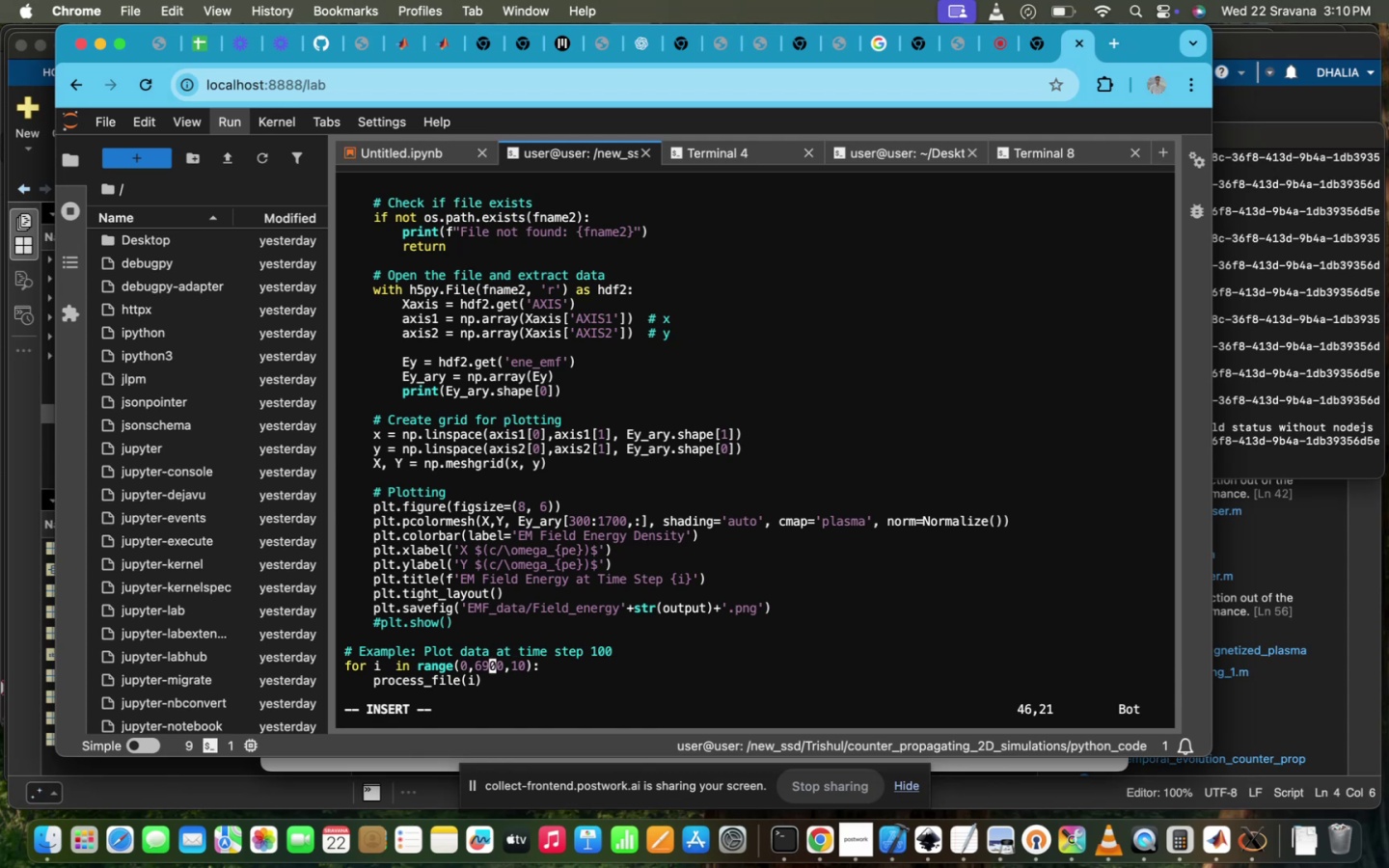 
key(Backspace)
 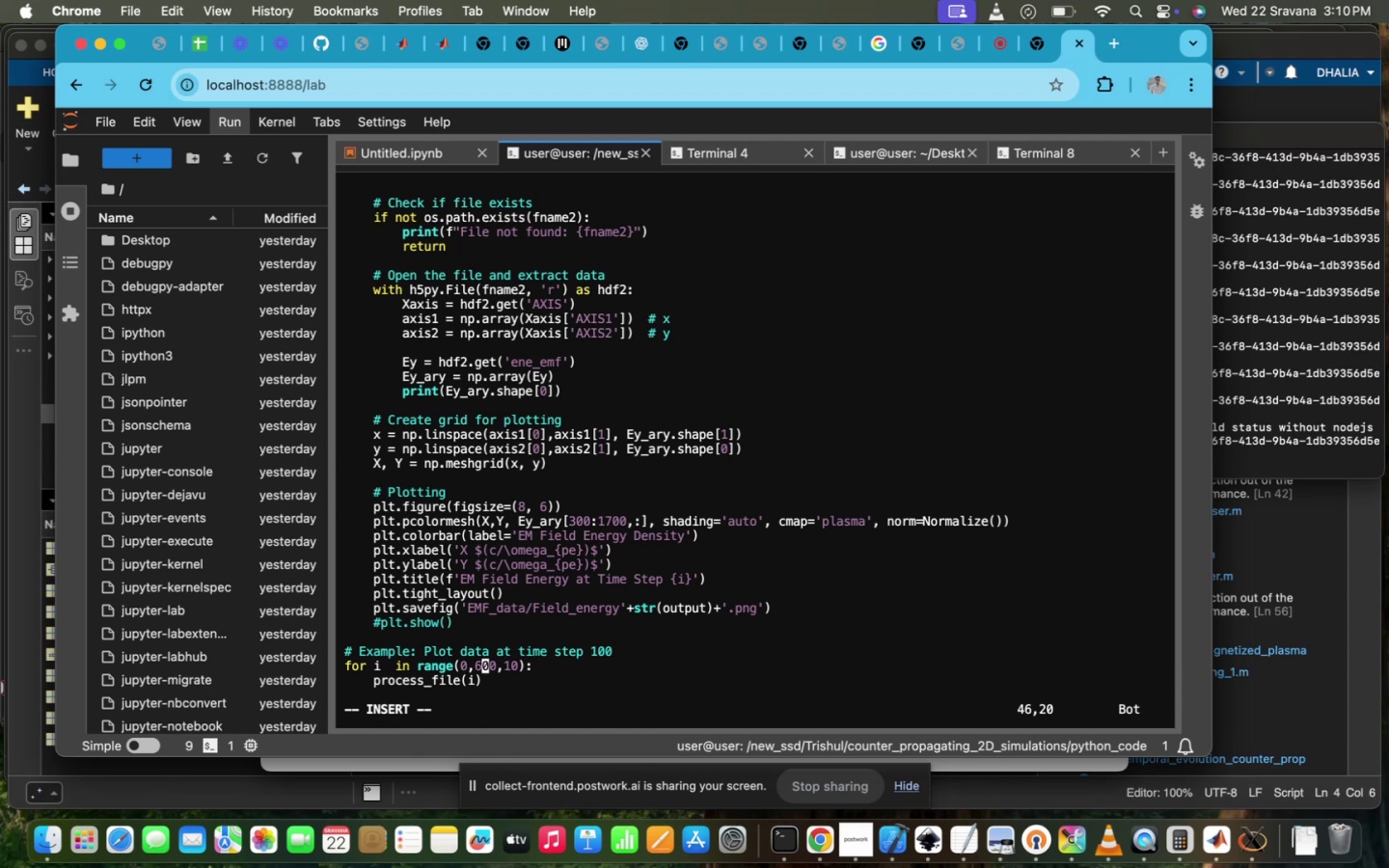 
scroll: coordinate [485, 451], scroll_direction: up, amount: 57.0
 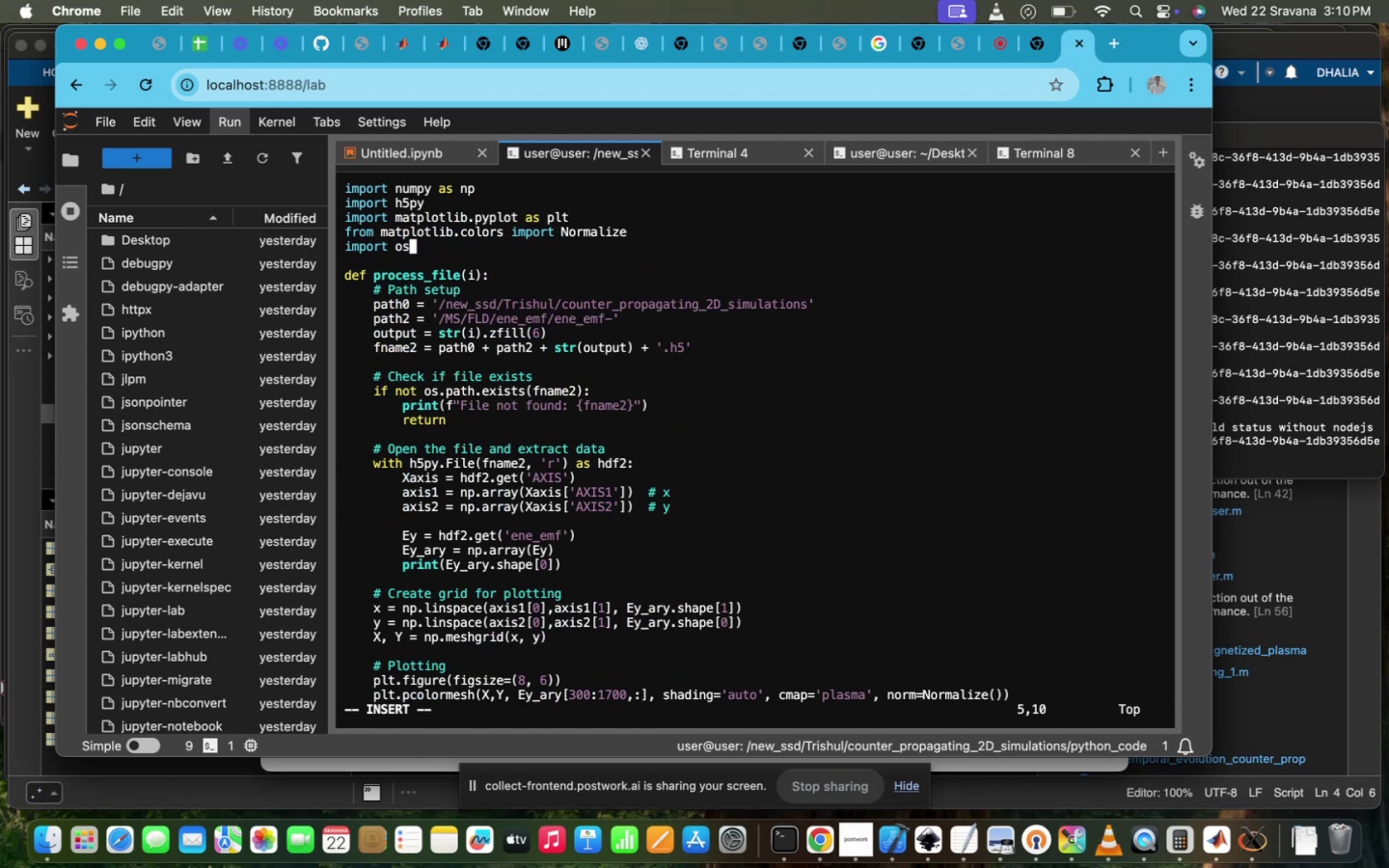 
scroll: coordinate [485, 451], scroll_direction: down, amount: 82.0
 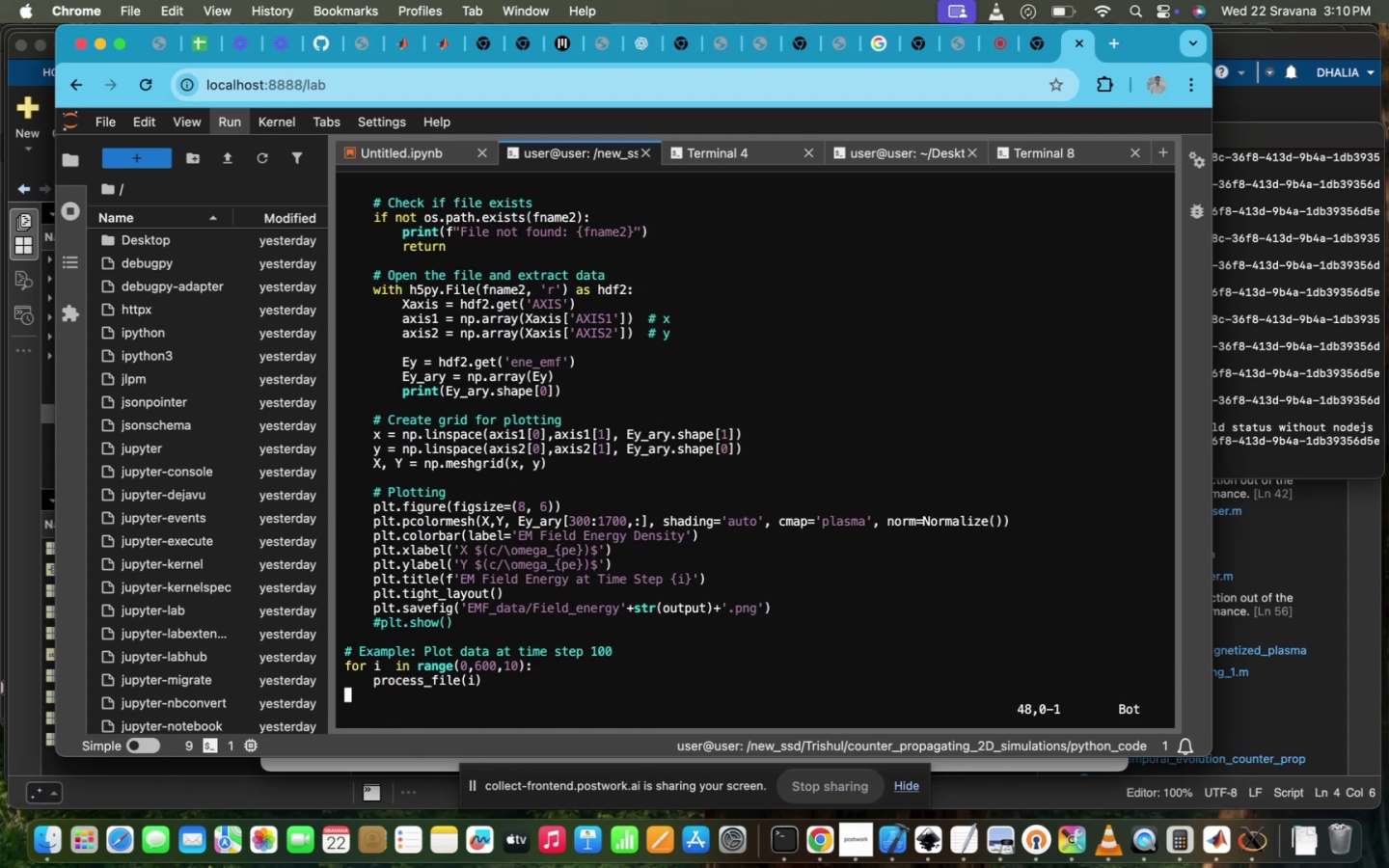 
key(Escape)
type(:Wq!)
key(Backspace)
key(Backspace)
type(w)
key(Backspace)
type(w)
key(Backspace)
type(q)
key(Backspace)
key(Backspace)
type(wq!)
 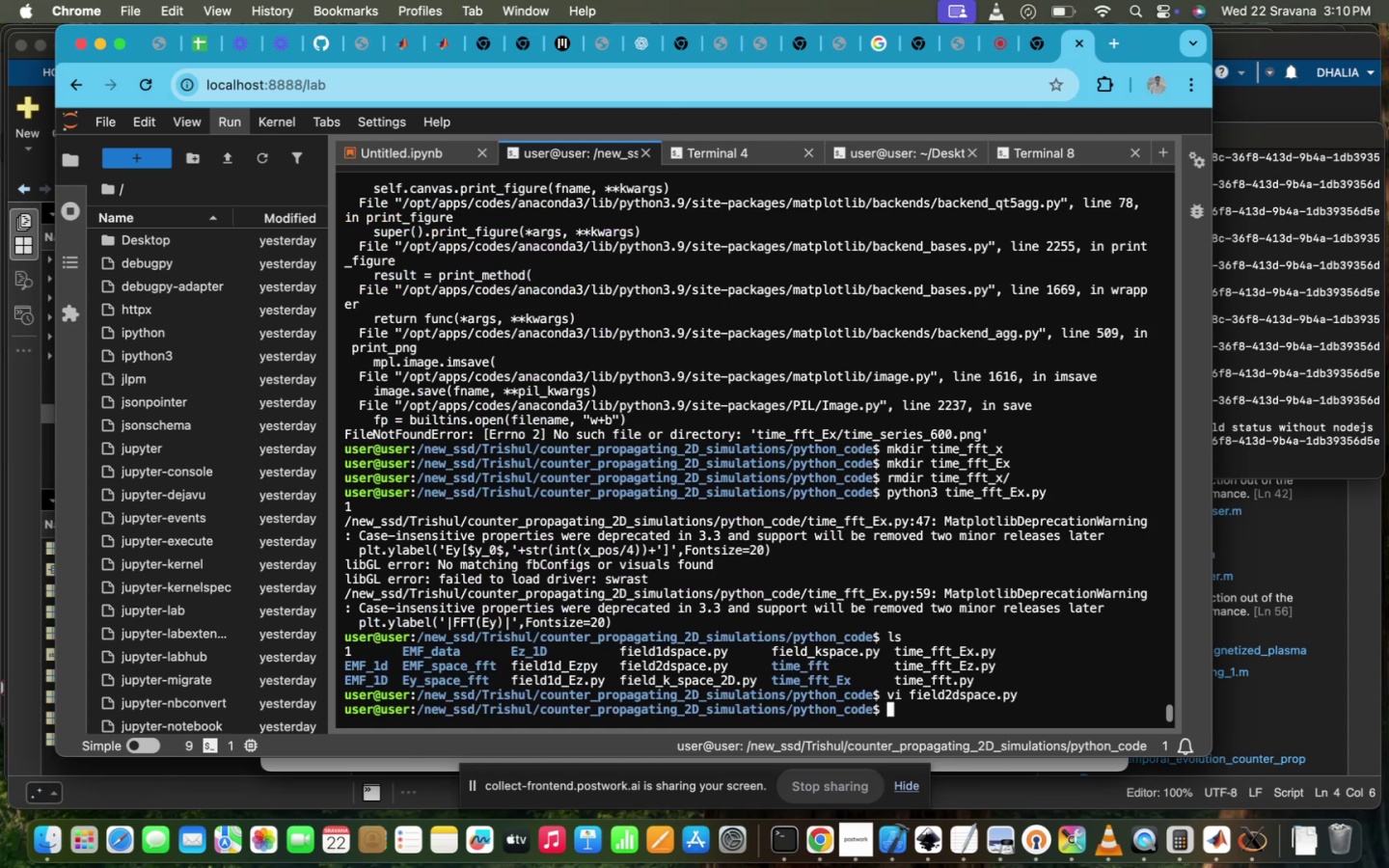 
 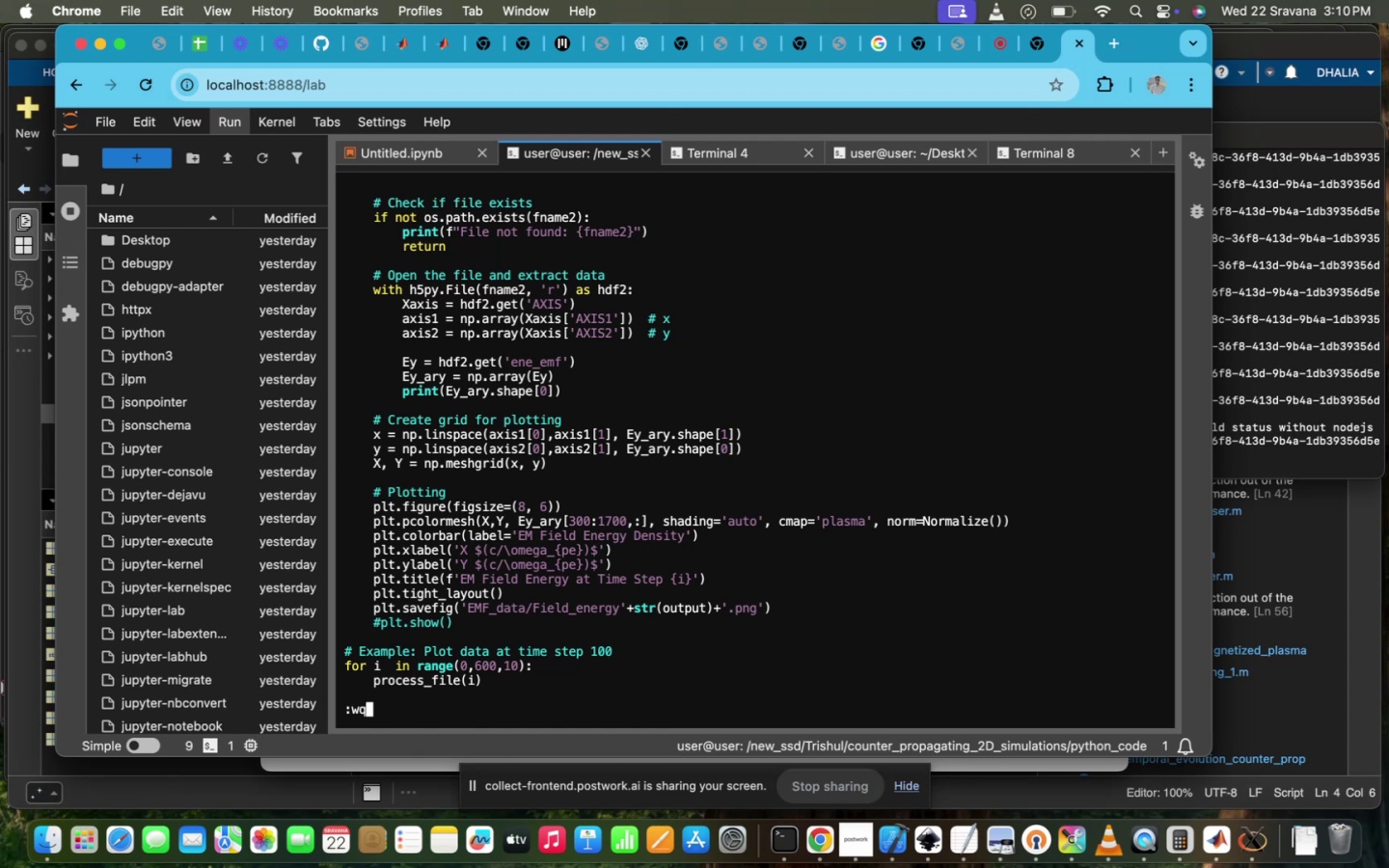 
key(Enter)
 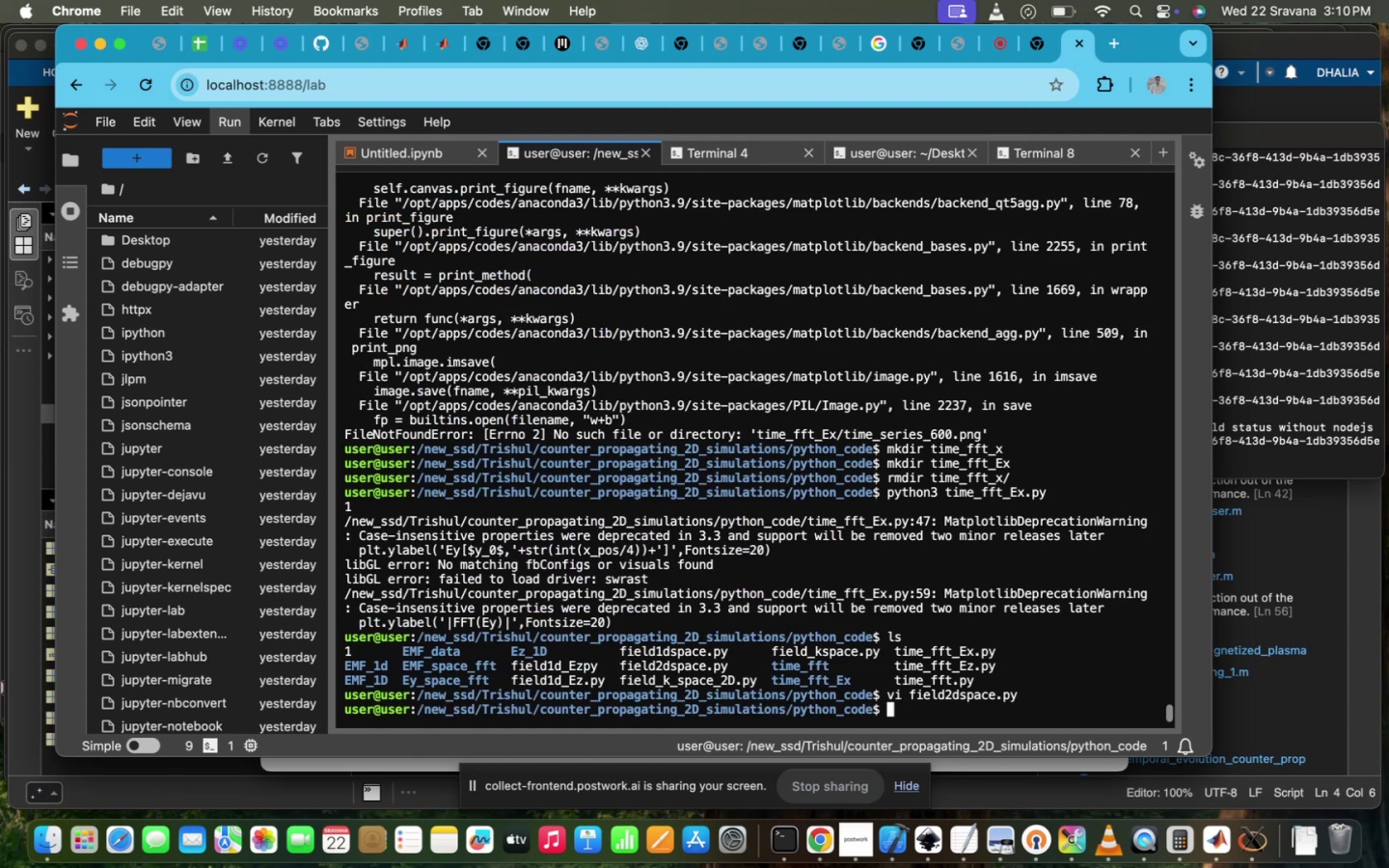 
type(ls)
 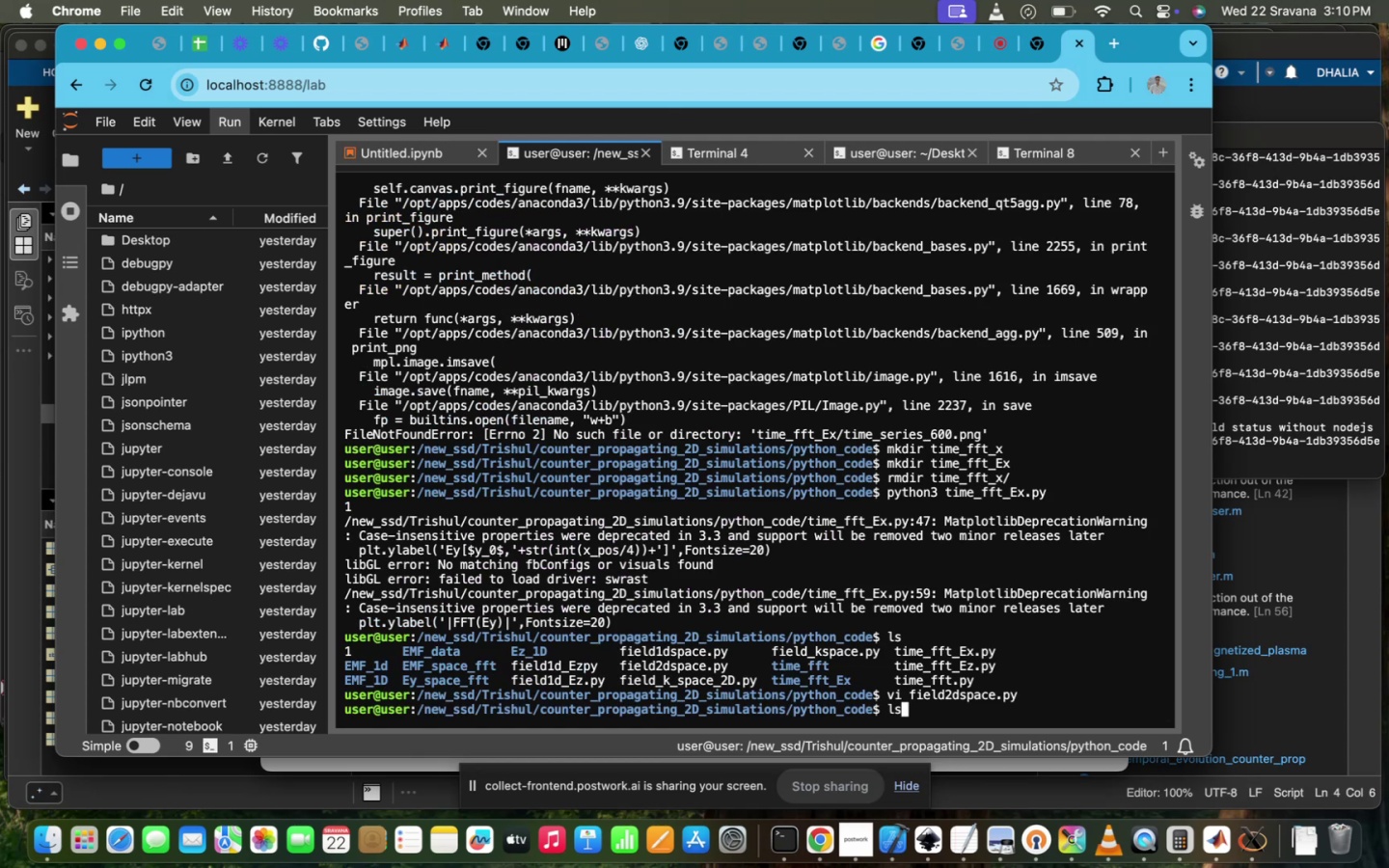 
key(Enter)
 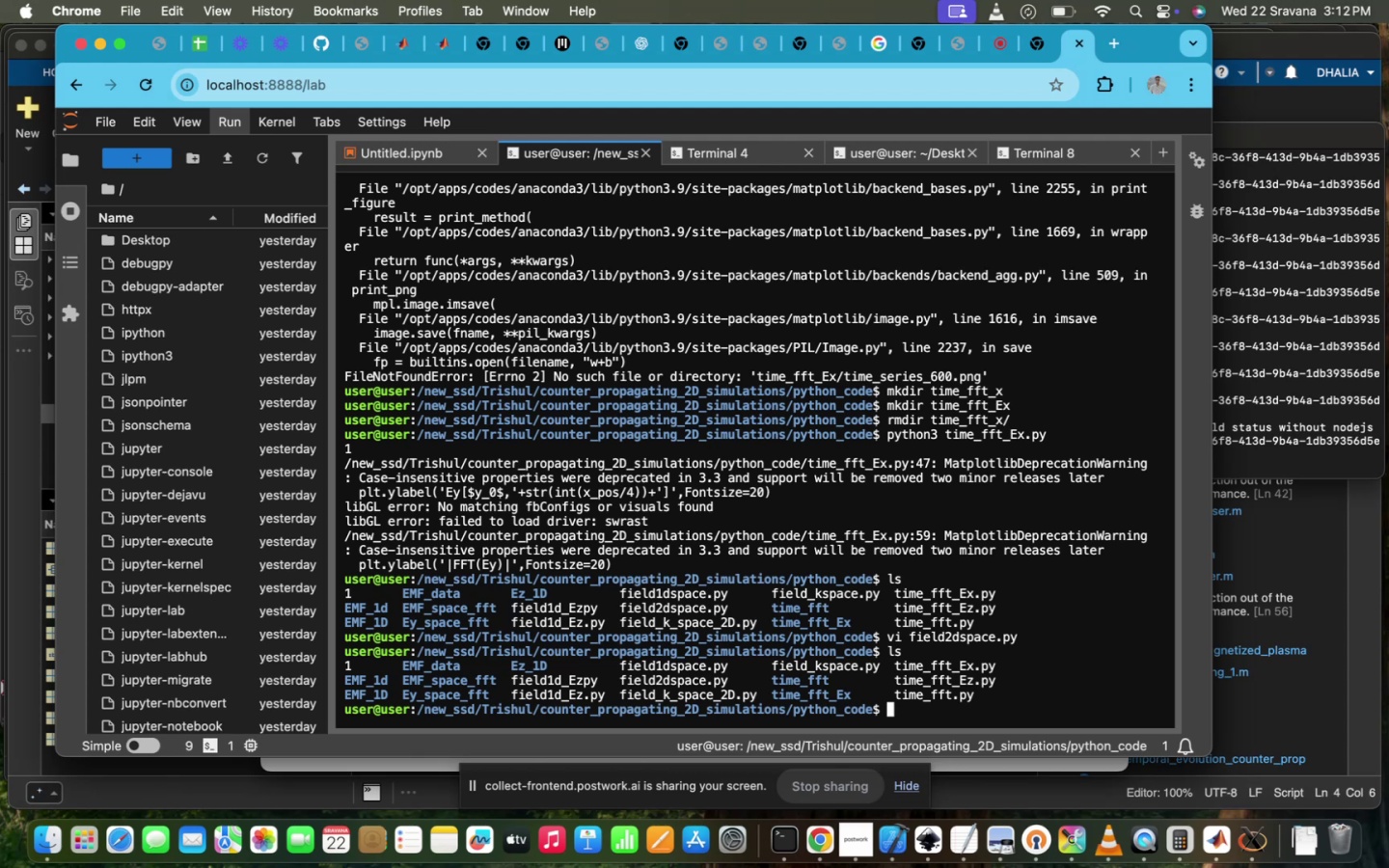 
wait(119.25)
 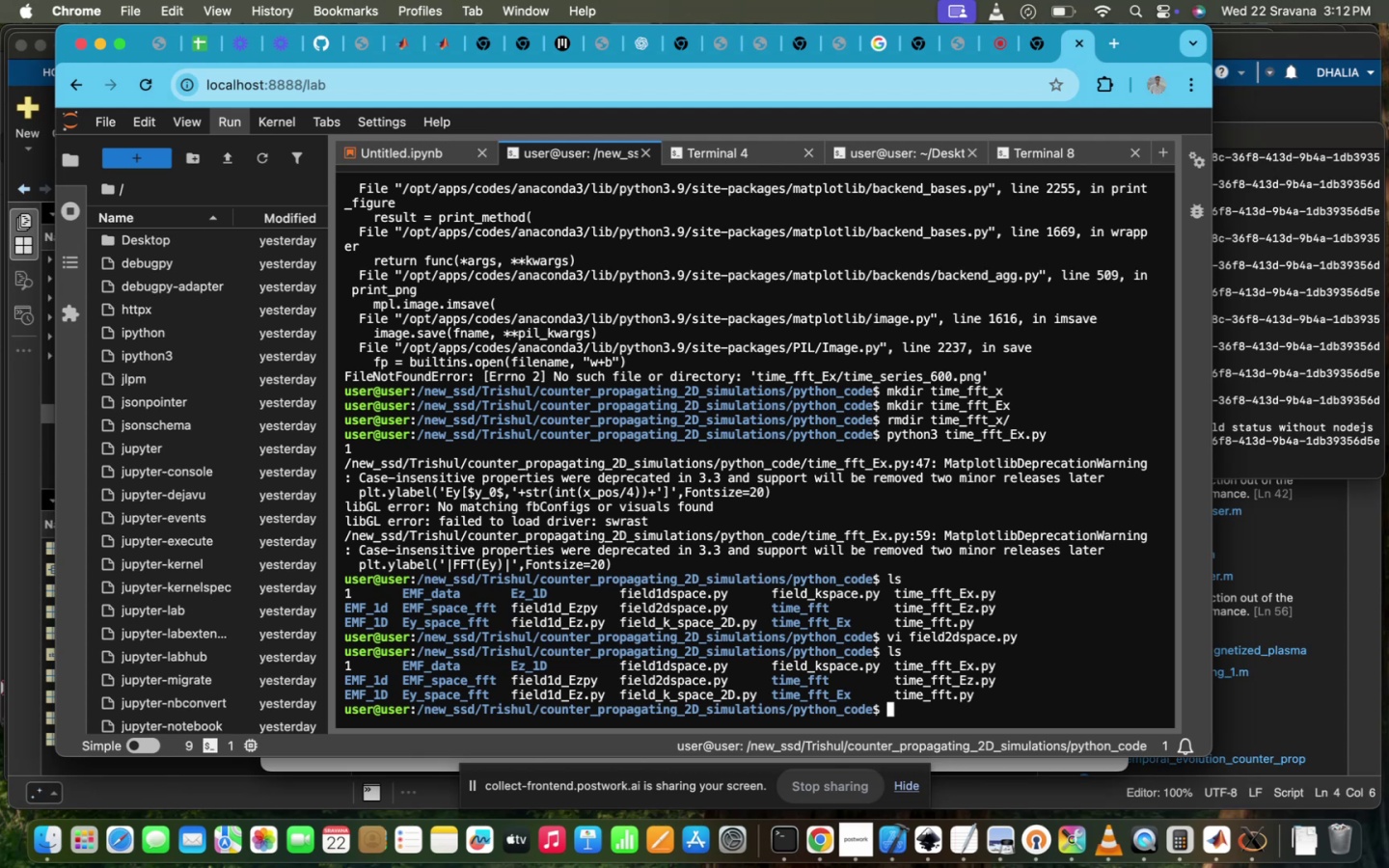 
scroll: coordinate [485, 451], scroll_direction: down, amount: 20.0
 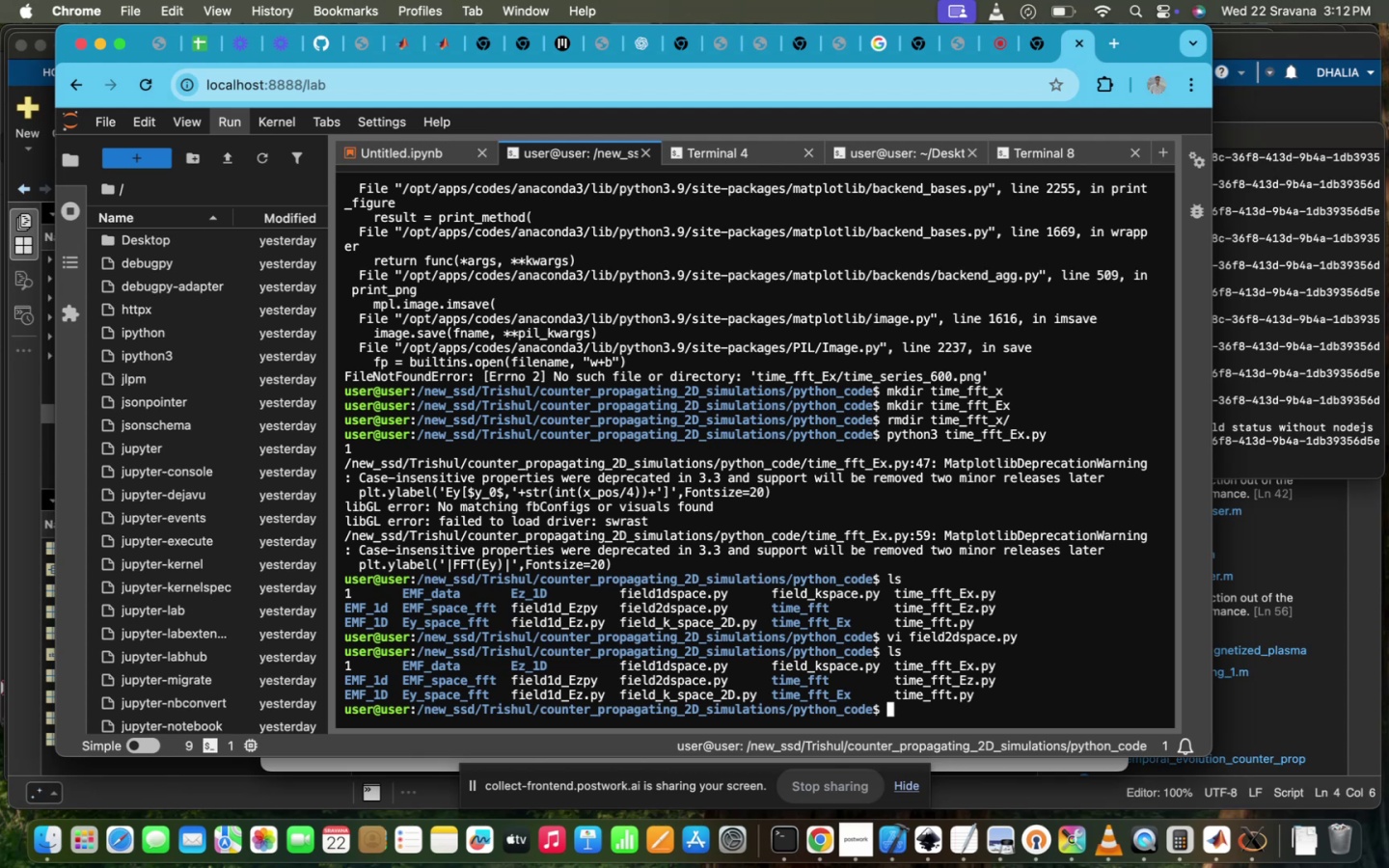 
wait(5.25)
 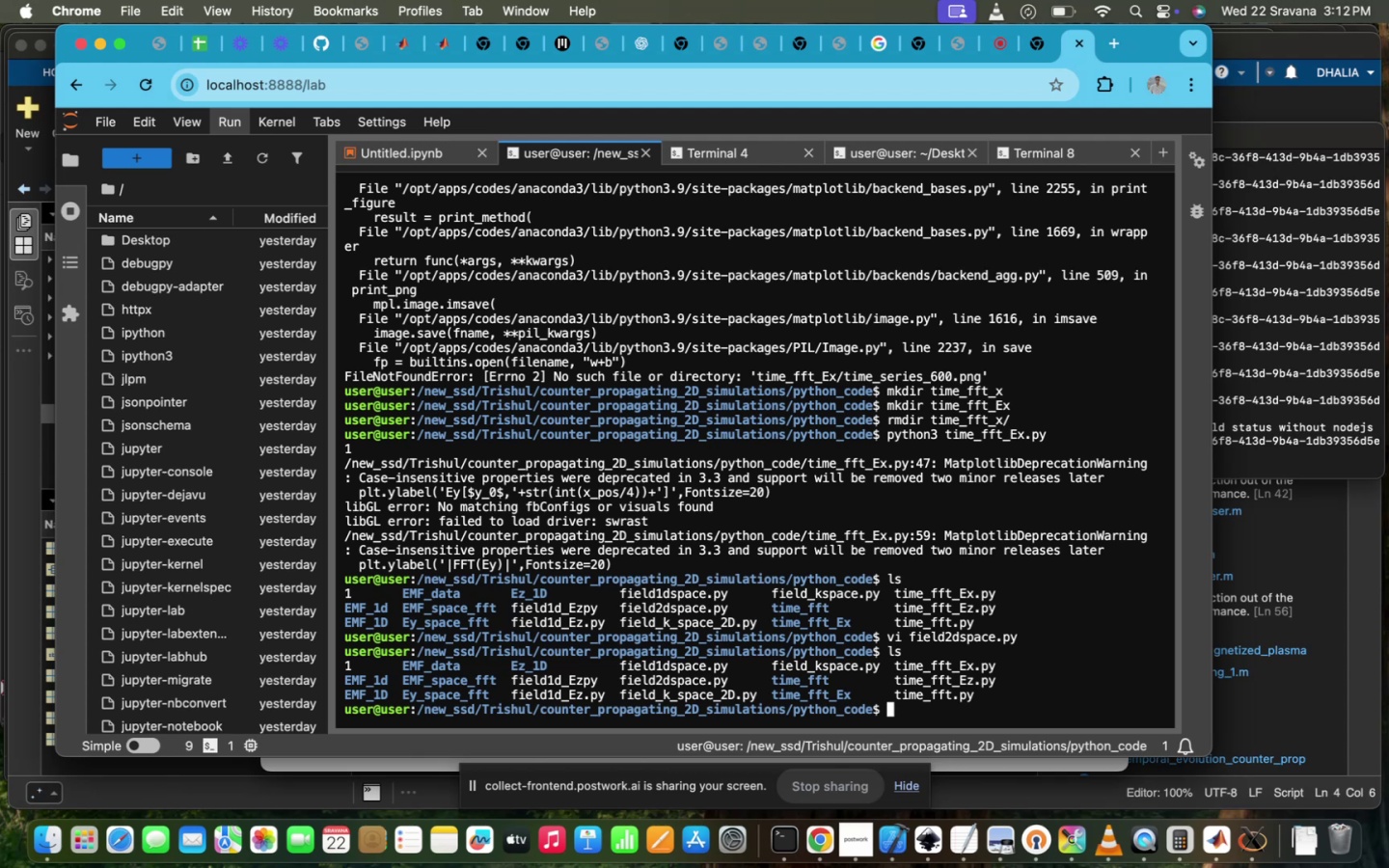 
type(ls)
 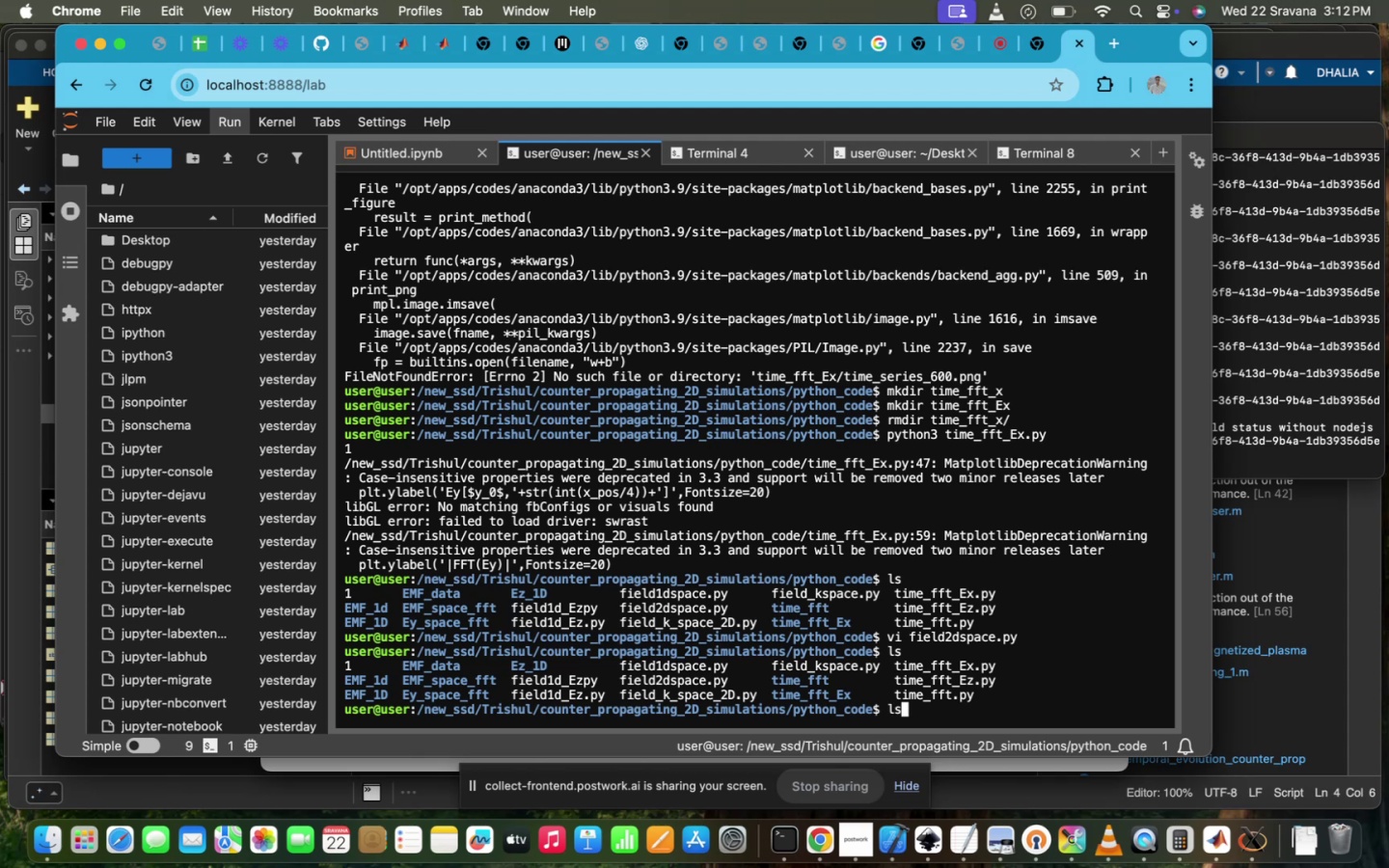 
key(Enter)
 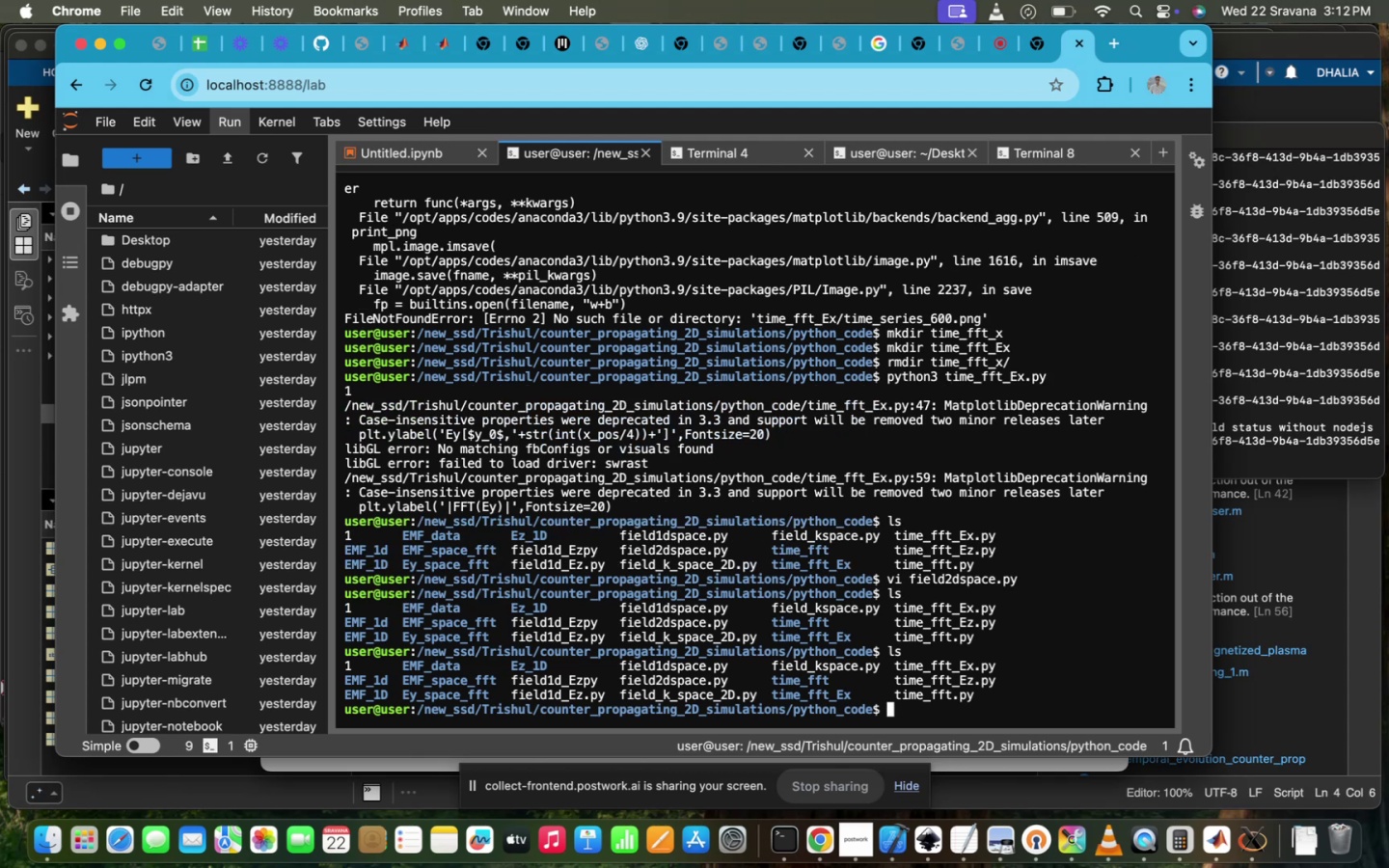 
type(vi t)
key(Tab)
type(_)
key(Tab)
type(e)
key(Tab)
key(Backspace)
type(E)
key(Tab)
type(x)
key(Tab)
type(.)
 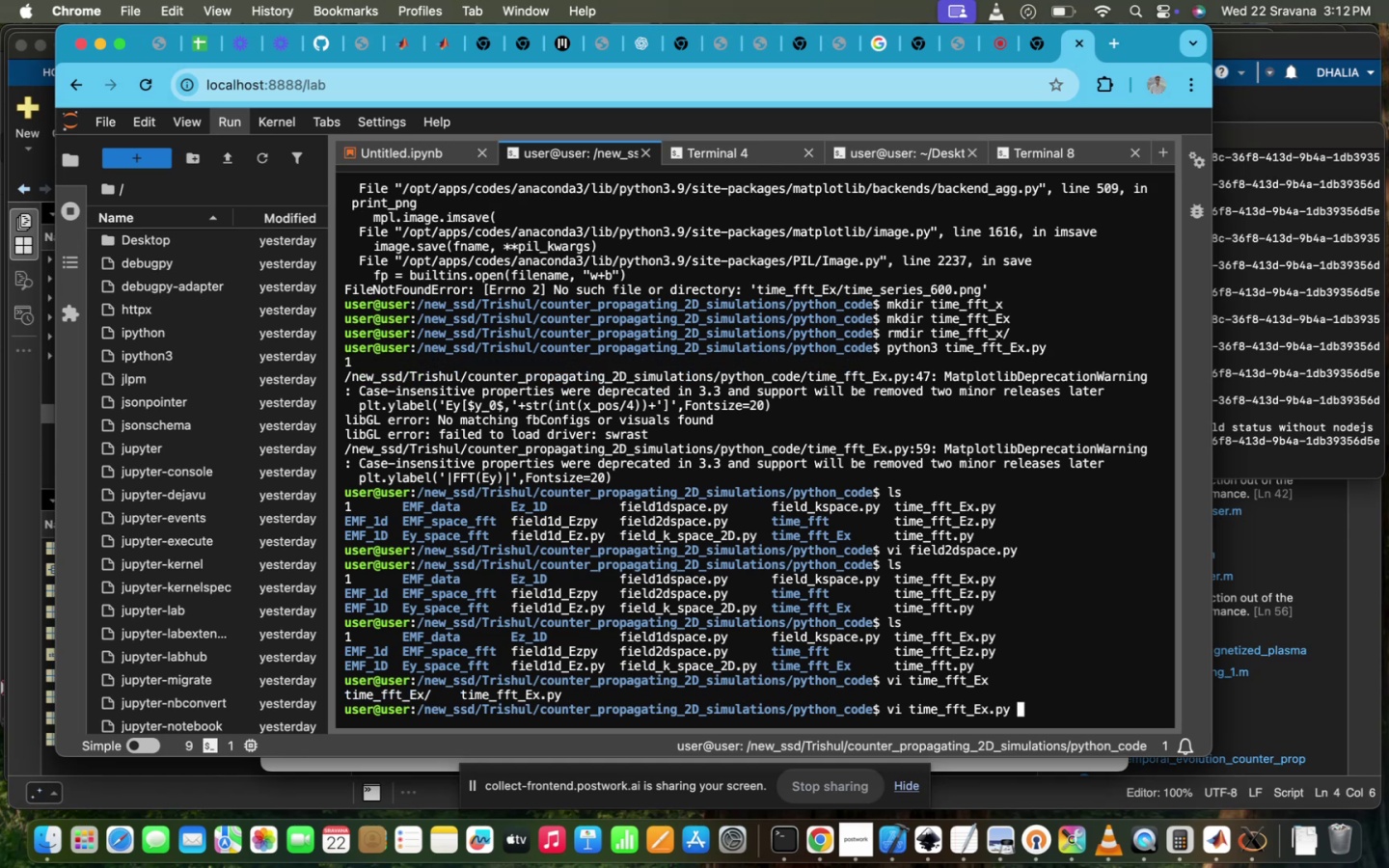 
hold_key(key=Tab, duration=0.4)
 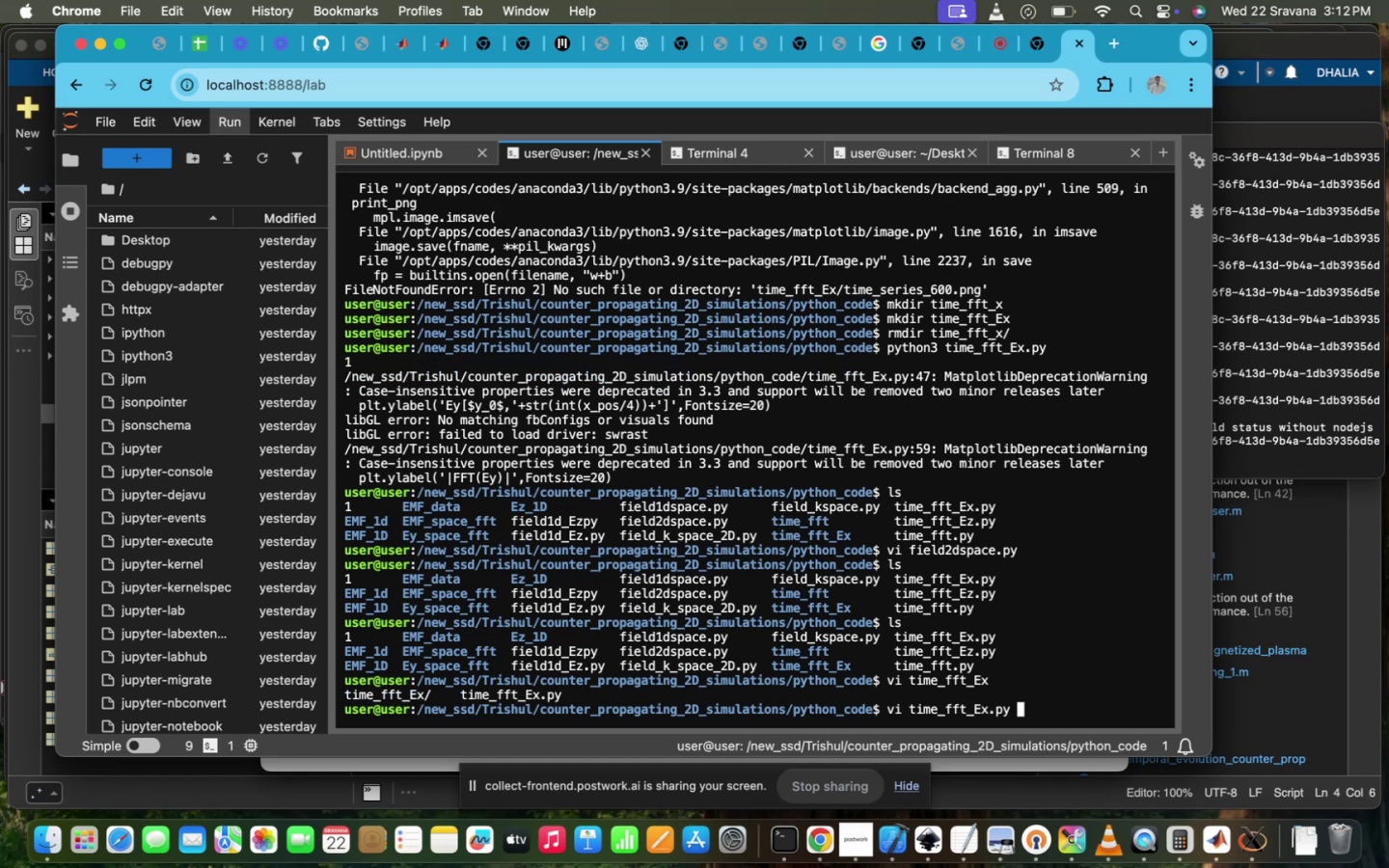 
hold_key(key=Enter, duration=1.5)
 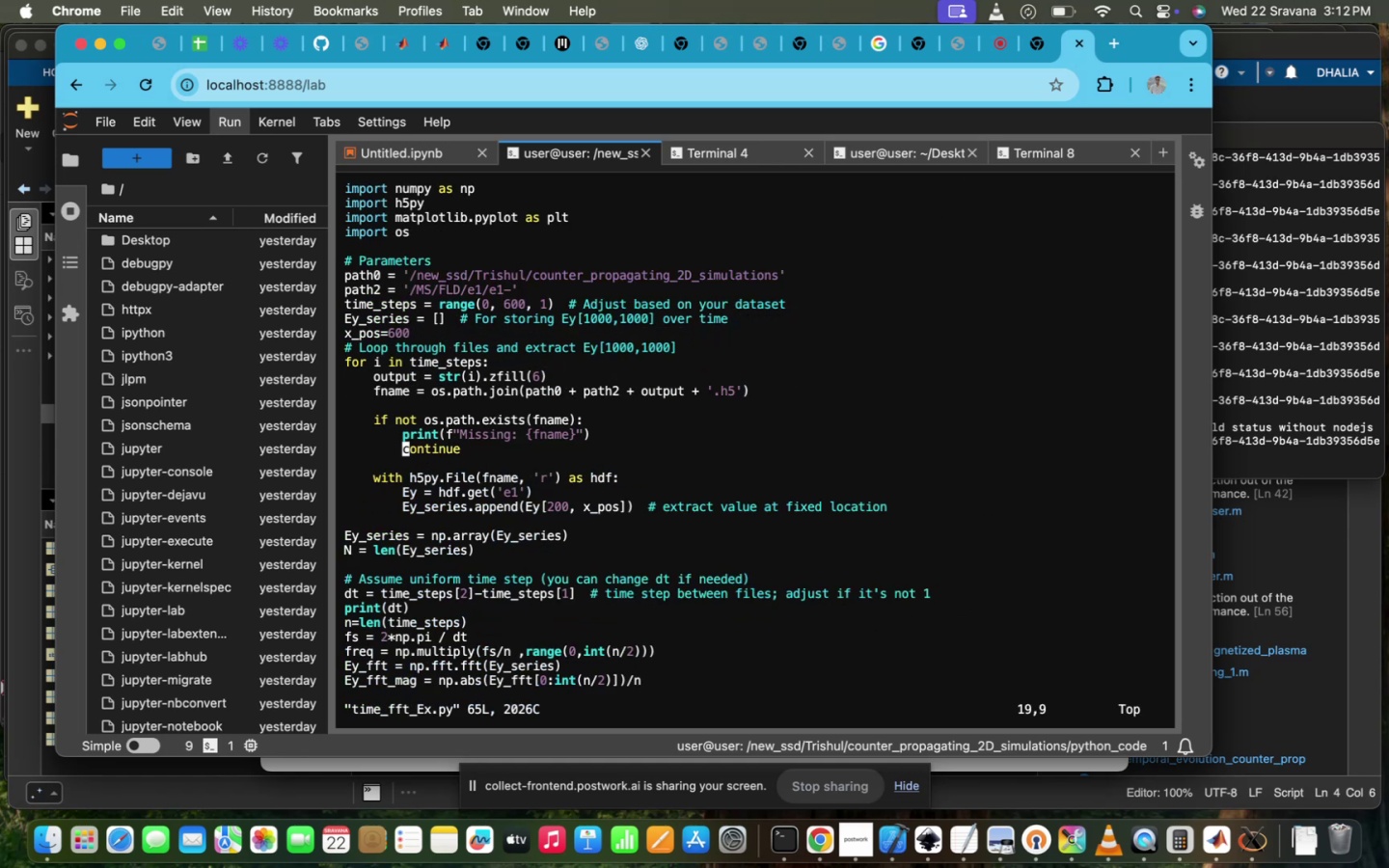 
hold_key(key=Enter, duration=1.06)
 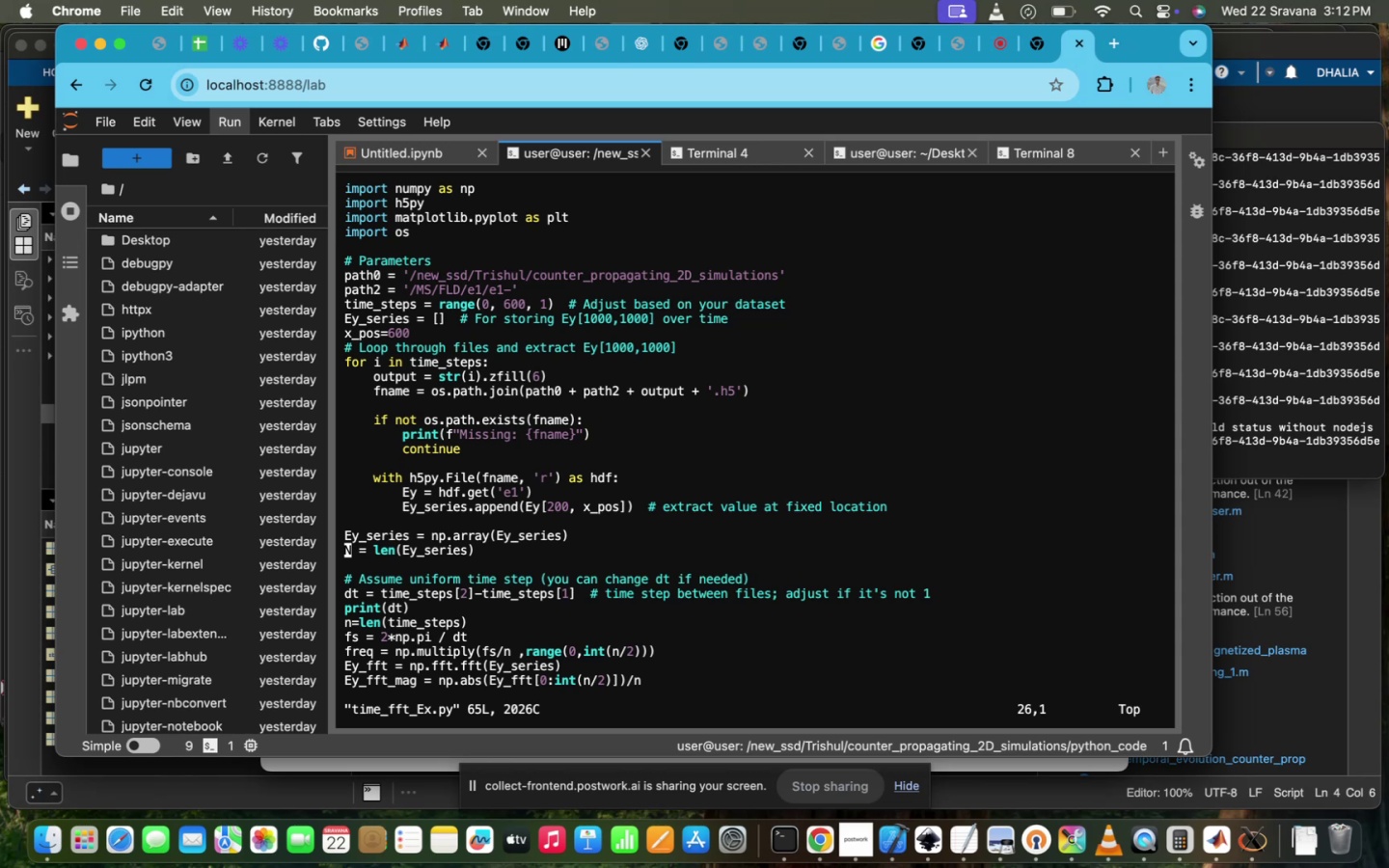 
wait(8.82)
 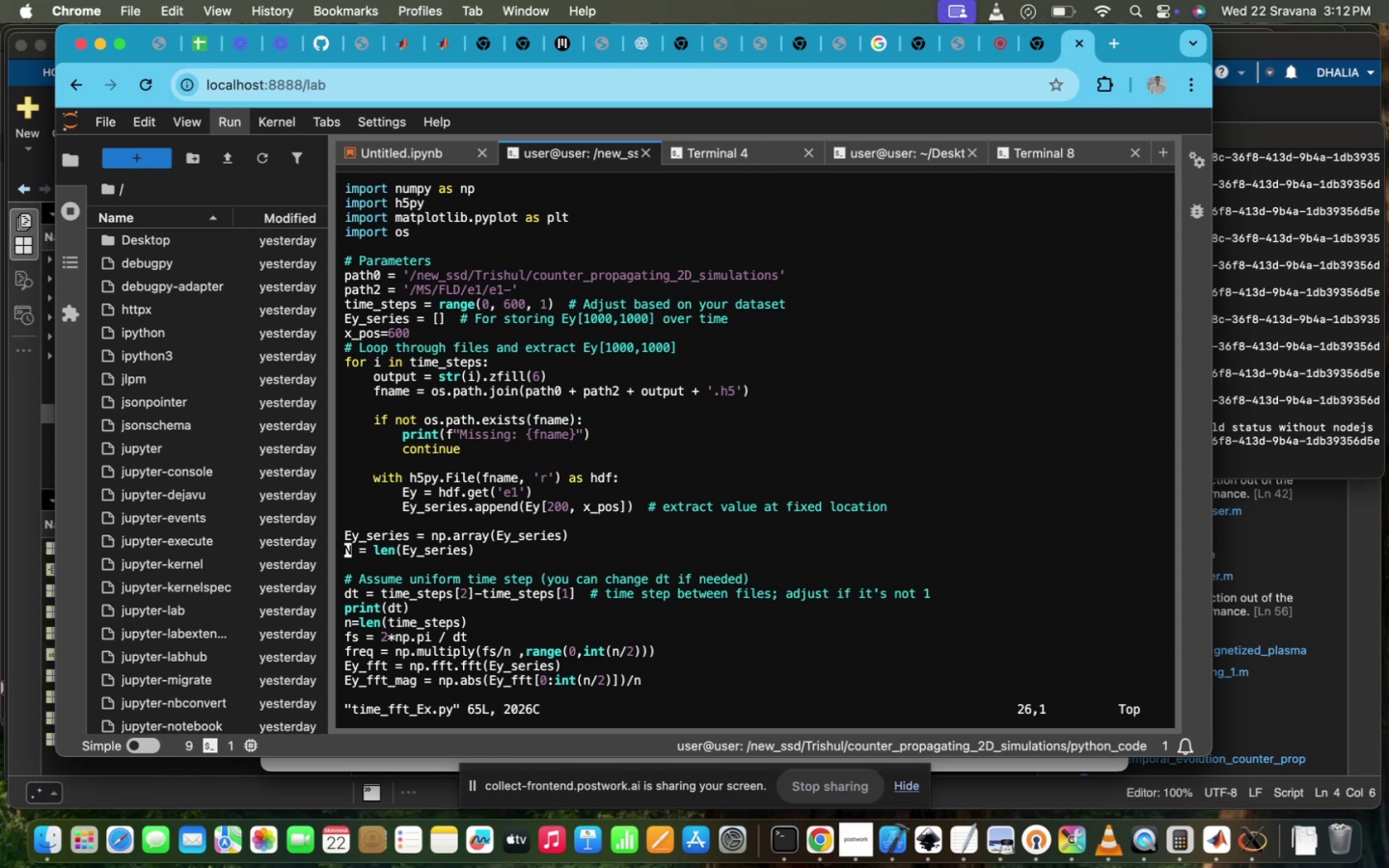 
scroll: coordinate [485, 451], scroll_direction: down, amount: 48.0
 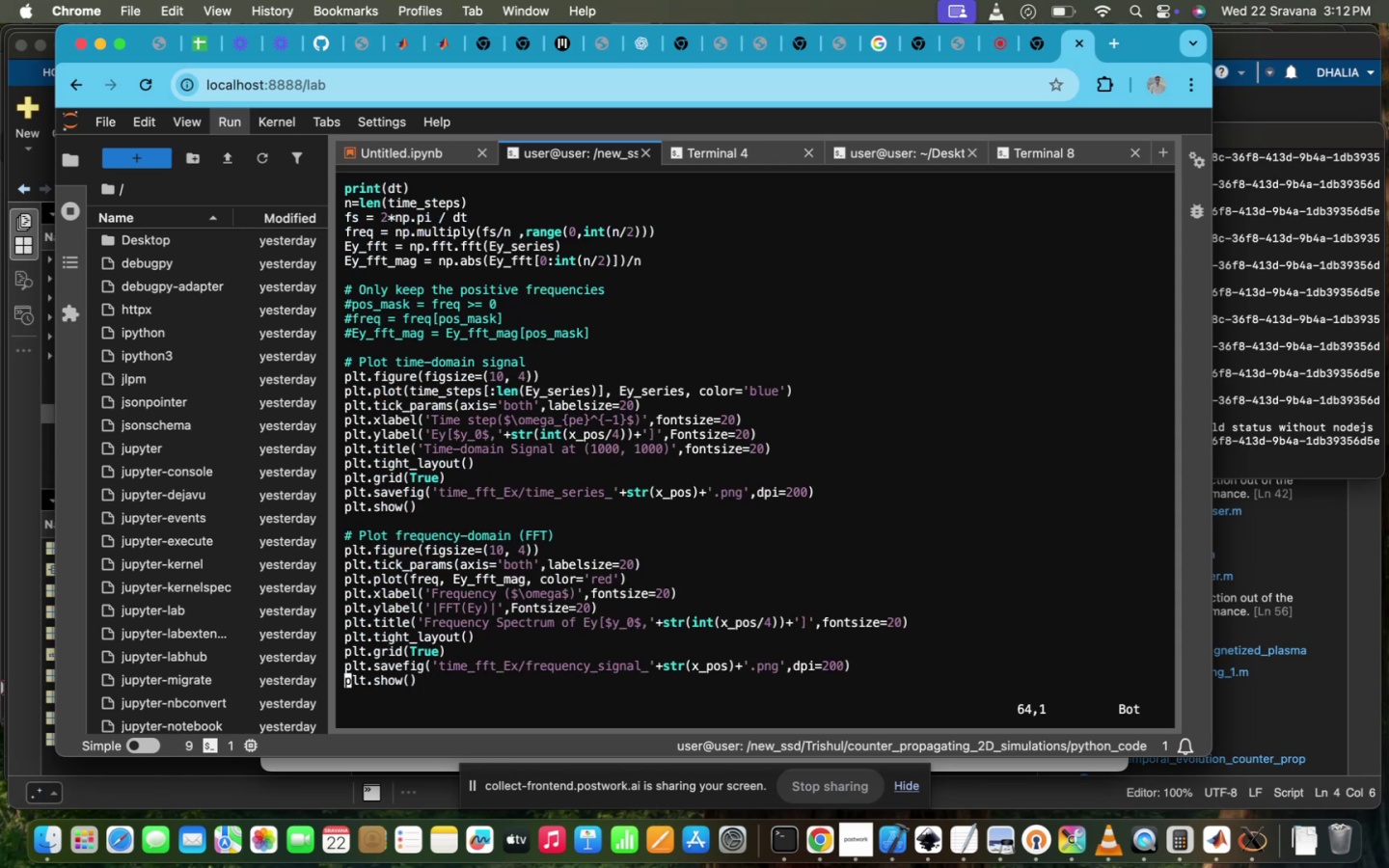 
scroll: coordinate [485, 451], scroll_direction: up, amount: 22.0
 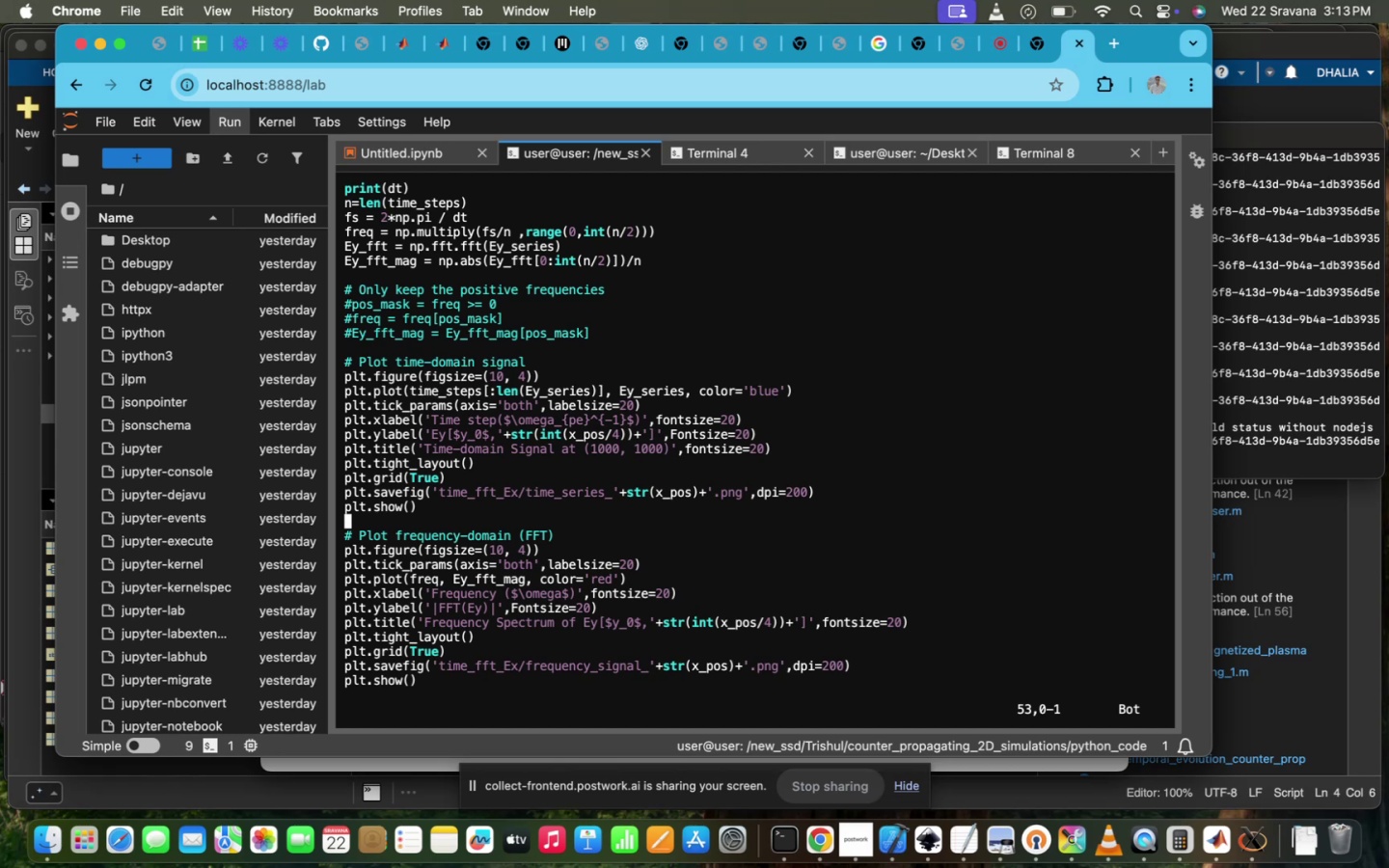 
wait(22.41)
 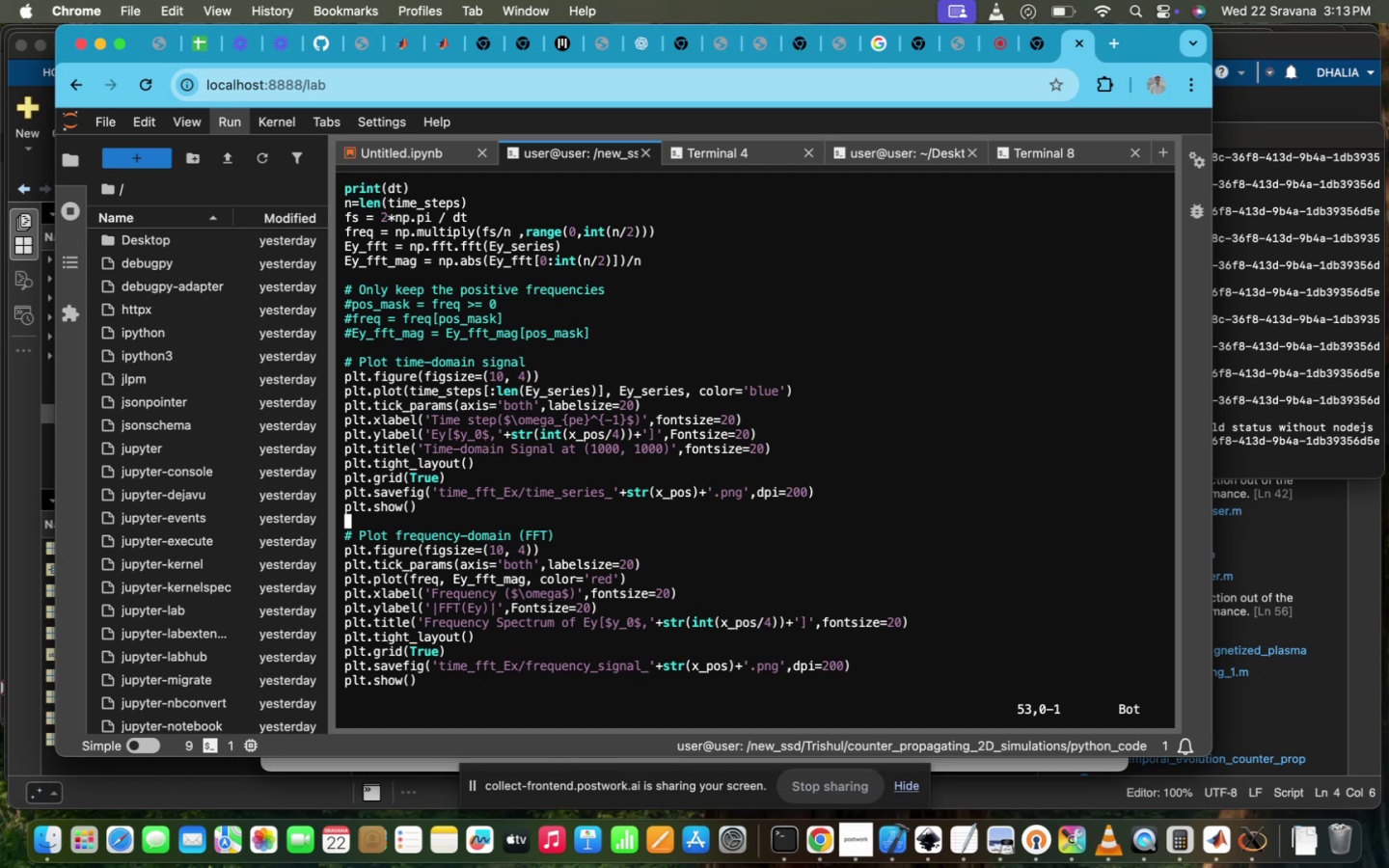 
scroll: coordinate [485, 451], scroll_direction: up, amount: 18.0
 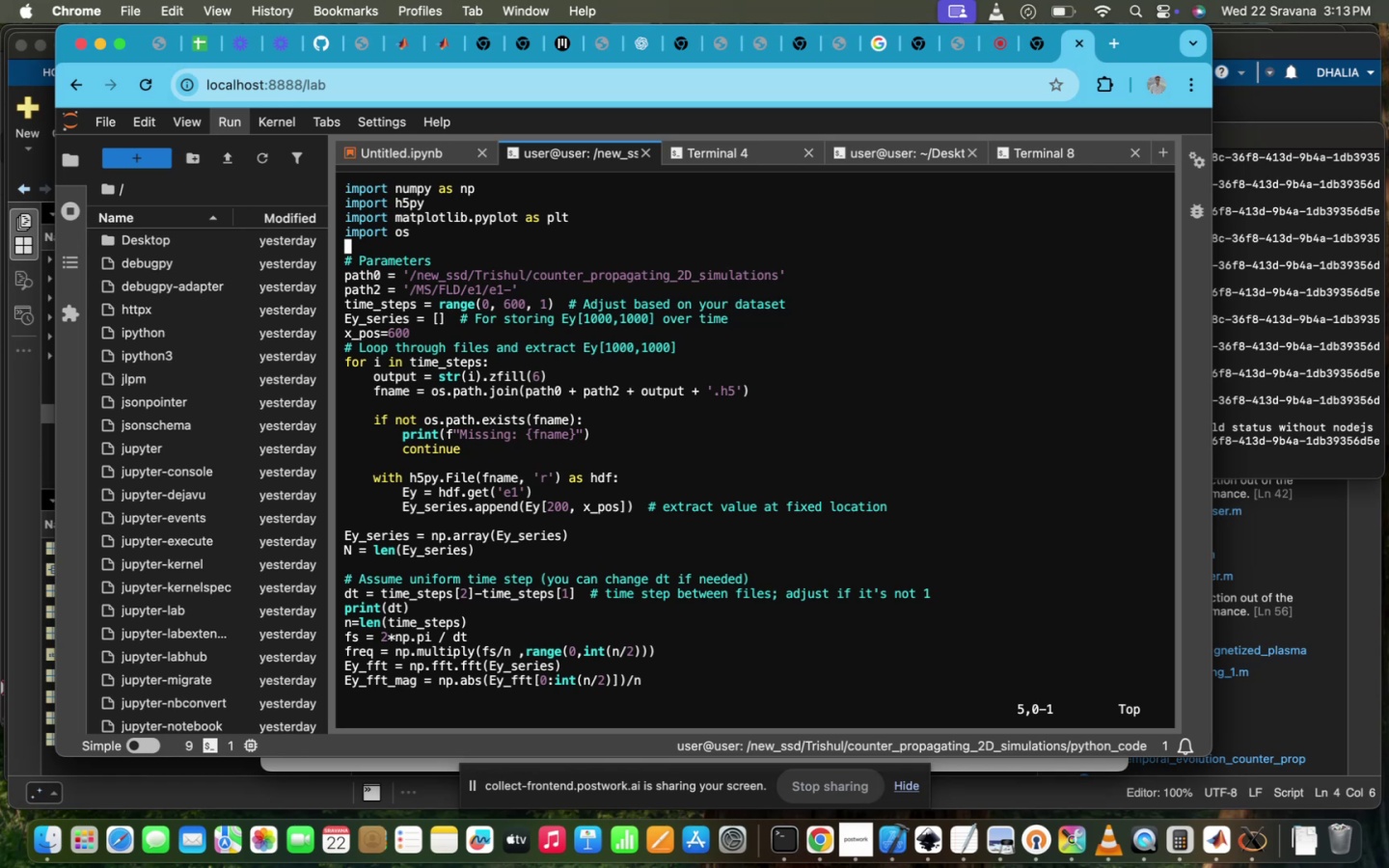 
wait(17.07)
 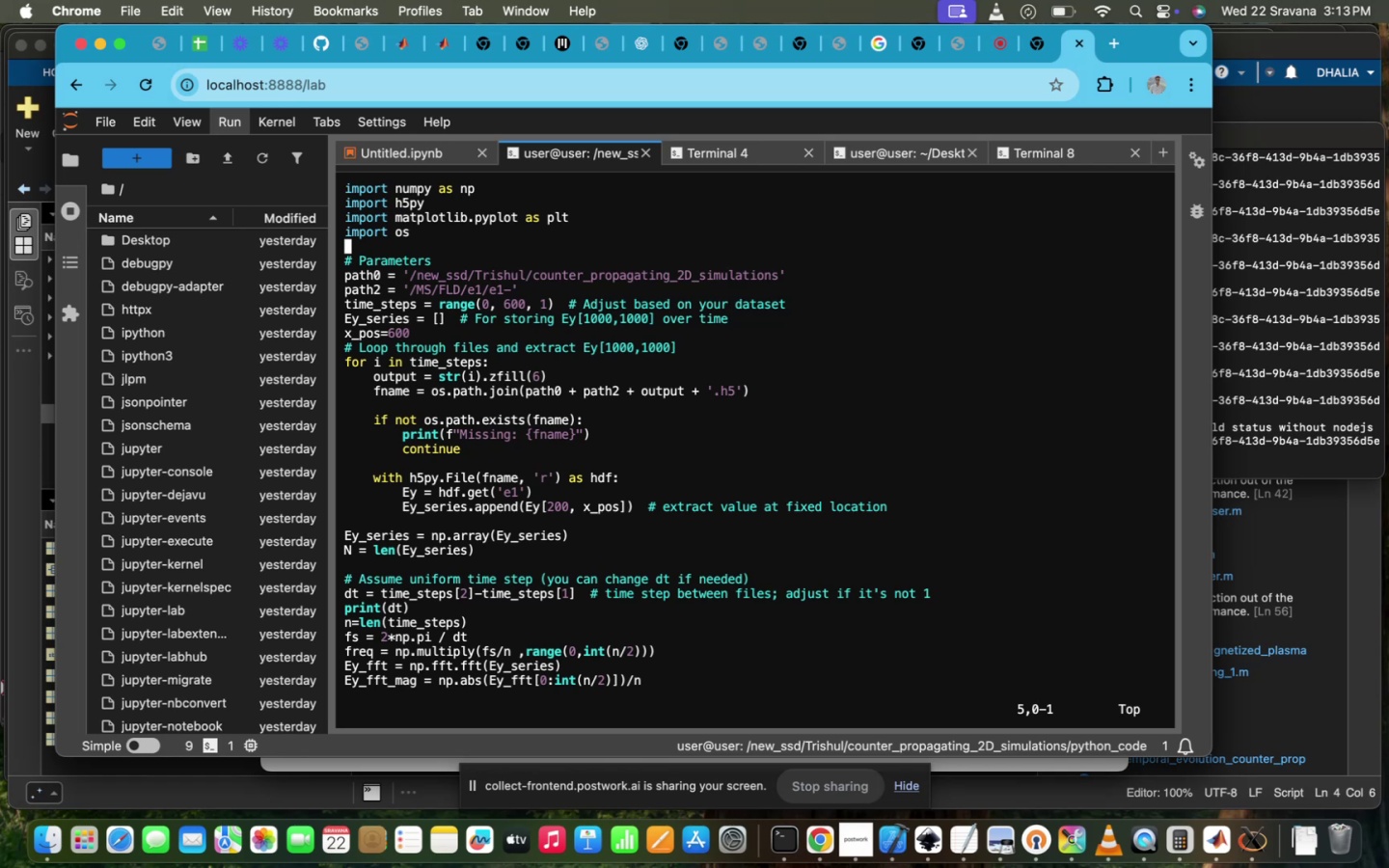 
scroll: coordinate [630, 499], scroll_direction: down, amount: 38.0
 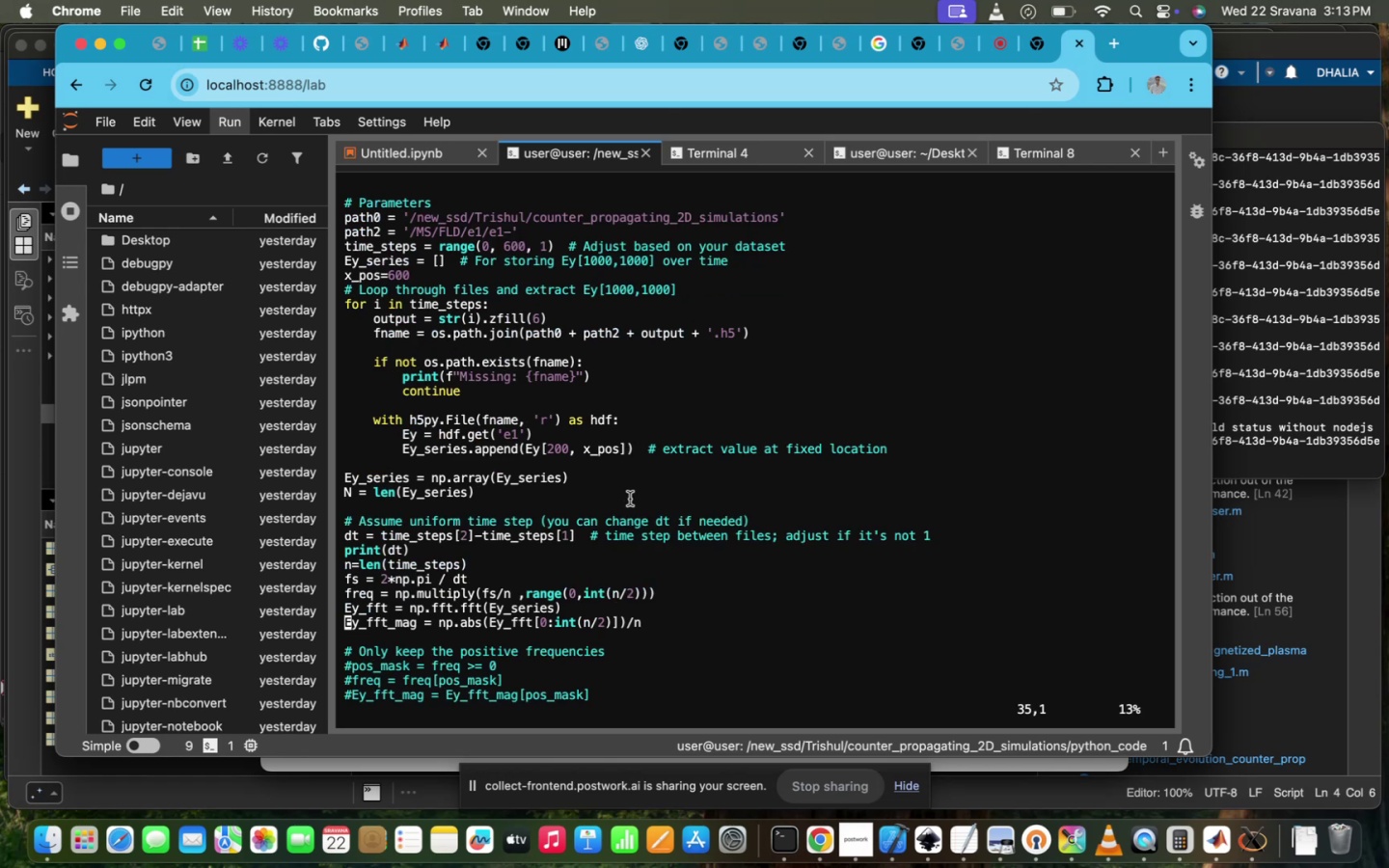 
wait(6.17)
 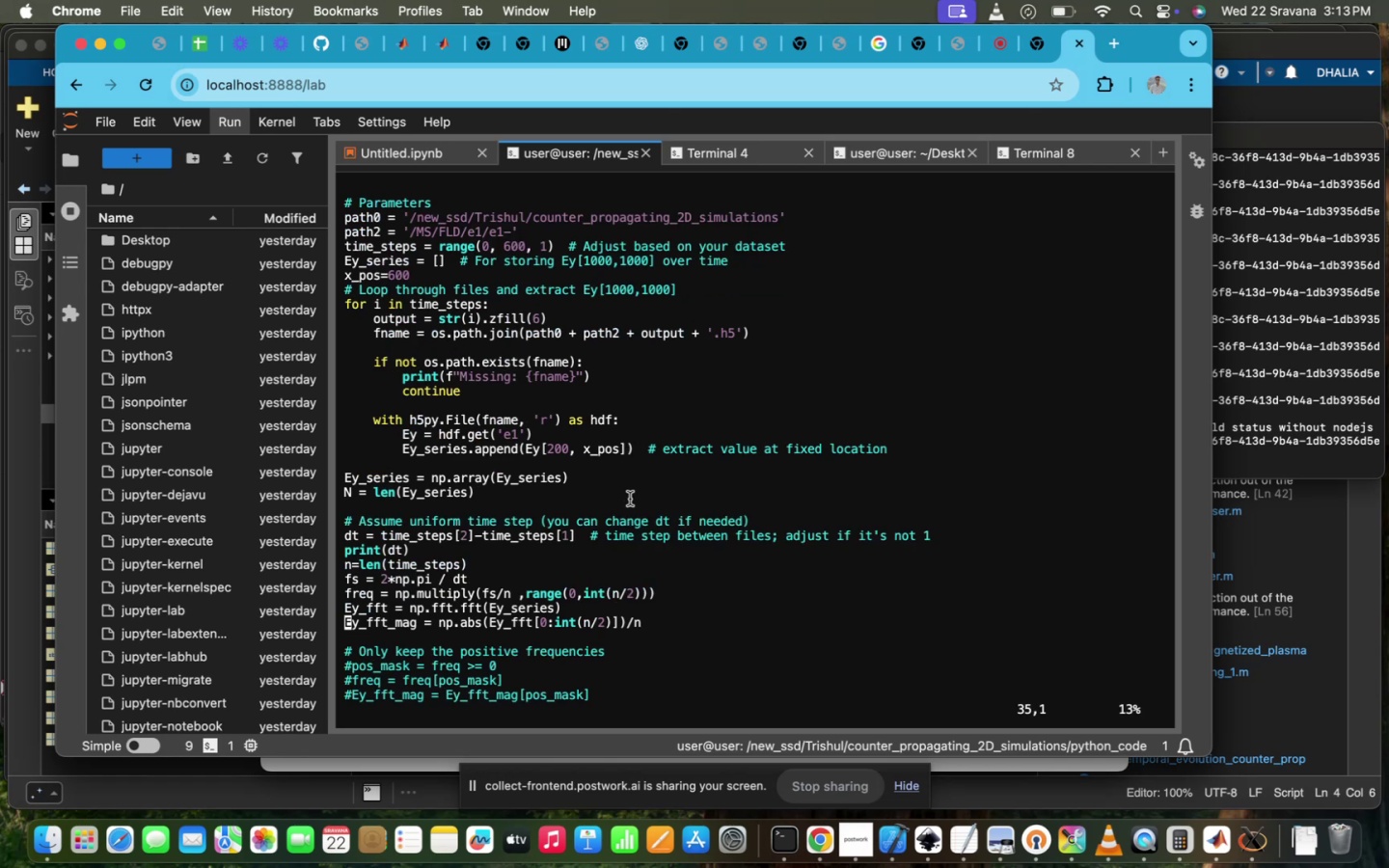 
scroll: coordinate [630, 499], scroll_direction: down, amount: 26.0
 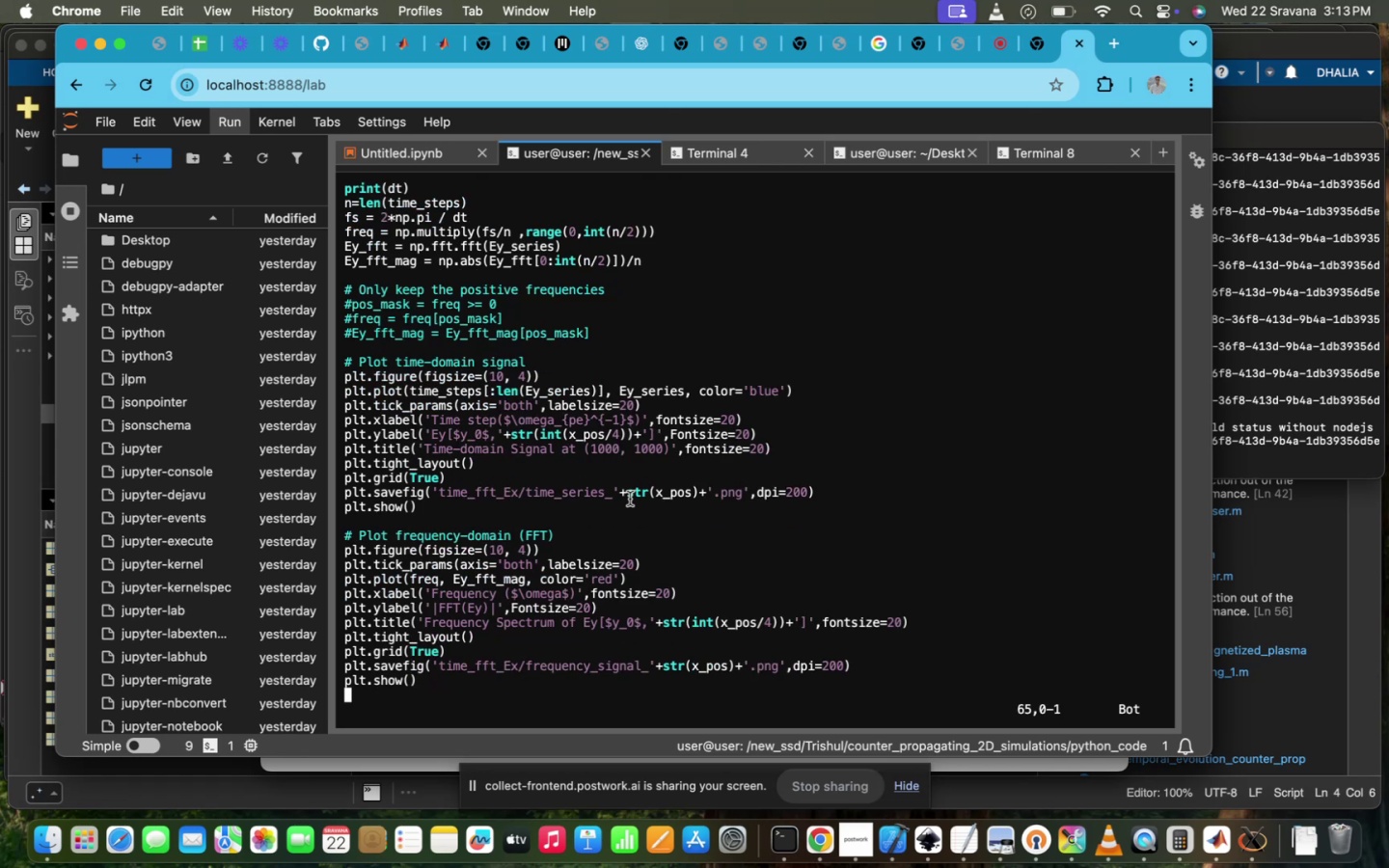 
scroll: coordinate [630, 499], scroll_direction: up, amount: 22.0
 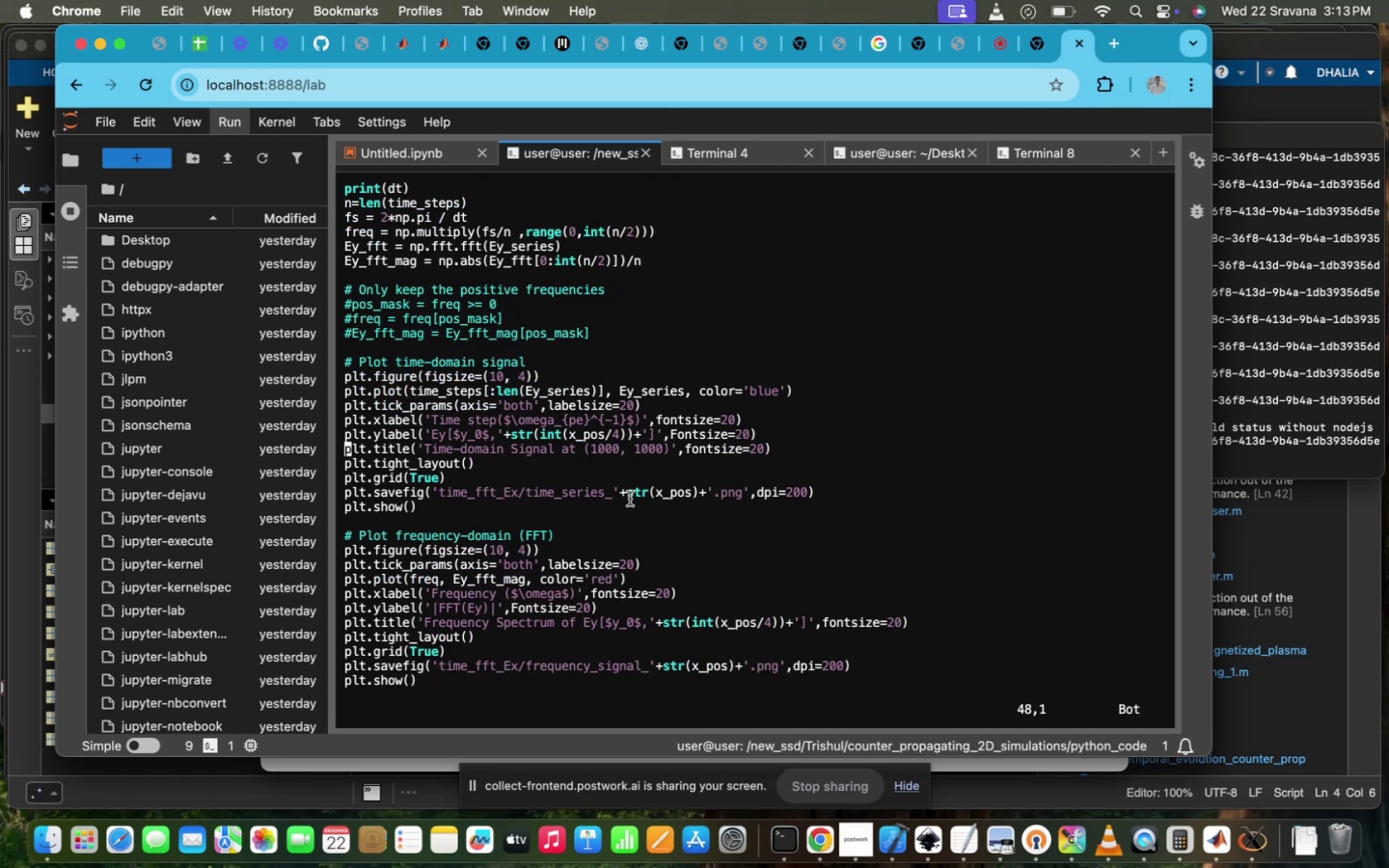 
hold_key(key=ArrowRight, duration=1.58)
 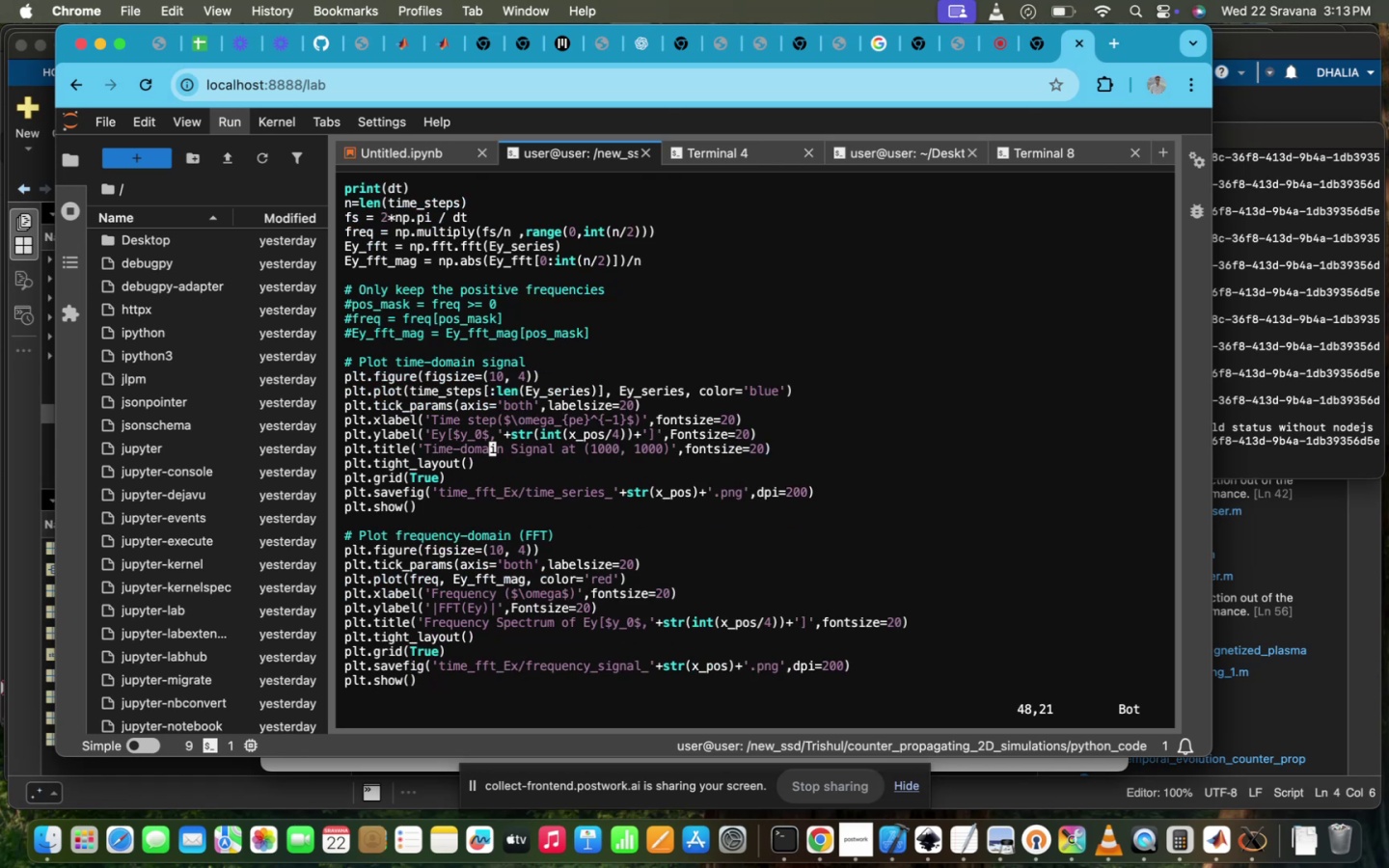 
hold_key(key=ArrowRight, duration=1.5)
 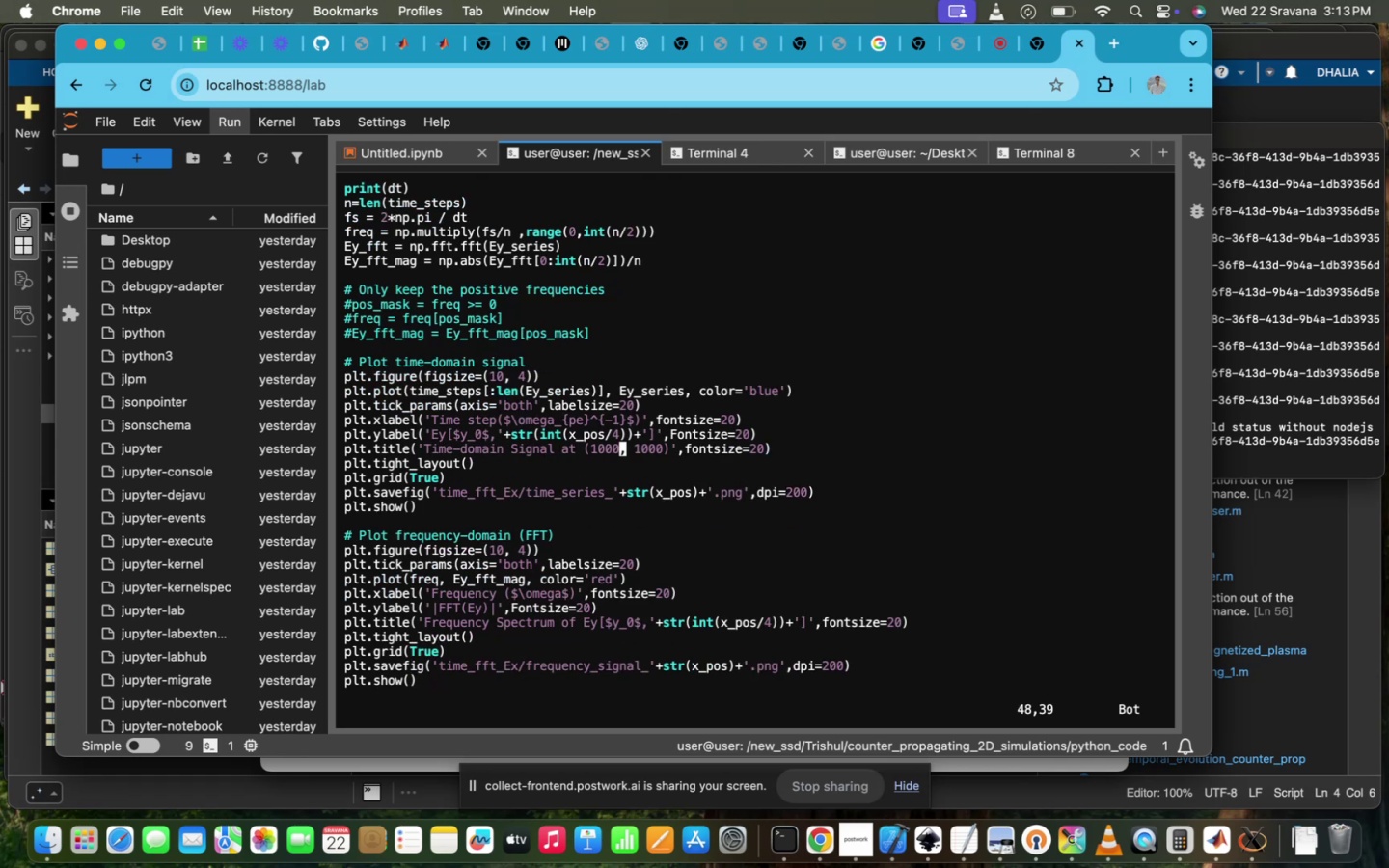 
hold_key(key=ArrowRight, duration=1.49)
 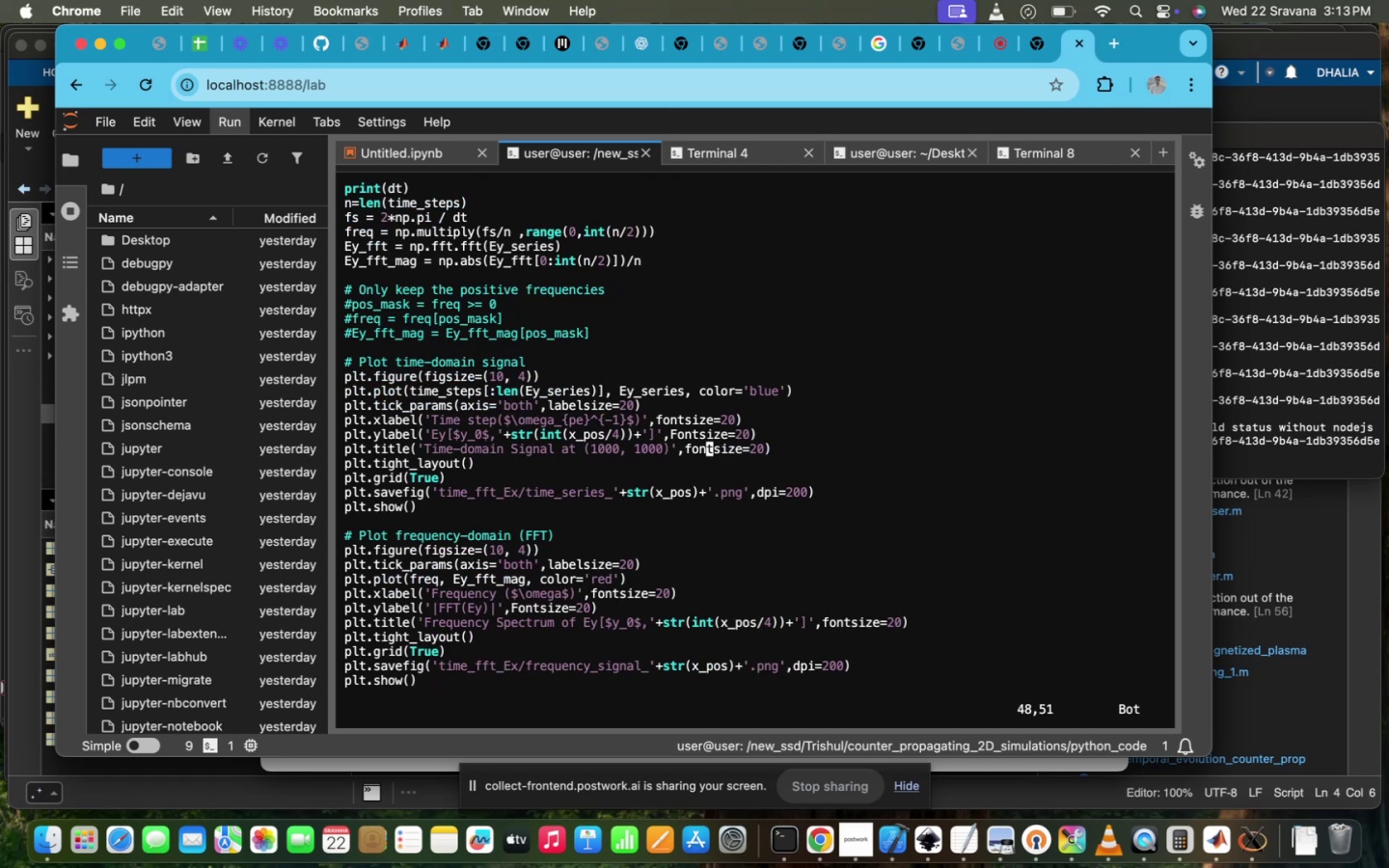 
hold_key(key=ArrowLeft, duration=0.74)
 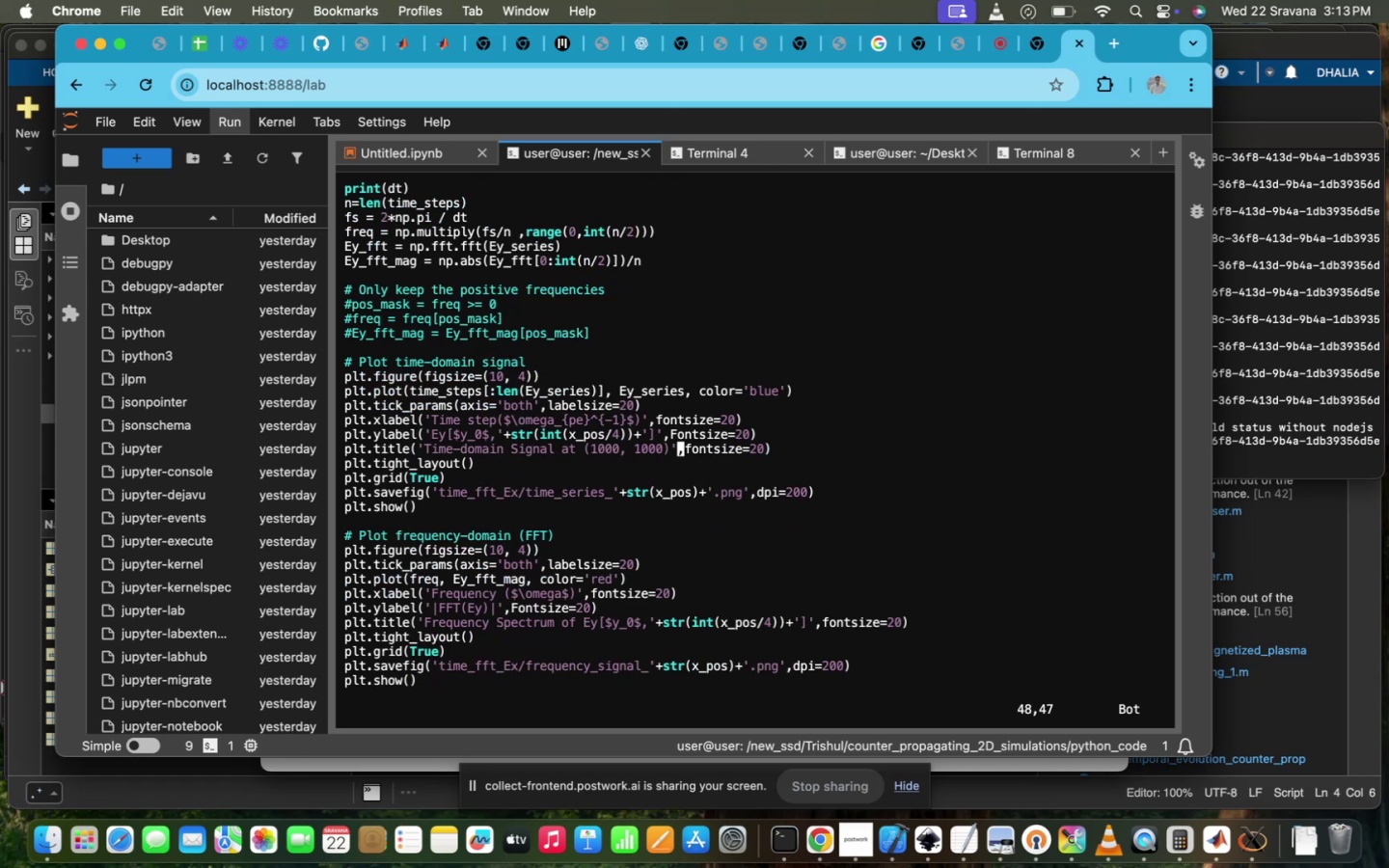 
key(ArrowLeft)
 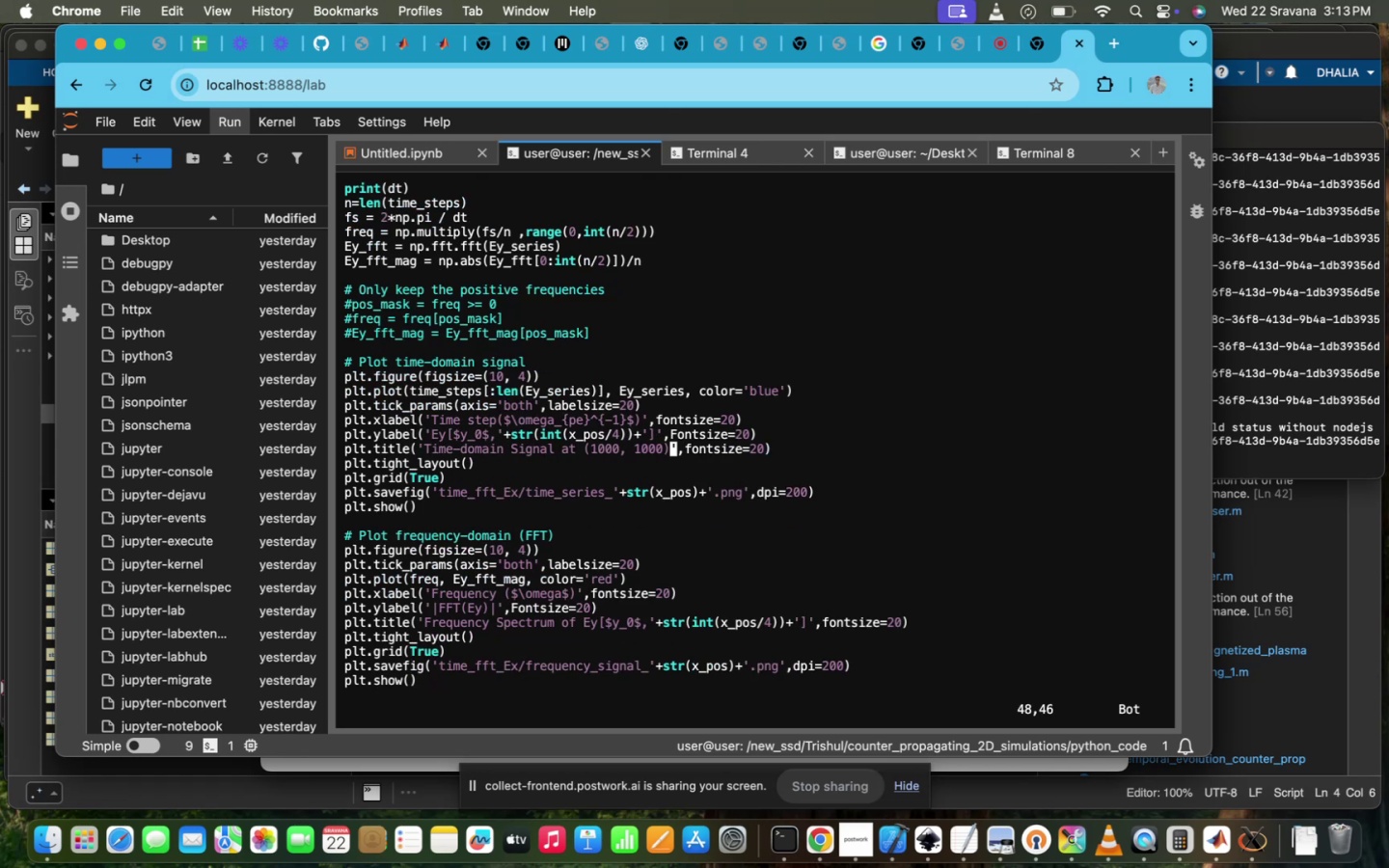 
key(ArrowLeft)
 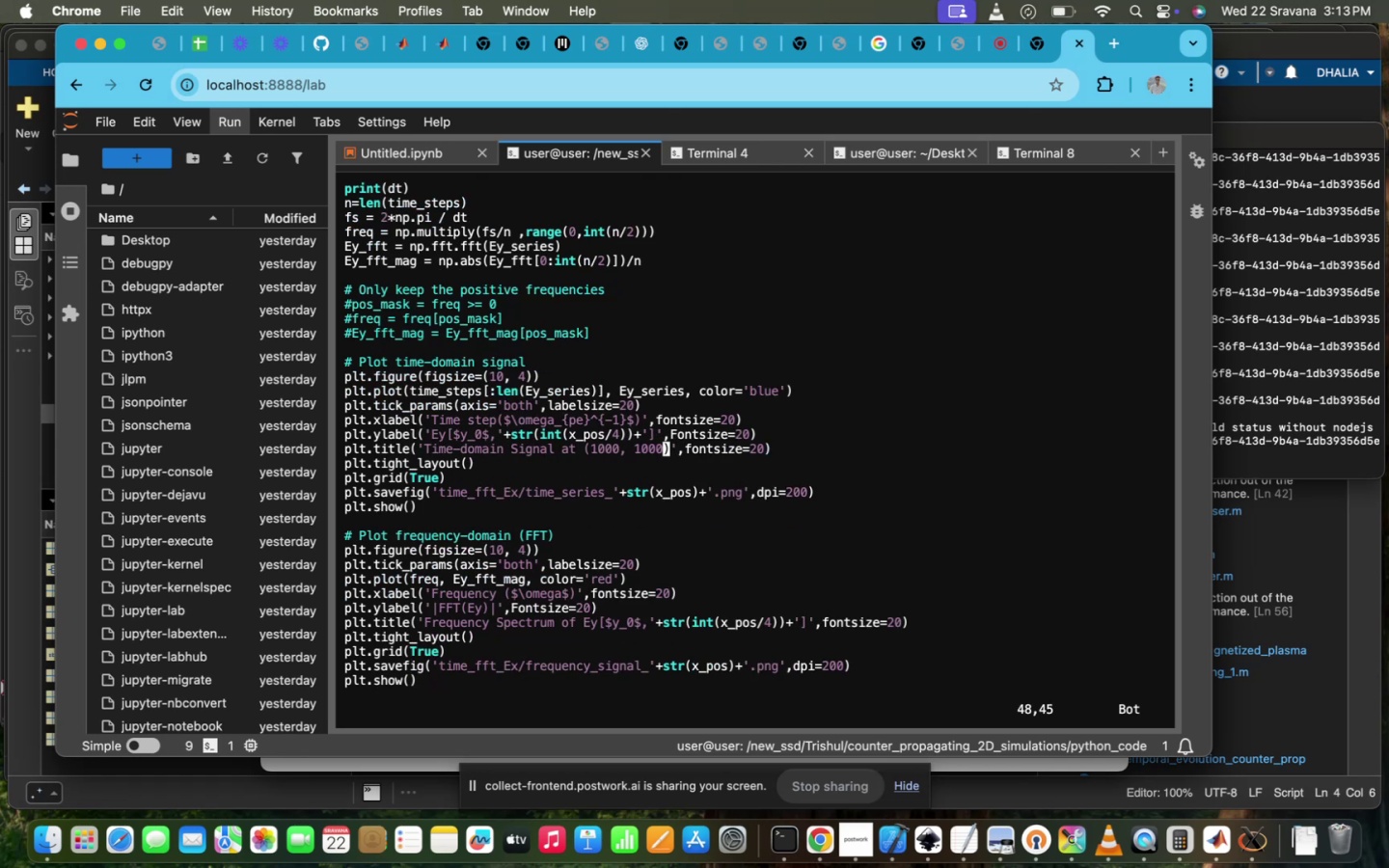 
hold_key(key=Backspace, duration=0.79)
 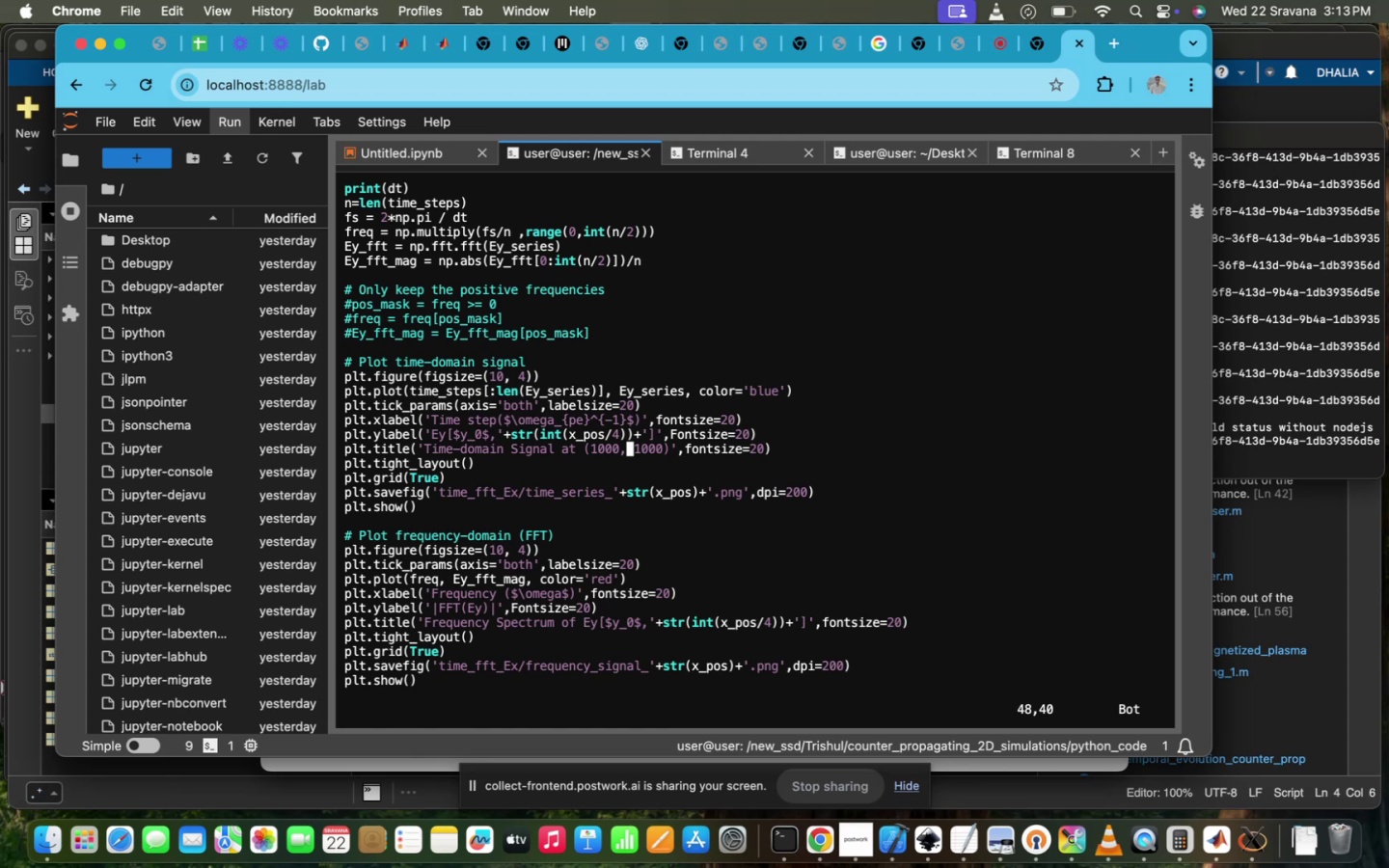 
key(I)
 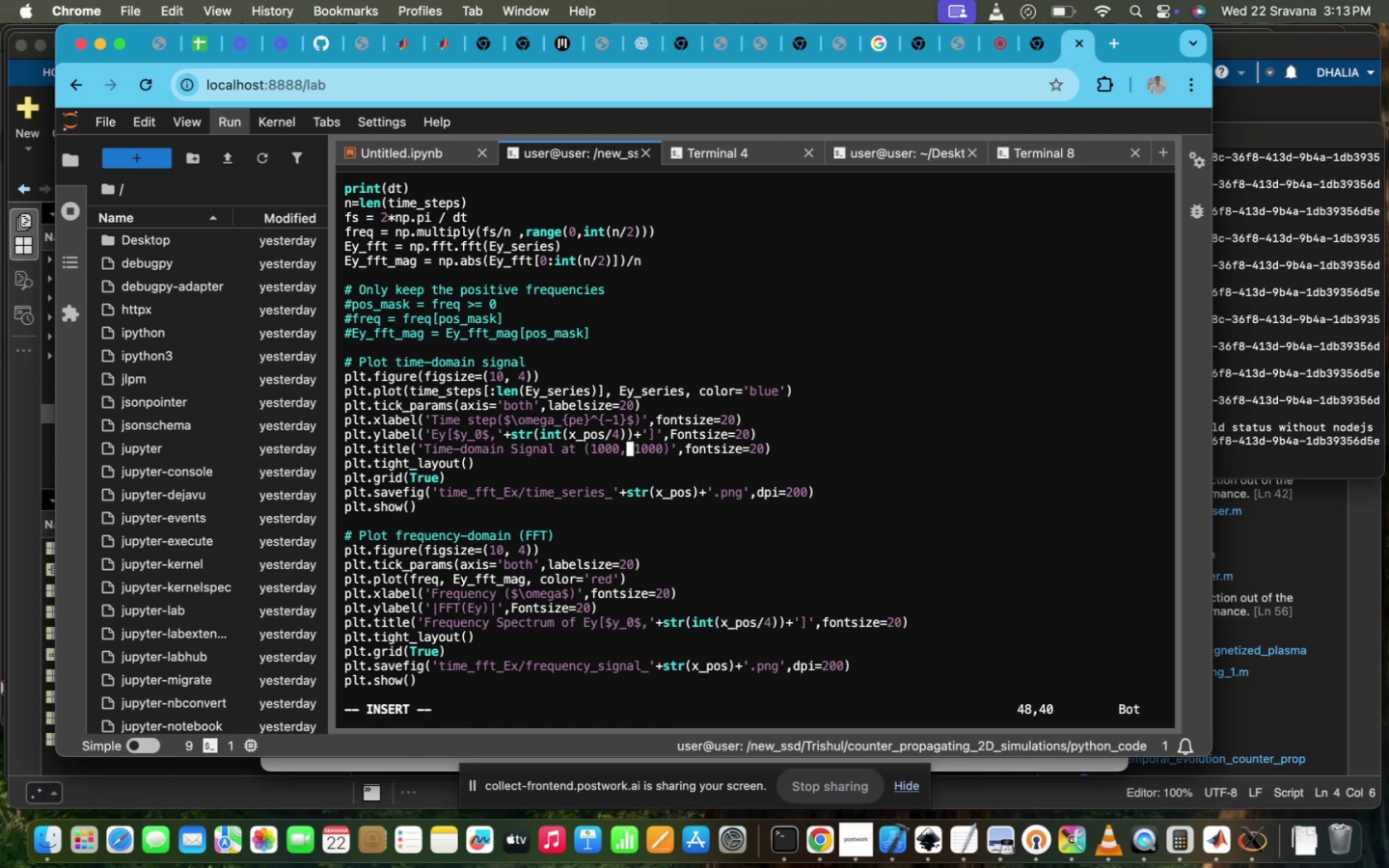 
hold_key(key=ArrowRight, duration=0.63)
 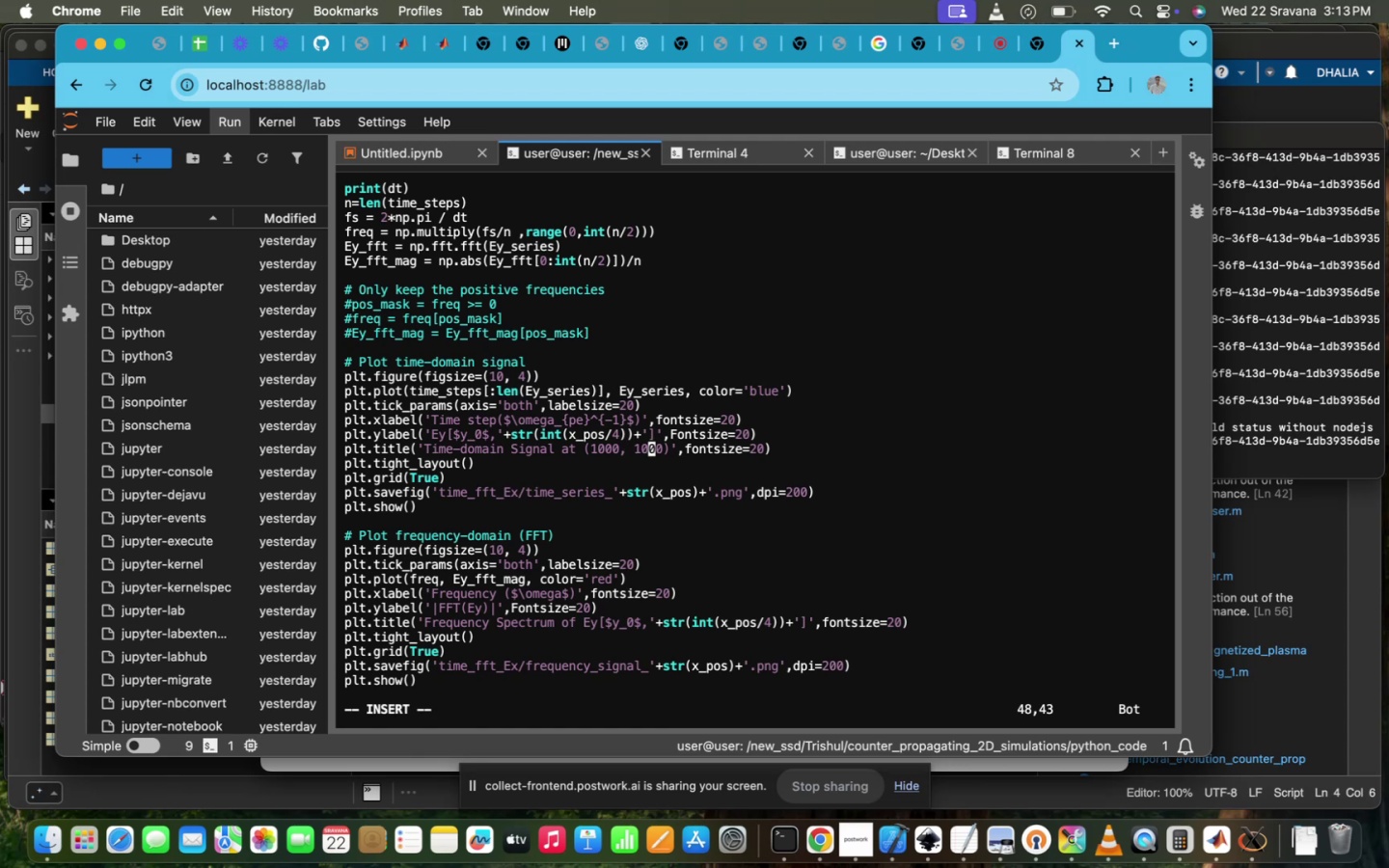 
key(ArrowRight)
 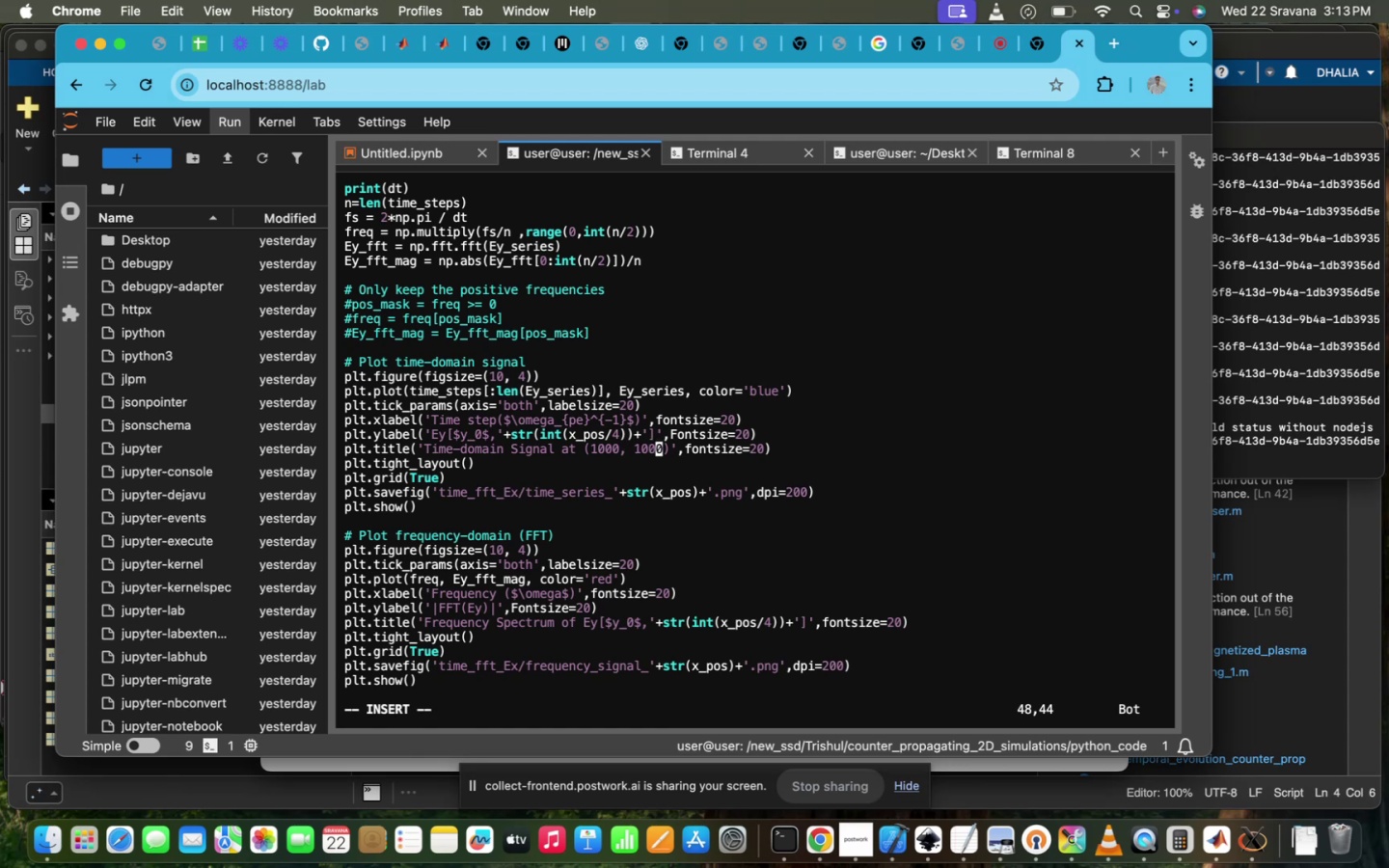 
hold_key(key=Backspace, duration=0.95)
 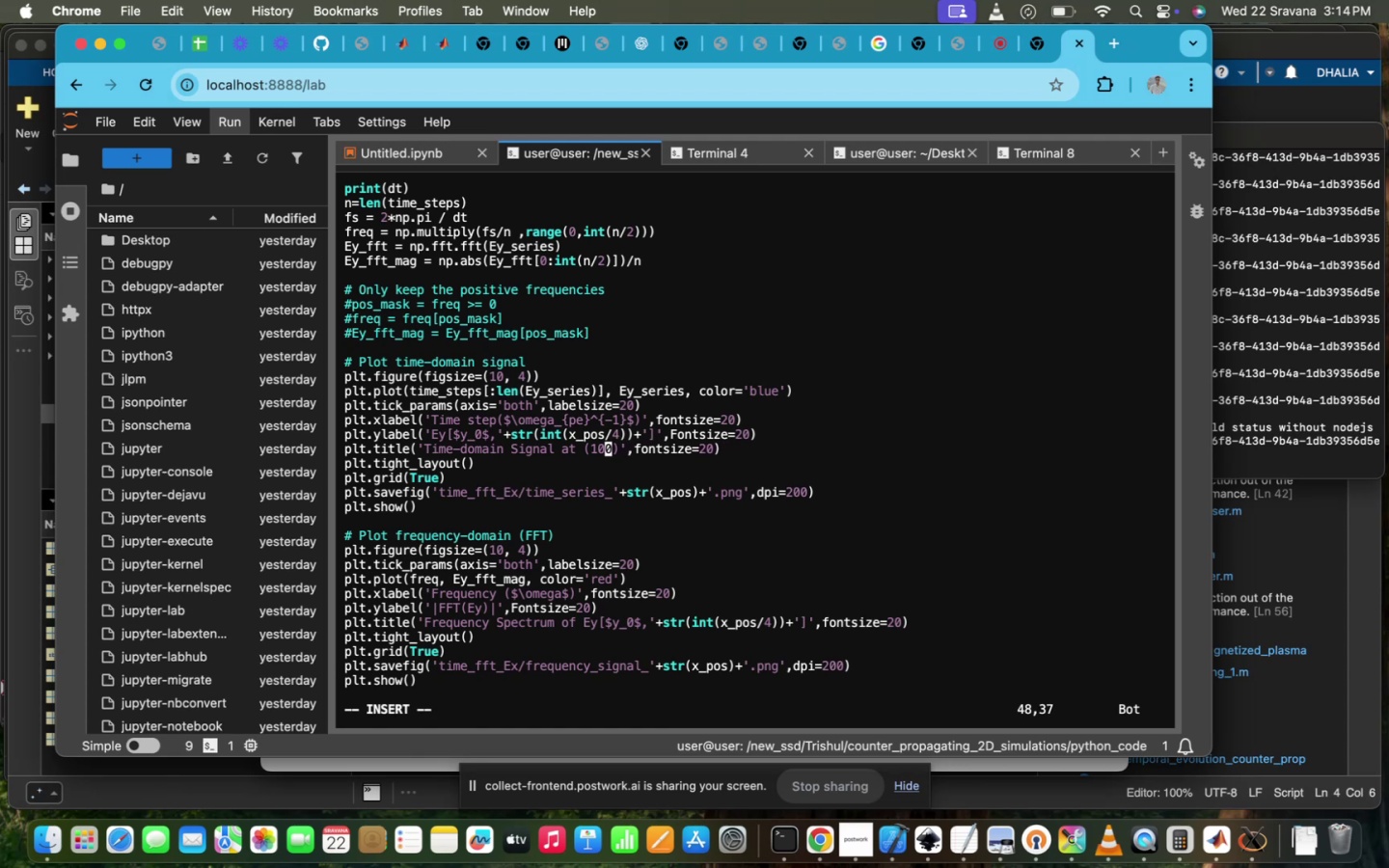 
key(Backspace)
 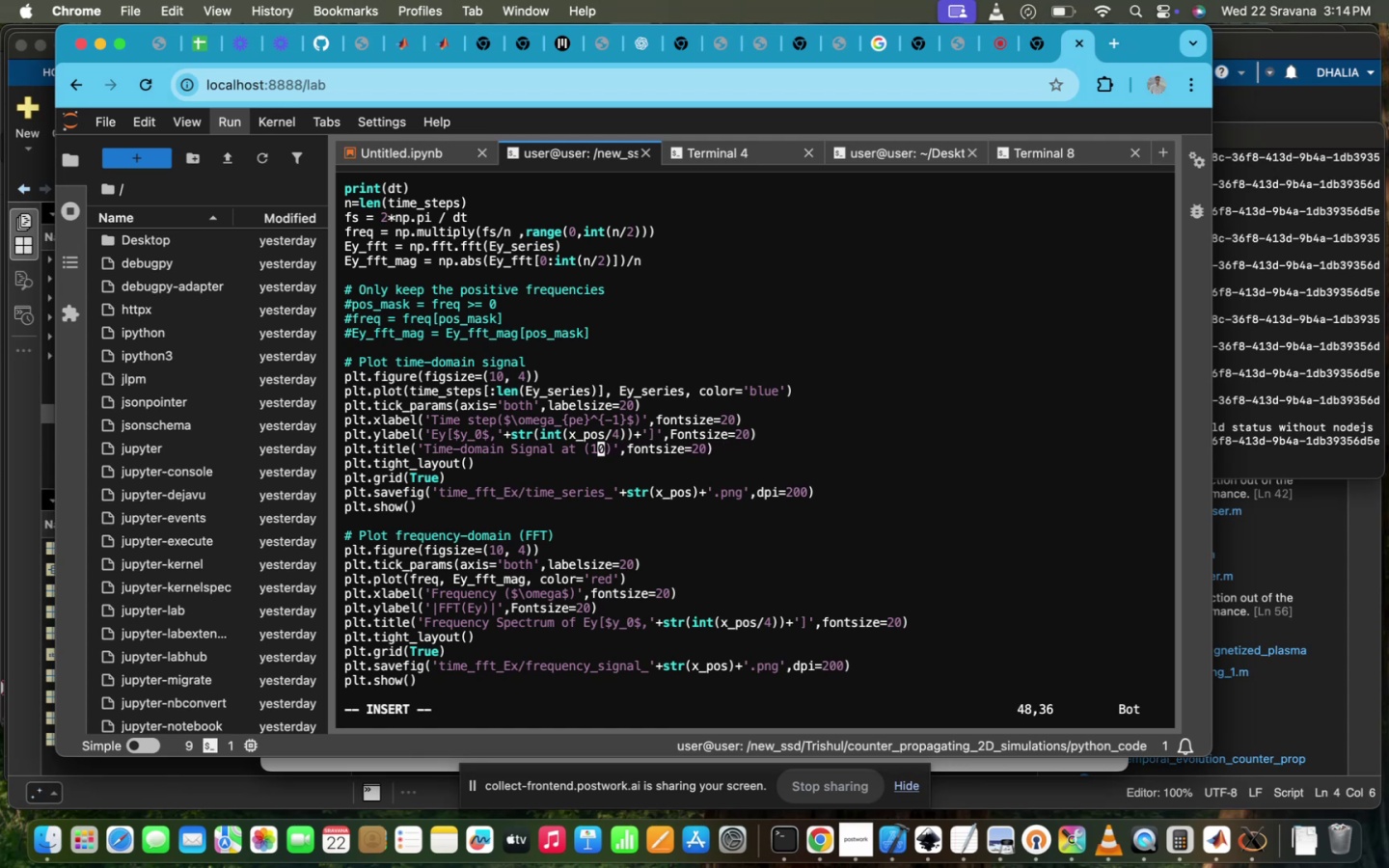 
key(Backspace)
 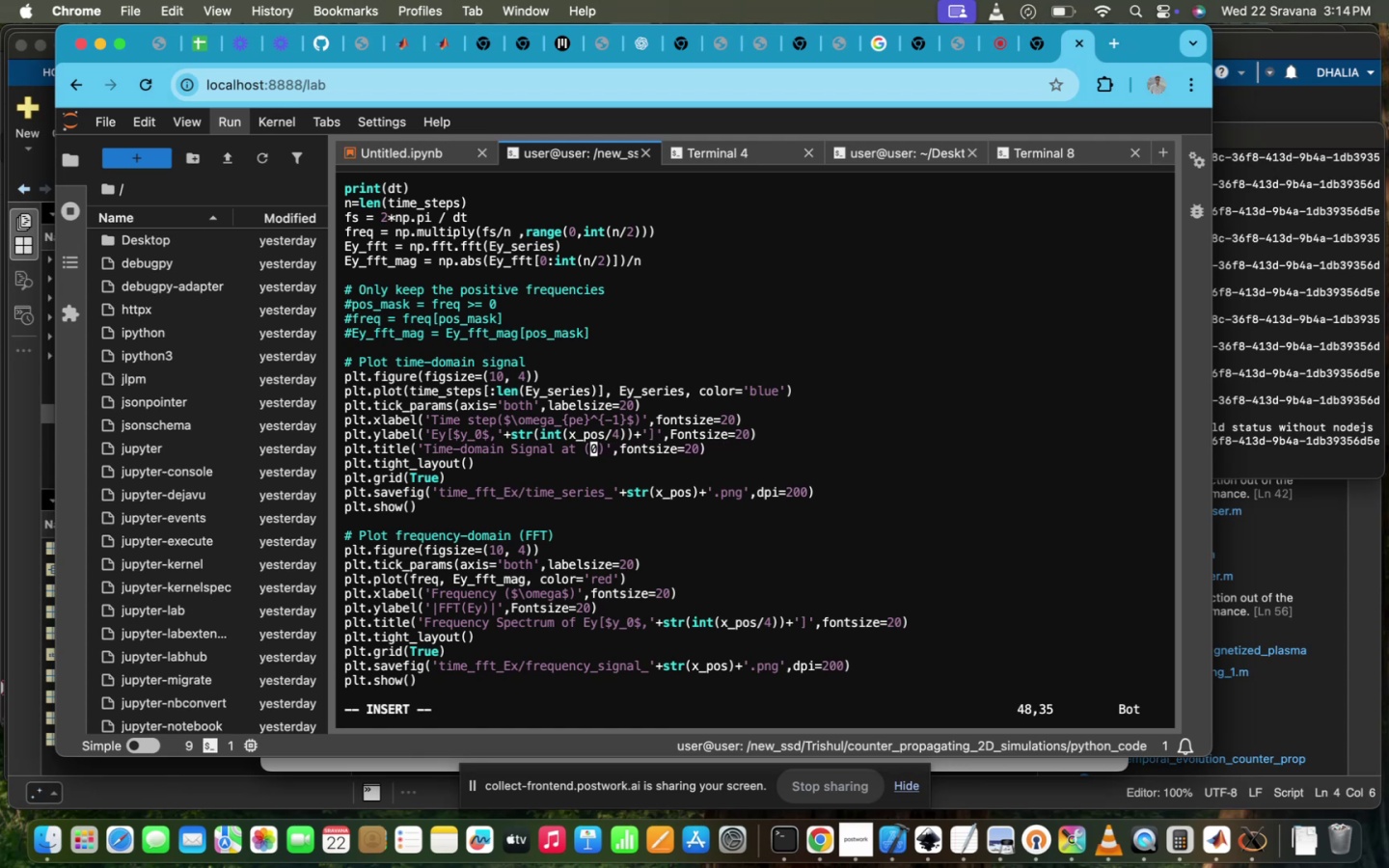 
key(ArrowRight)
 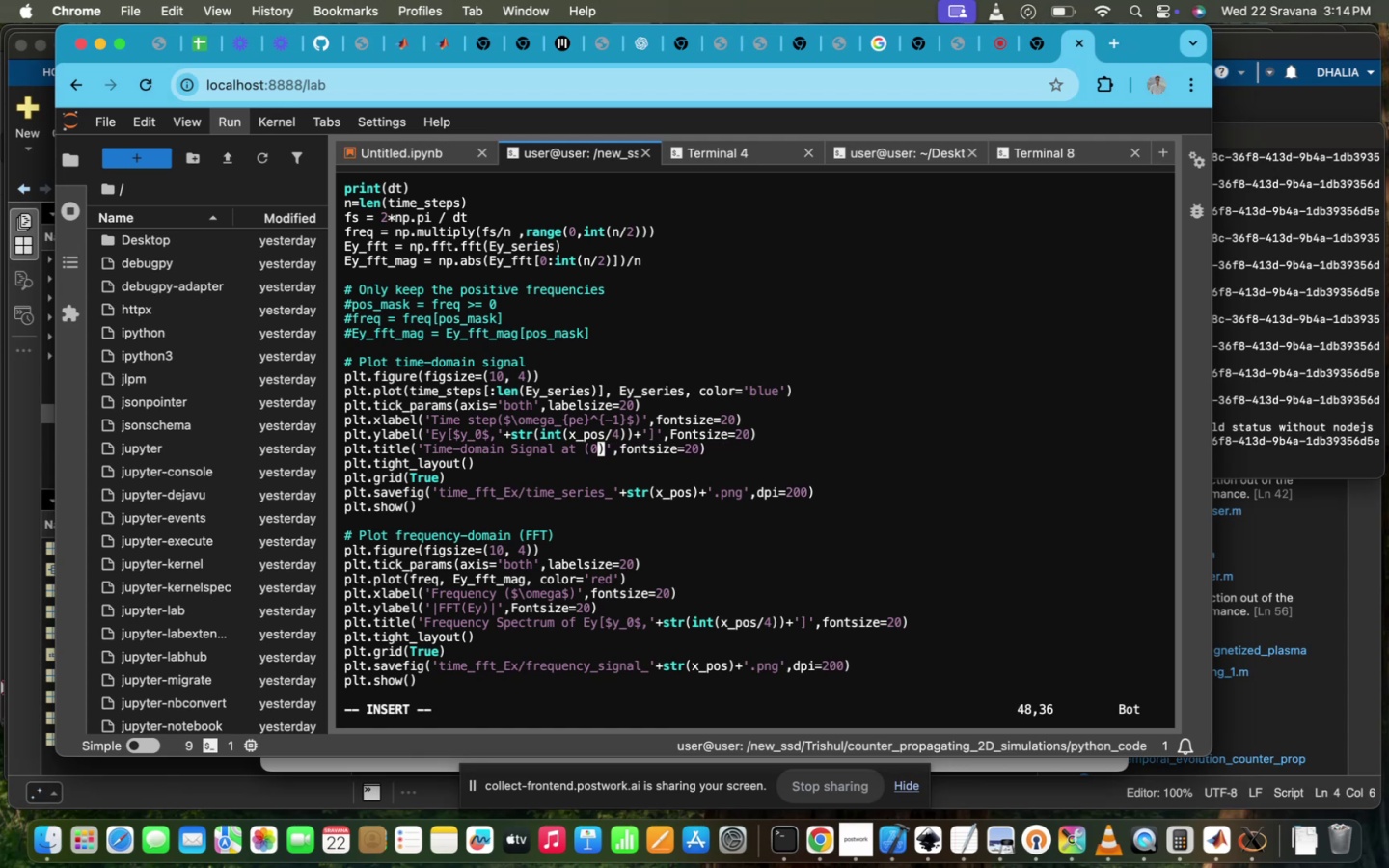 
key(Backspace)
 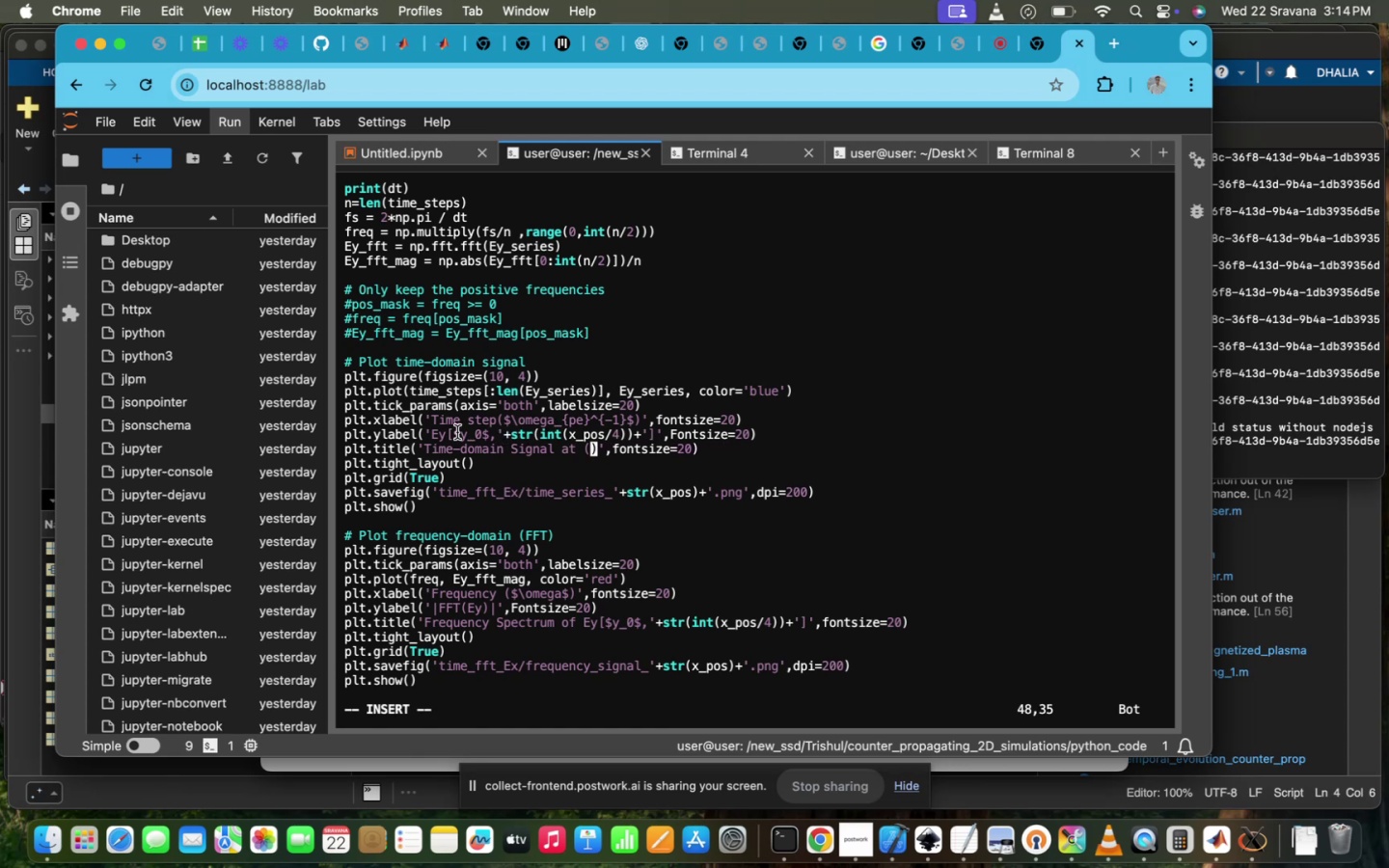 
left_click_drag(start_coordinate=[456, 437], to_coordinate=[568, 447])
 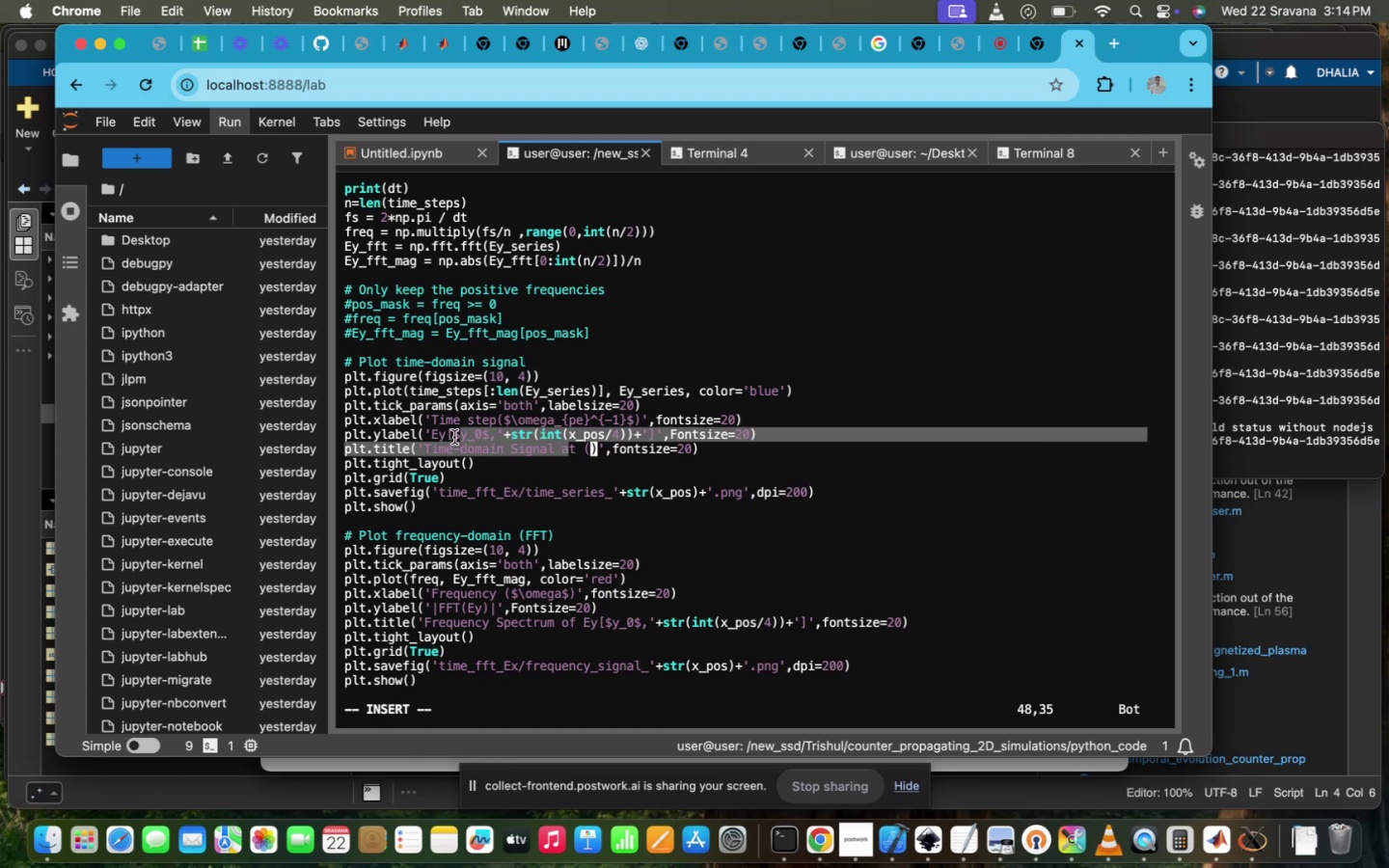 
left_click_drag(start_coordinate=[454, 435], to_coordinate=[649, 435])
 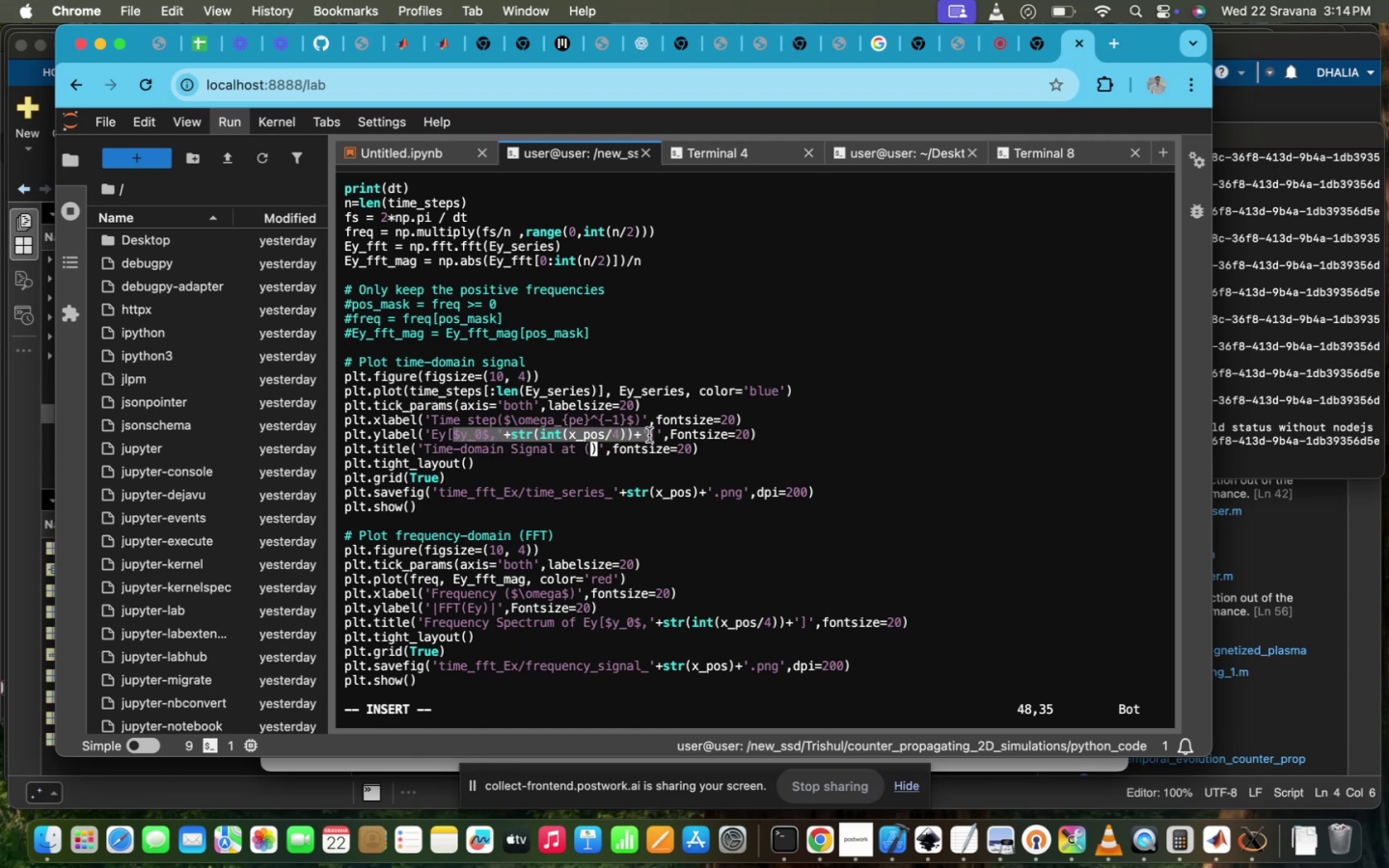 
key(Meta+C)
 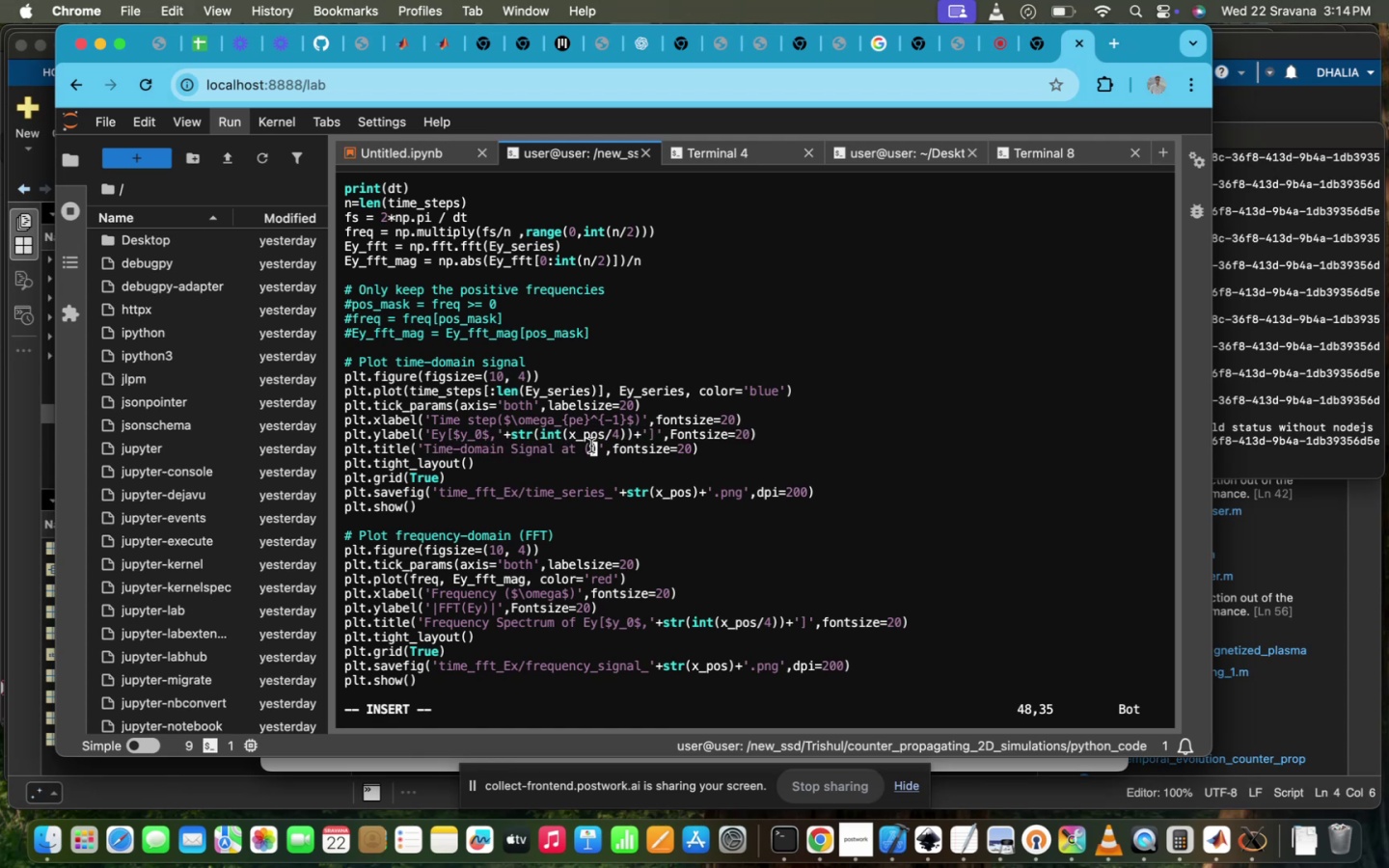 
key(Meta+CommandLeft)
 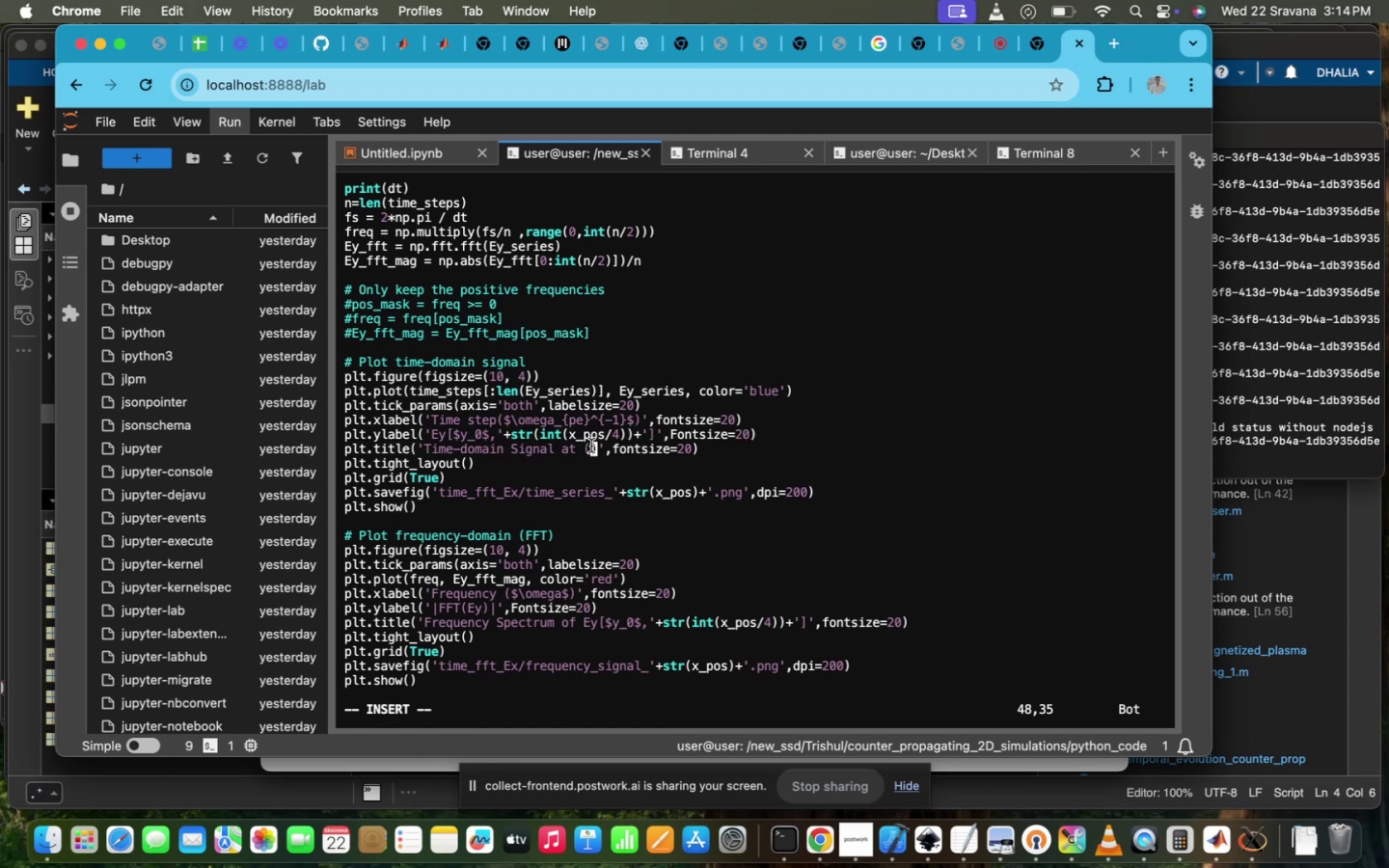 
key(Meta+V)
 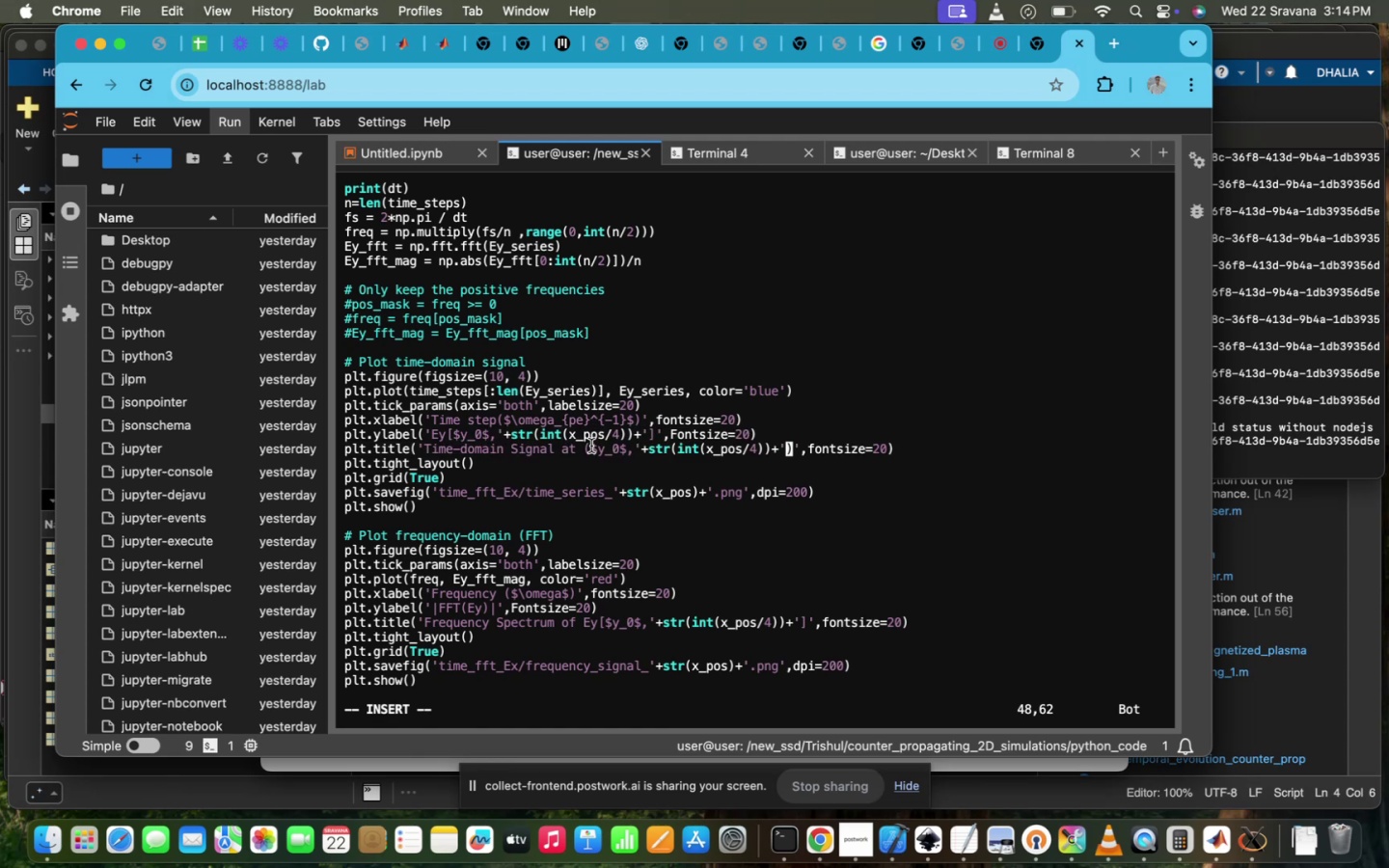 
scroll: coordinate [601, 472], scroll_direction: down, amount: 20.0
 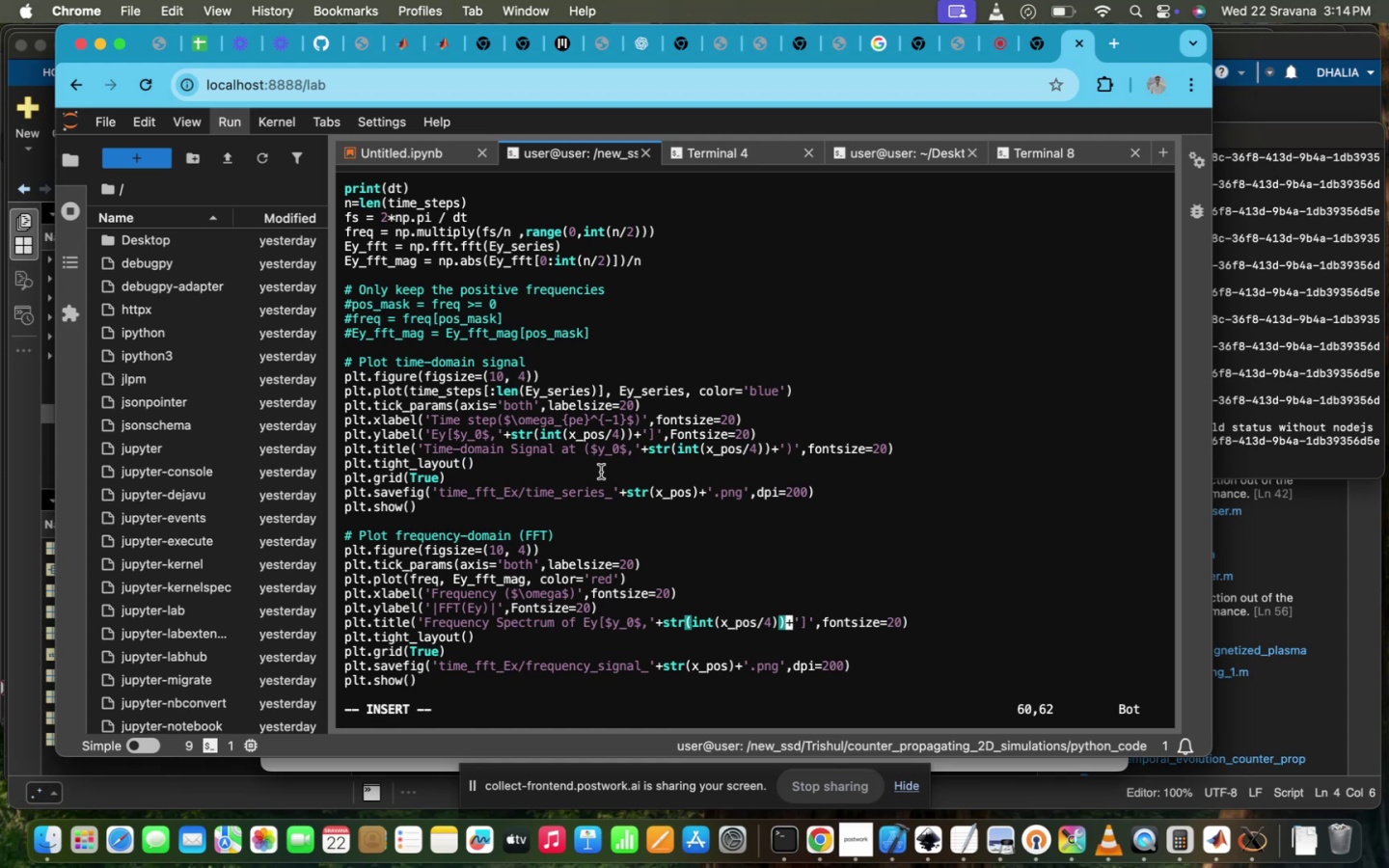 
scroll: coordinate [601, 472], scroll_direction: up, amount: 37.0
 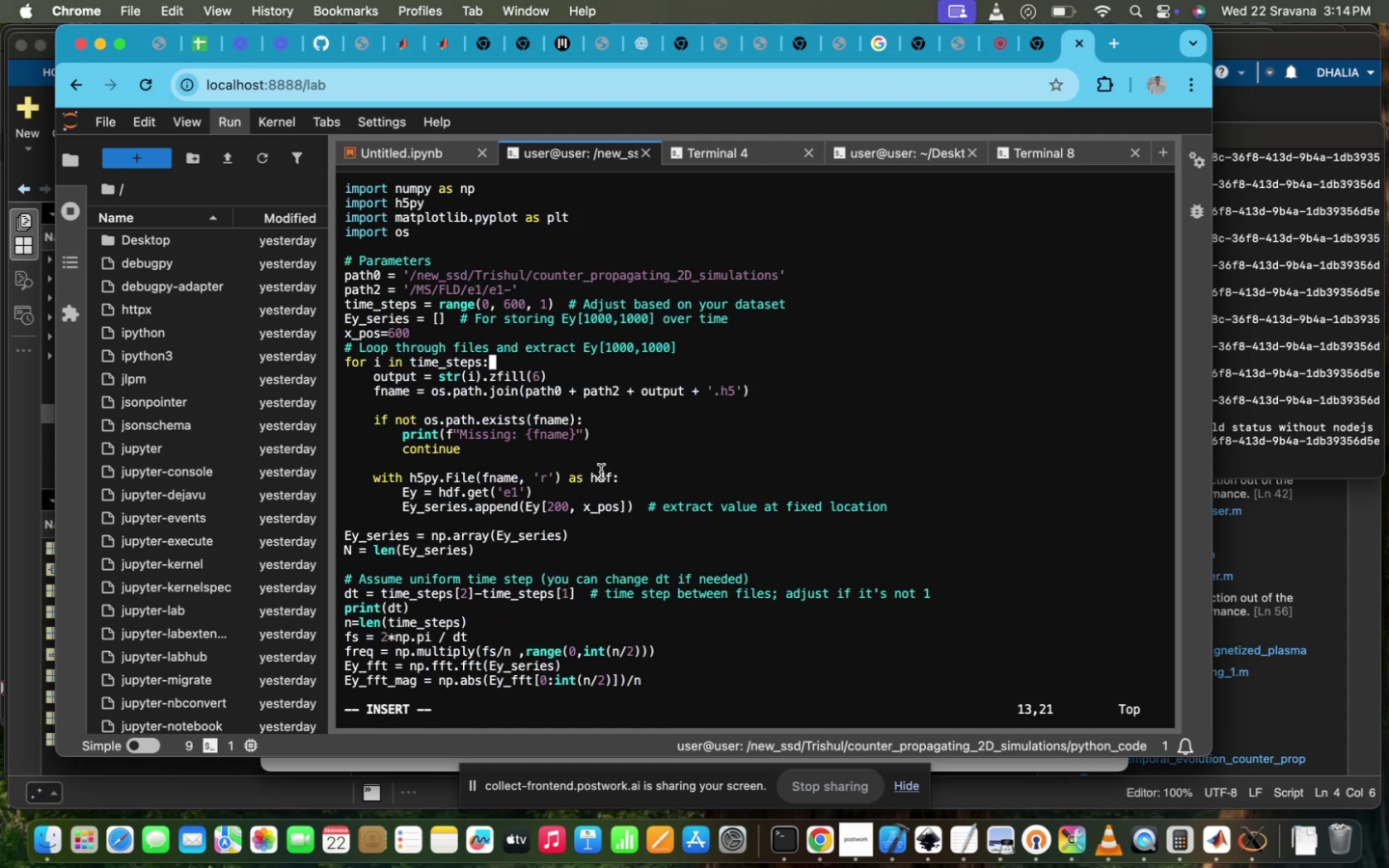 
scroll: coordinate [601, 472], scroll_direction: down, amount: 9.0
 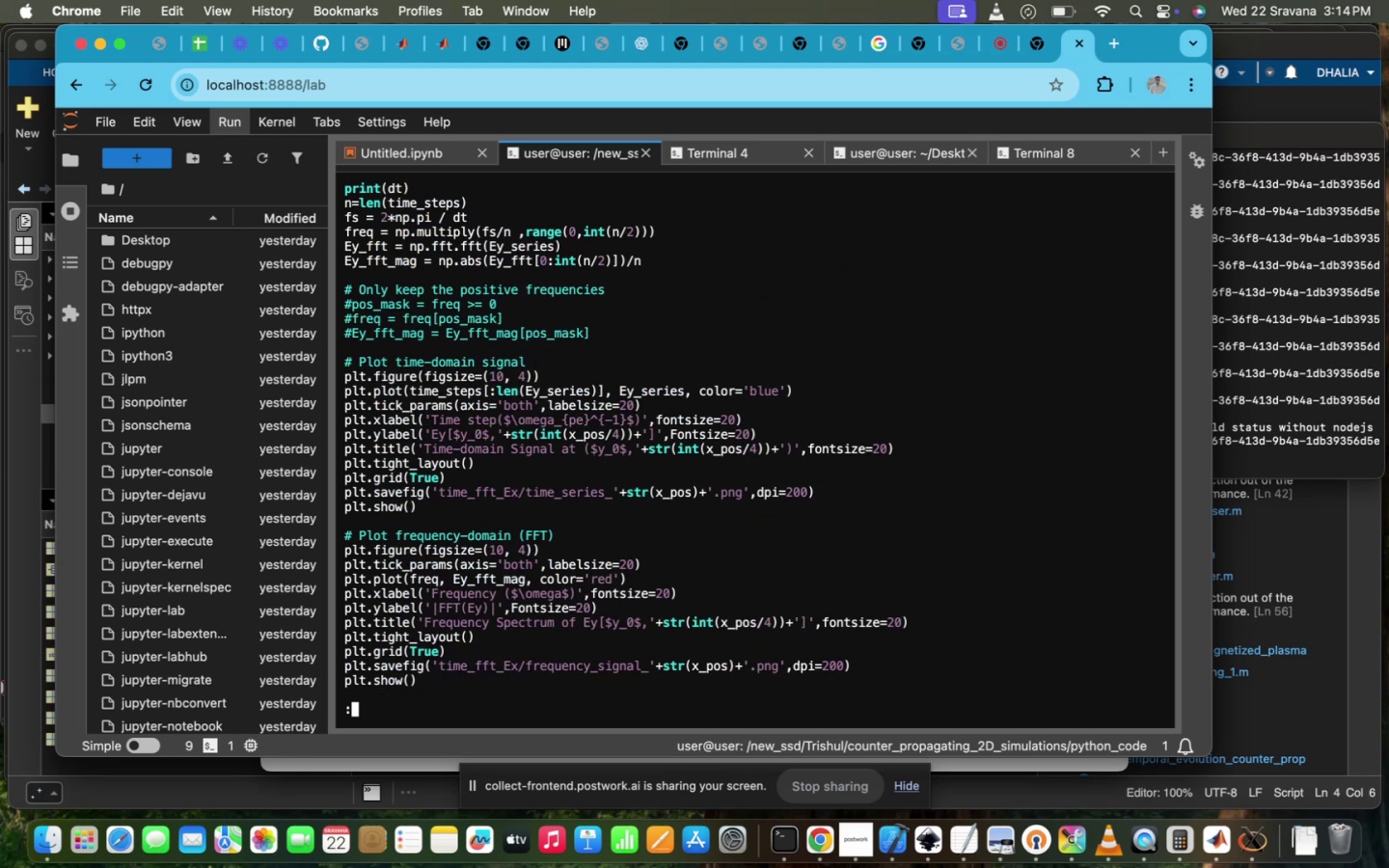 
key(Escape)
type(:Wq!)
key(Backspace)
key(Backspace)
type(w)
key(Backspace)
key(Backspace)
type(wq!)
 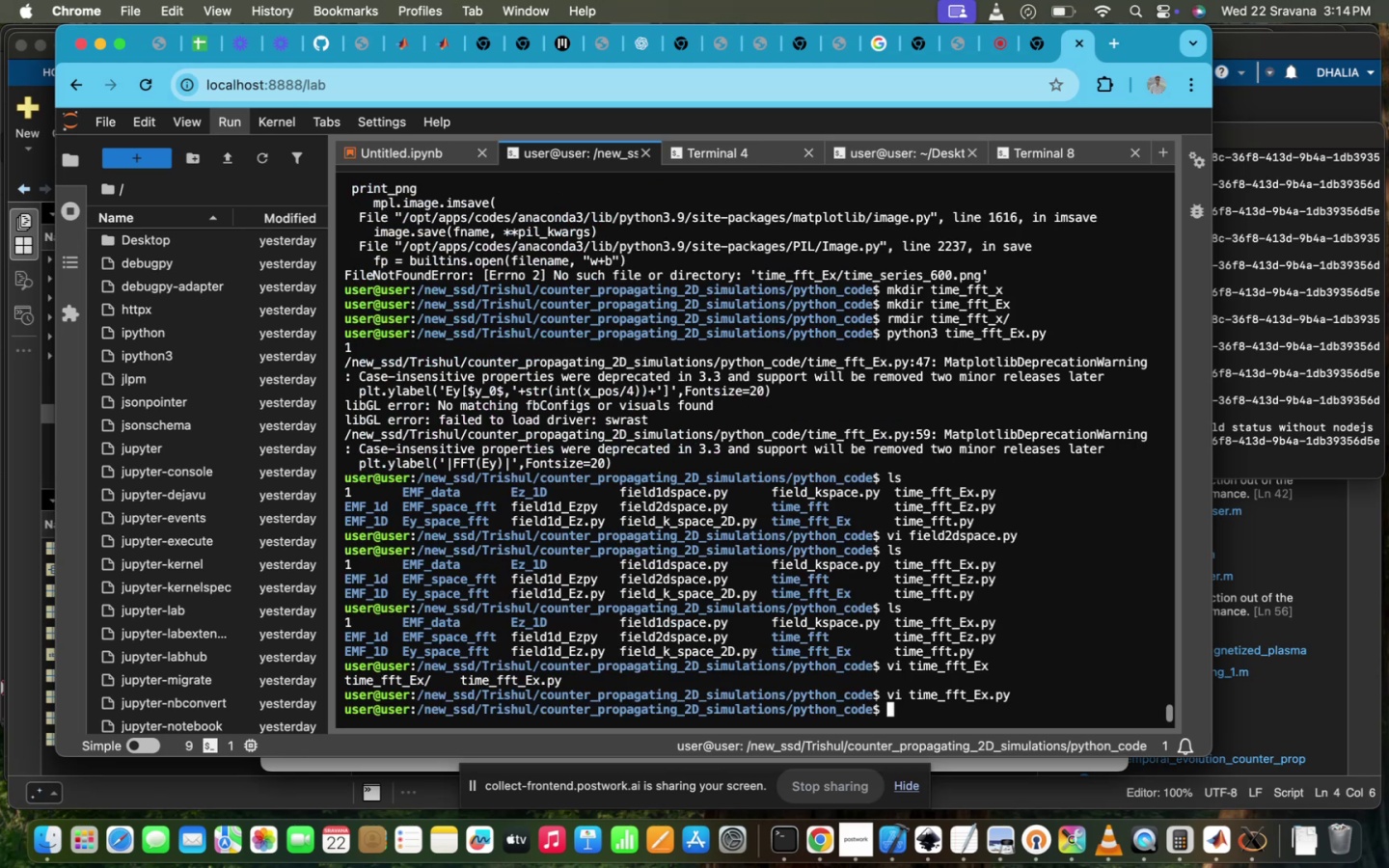 
 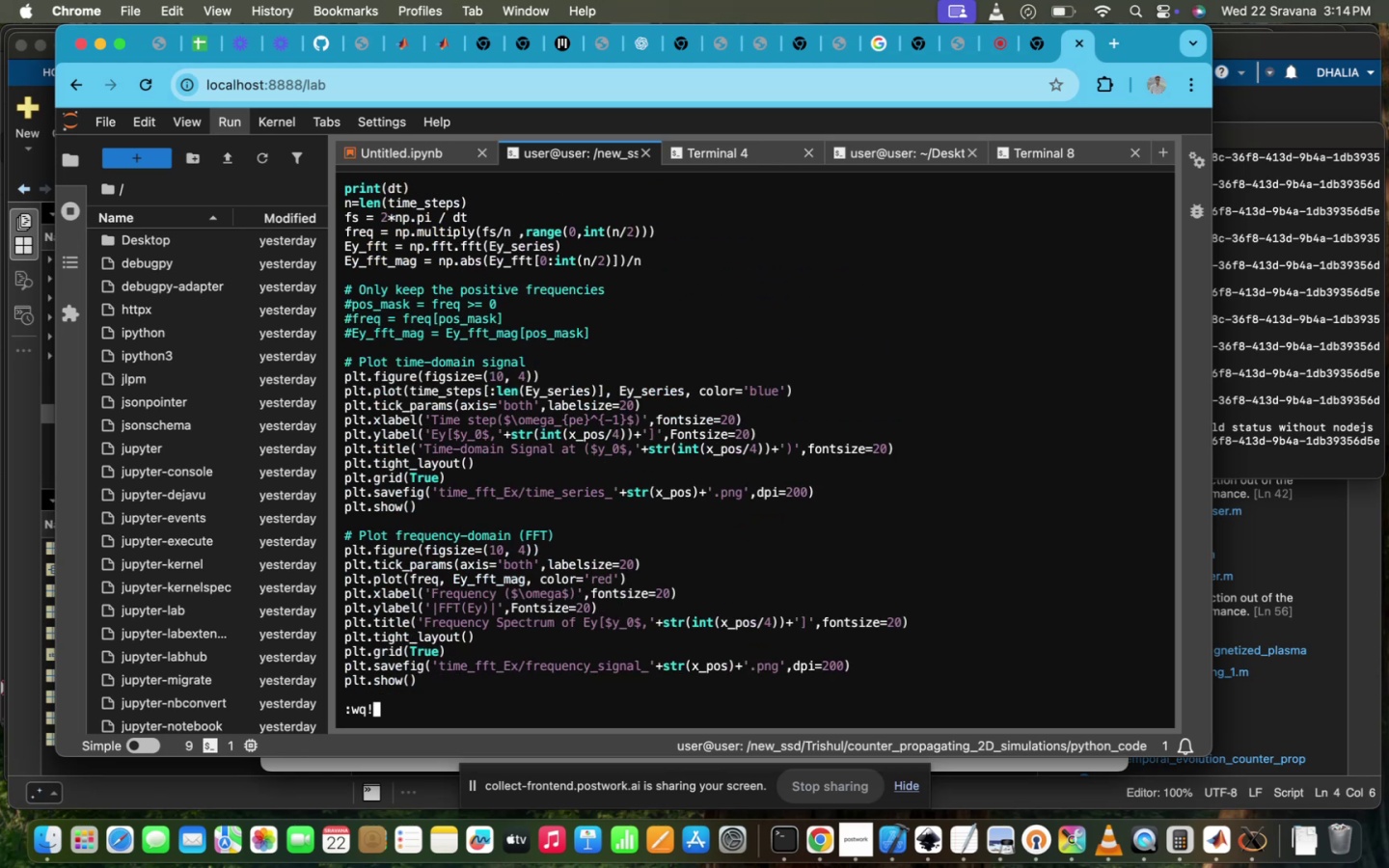 
key(Enter)
 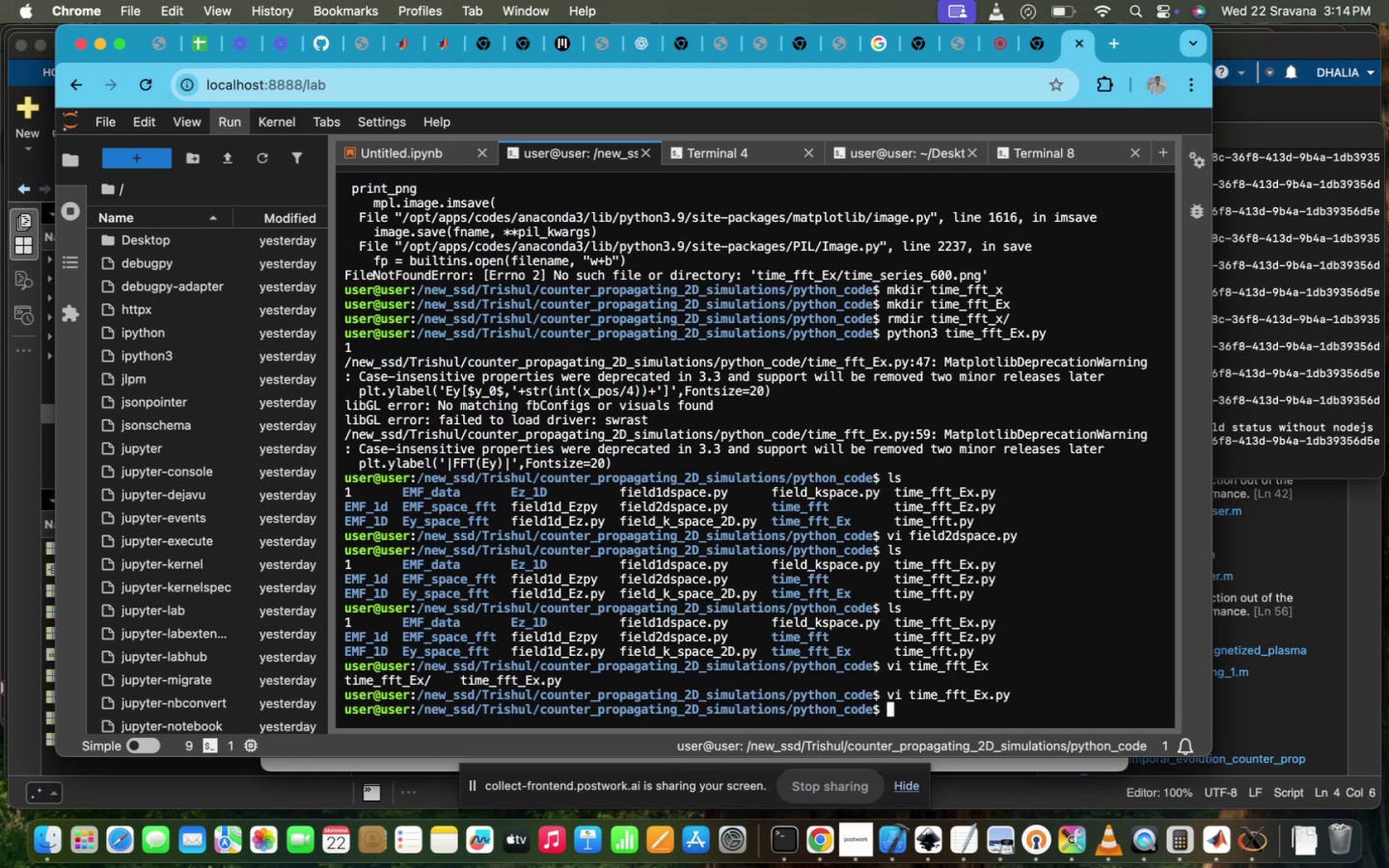 
type(pyt)
key(Tab)
type(h)
key(Tab)
type(3 r)
key(Backspace)
key(Tab)
type(t_E)
key(Tab)
type(x)
key(Tab)
type(.)
key(Tab)
 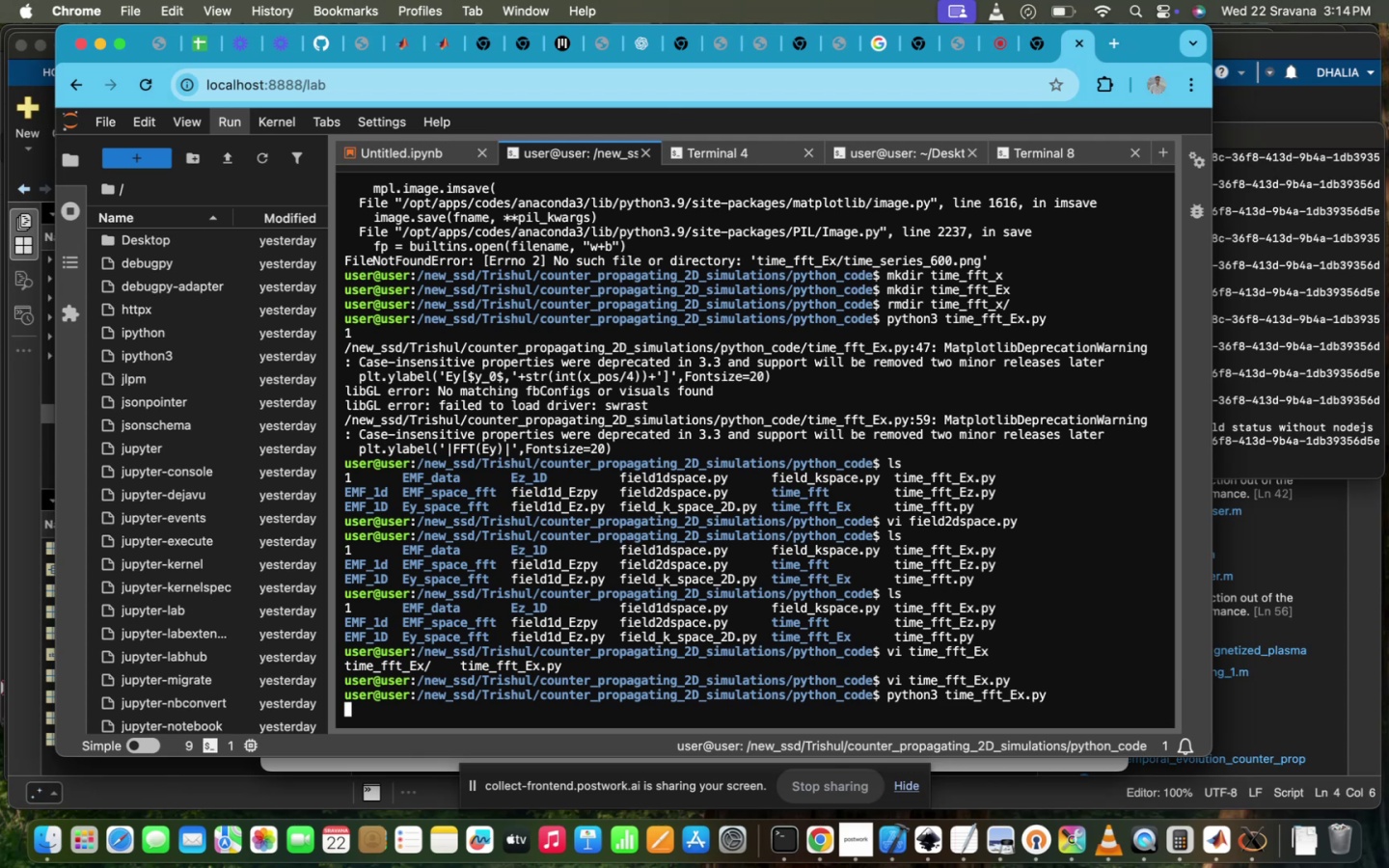 
key(Enter)
 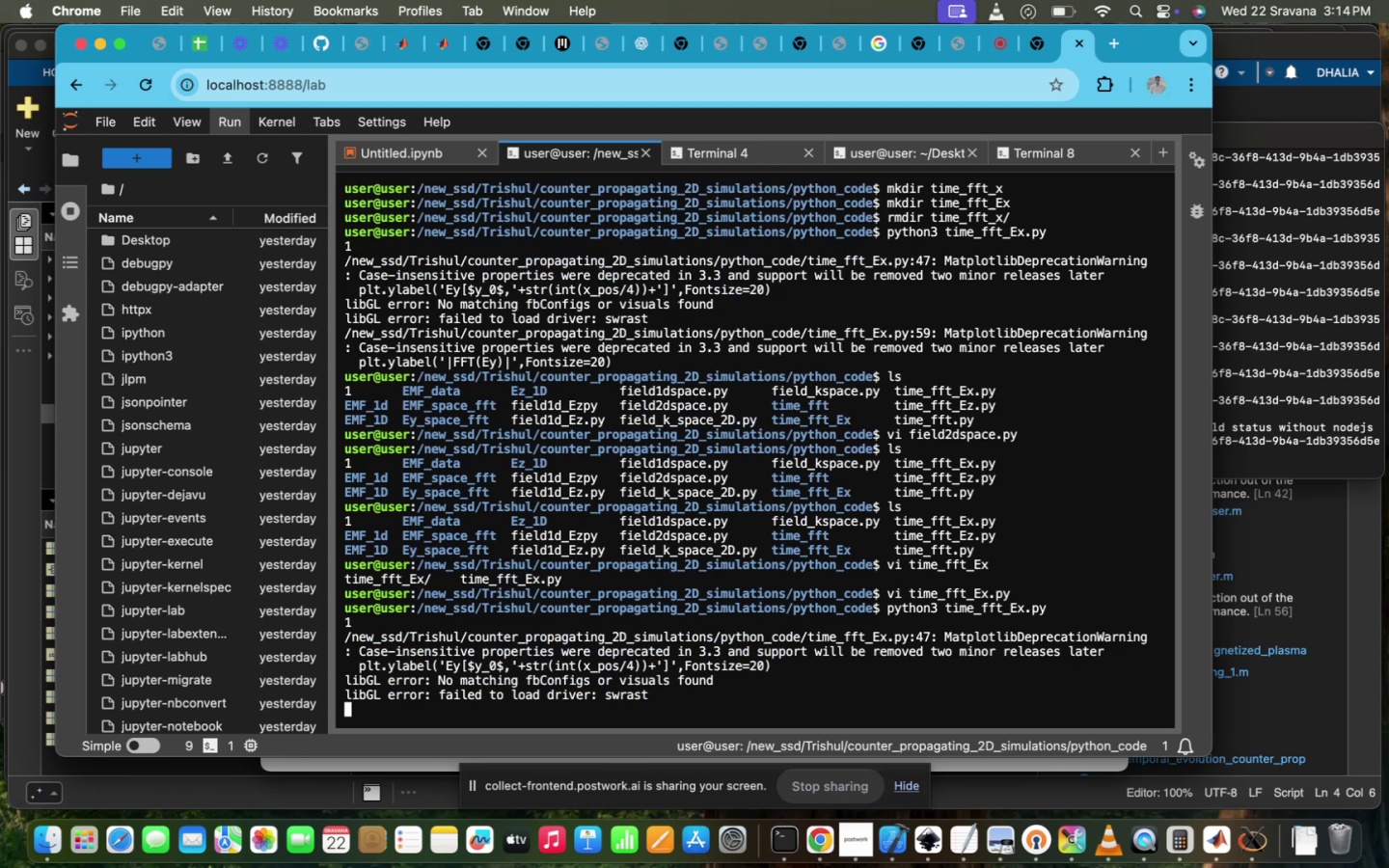 
wait(6.73)
 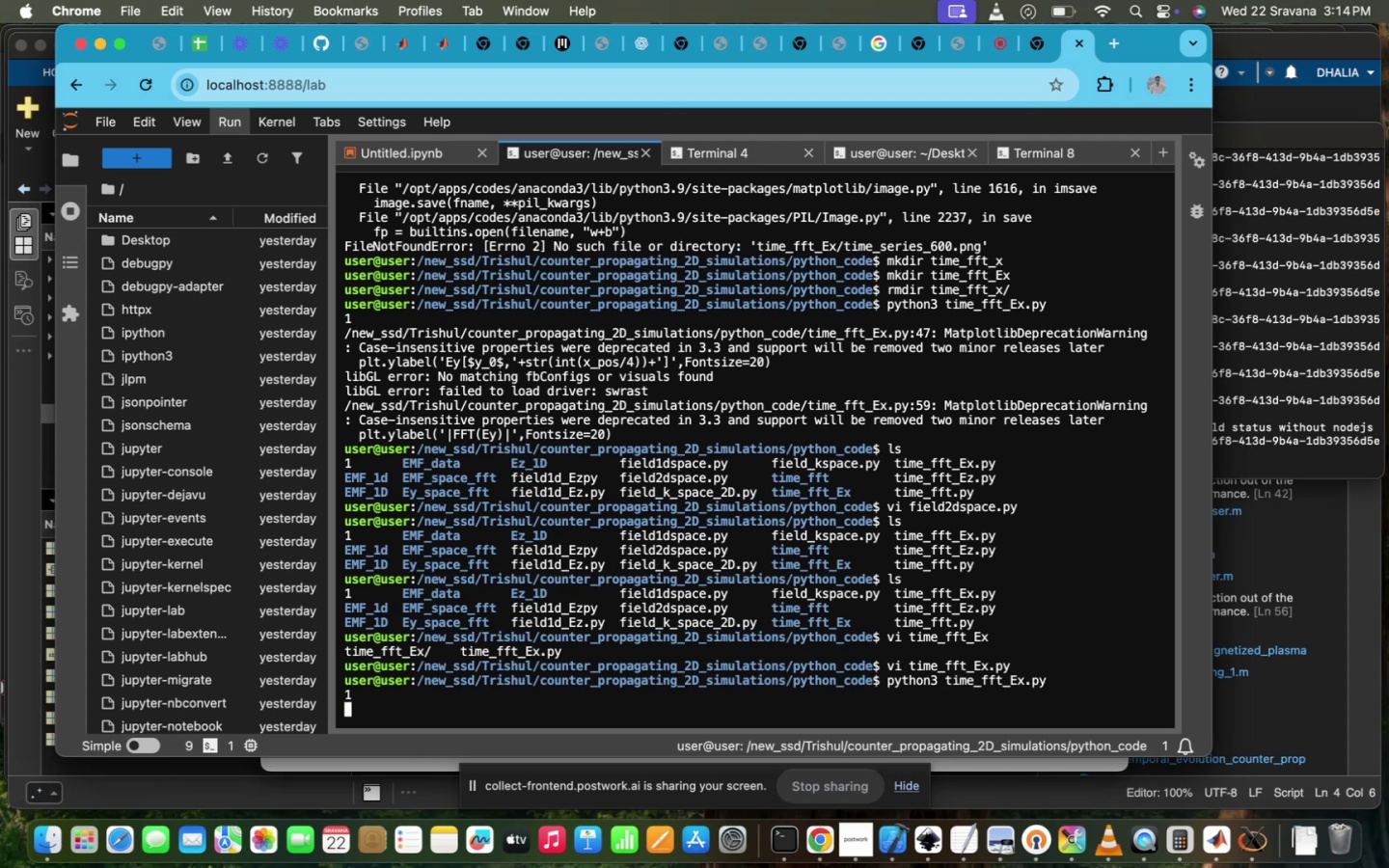 
mouse_move([14, 59])
 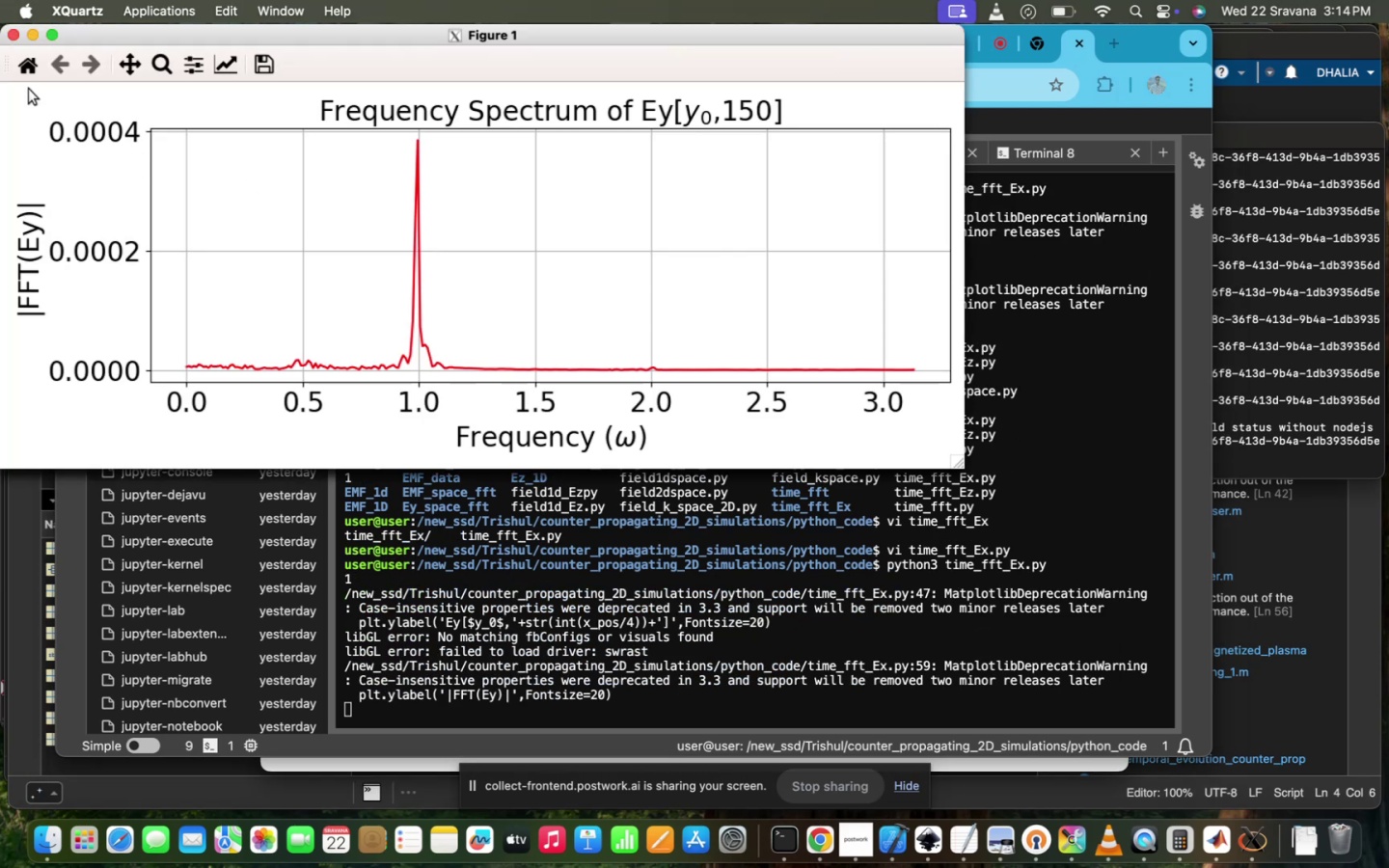 
wait(5.59)
 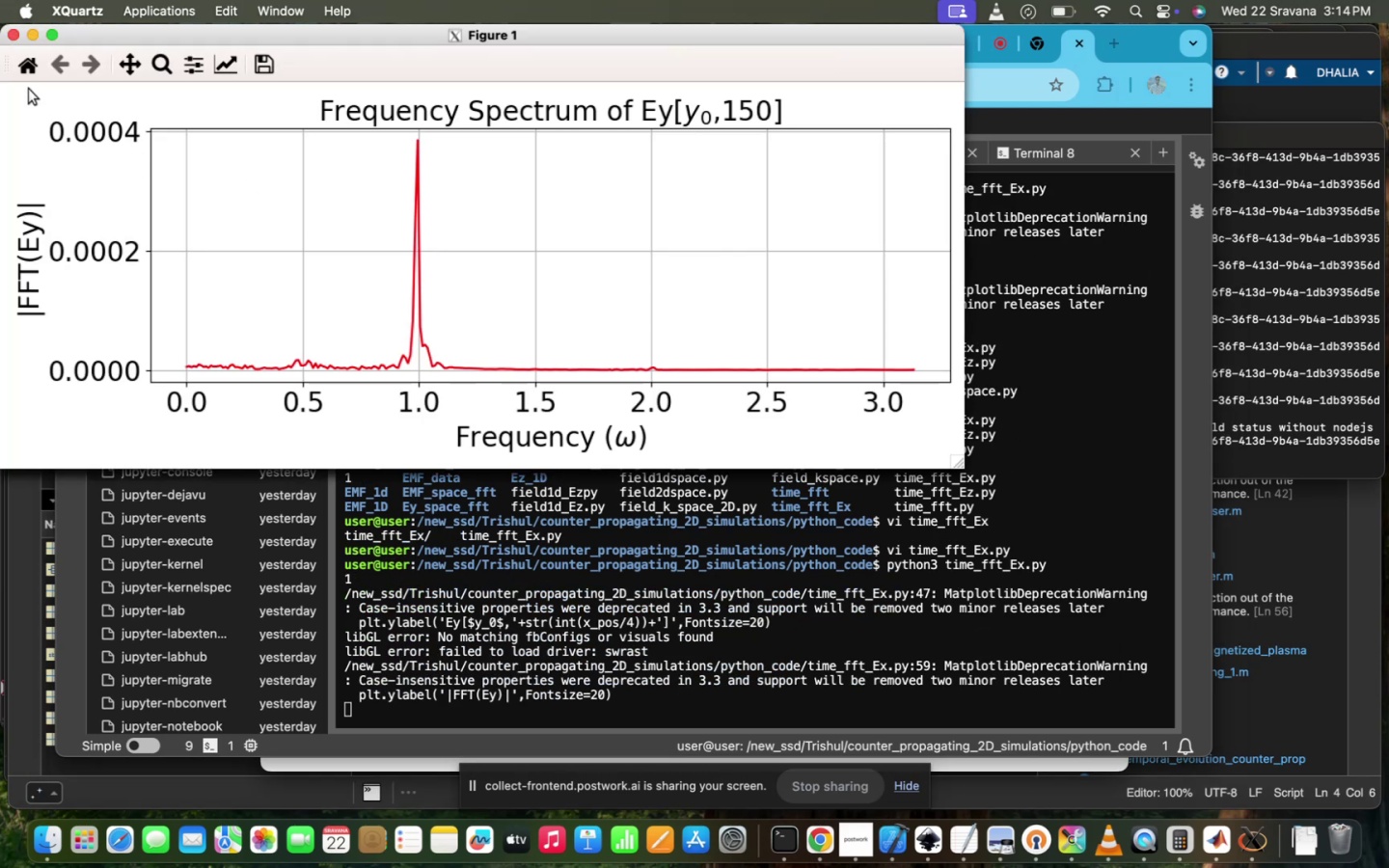 
mouse_move([69, 77])
 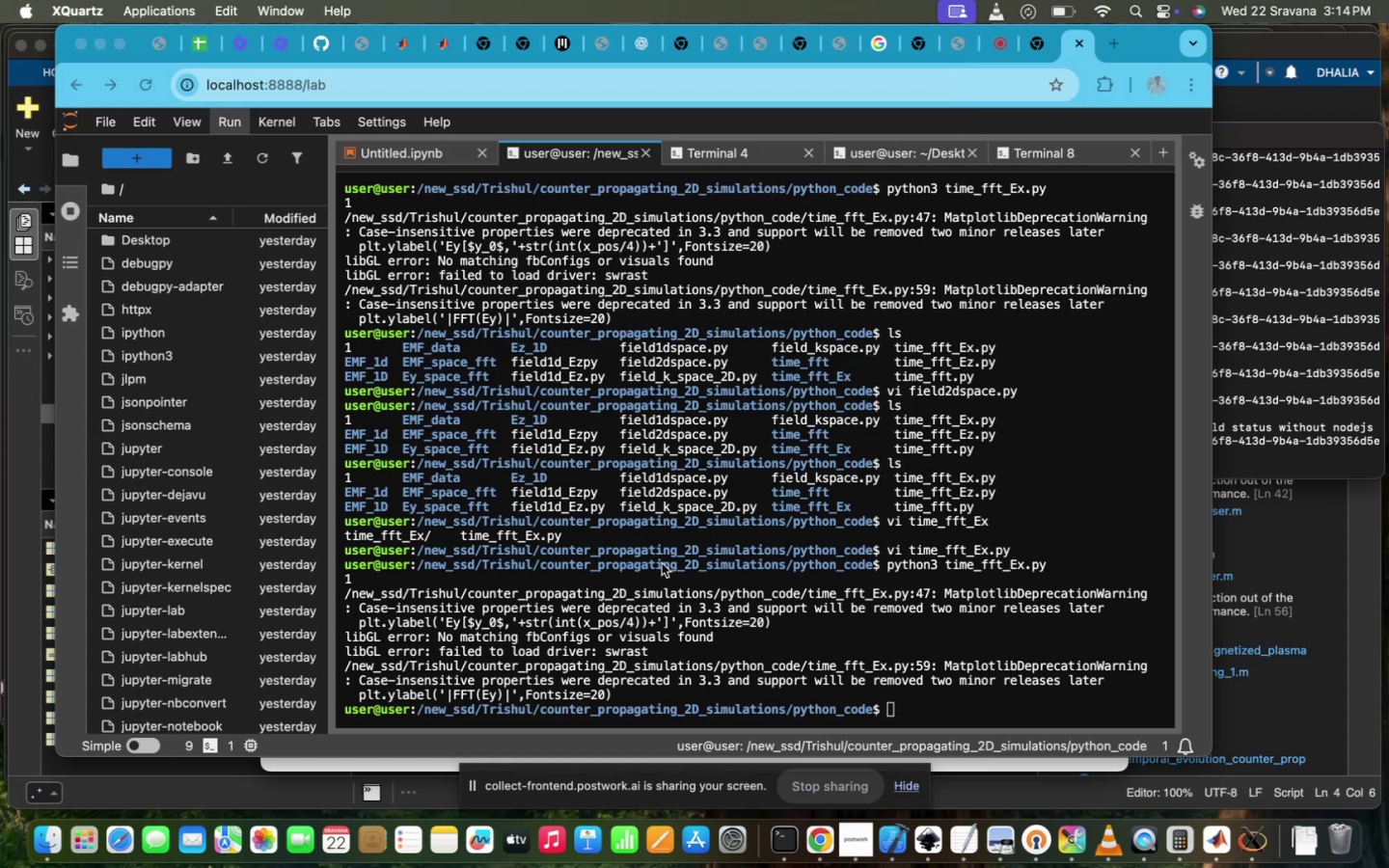 
left_click([662, 563])
 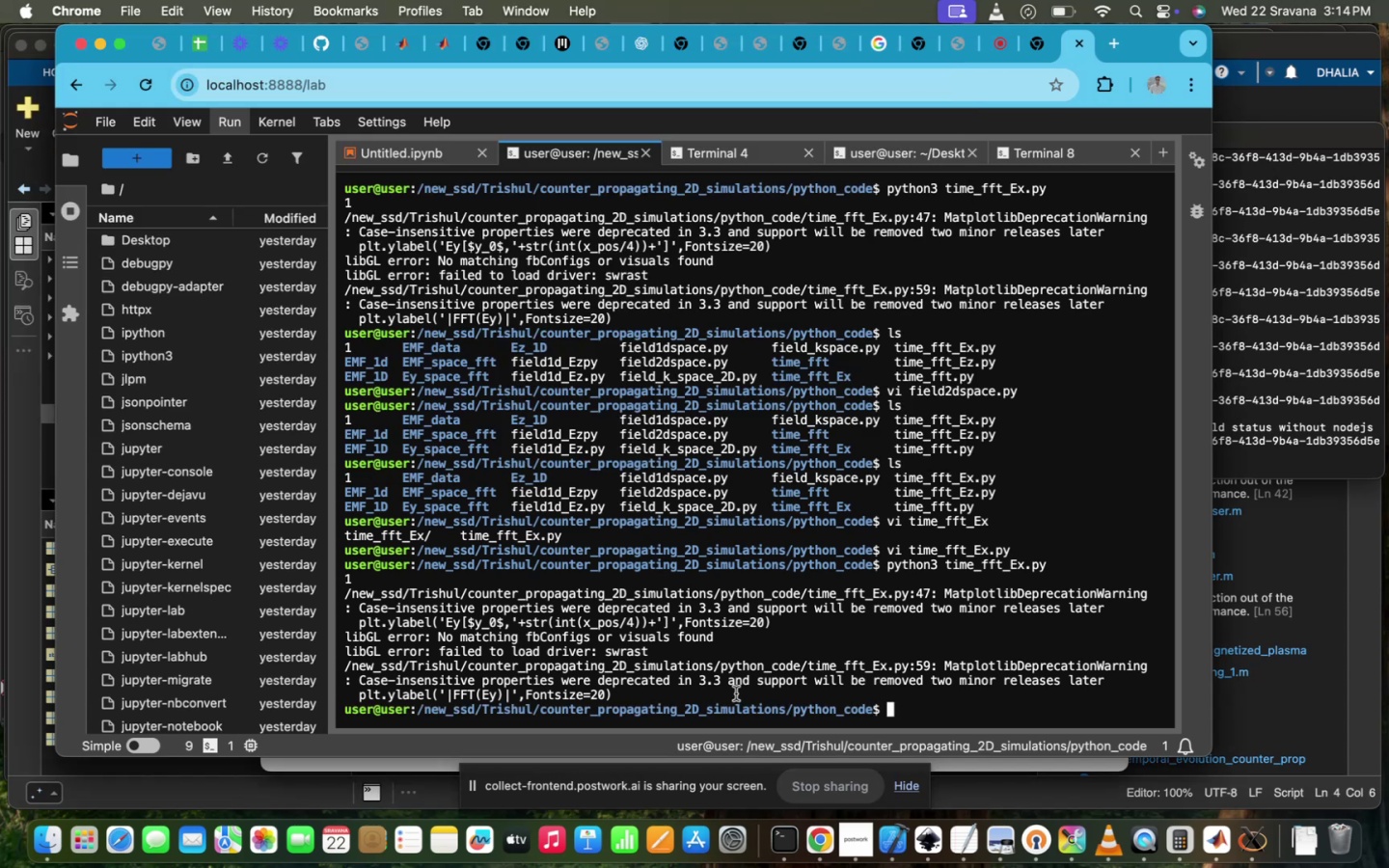 
key(L)
 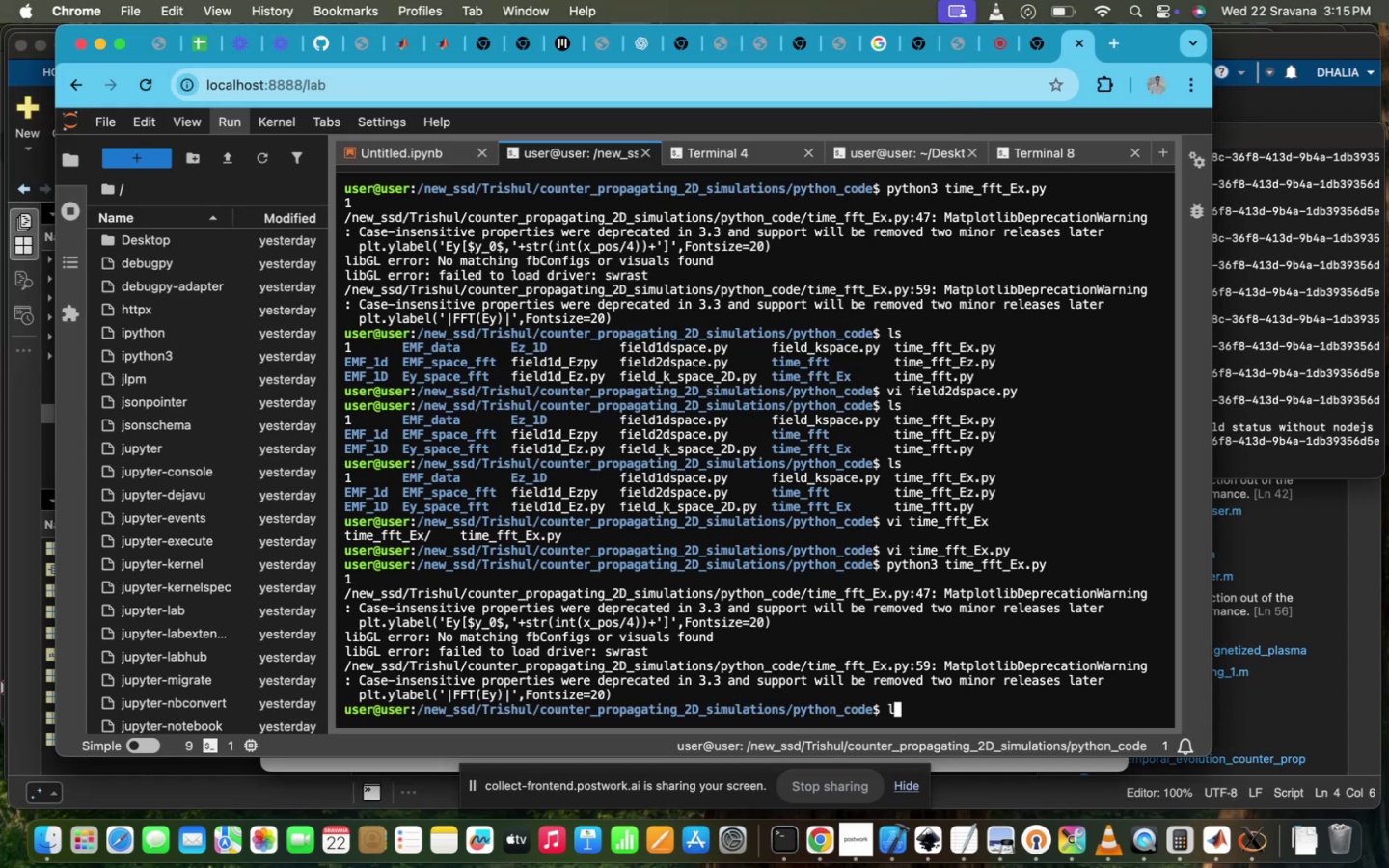 
key(Backspace)
 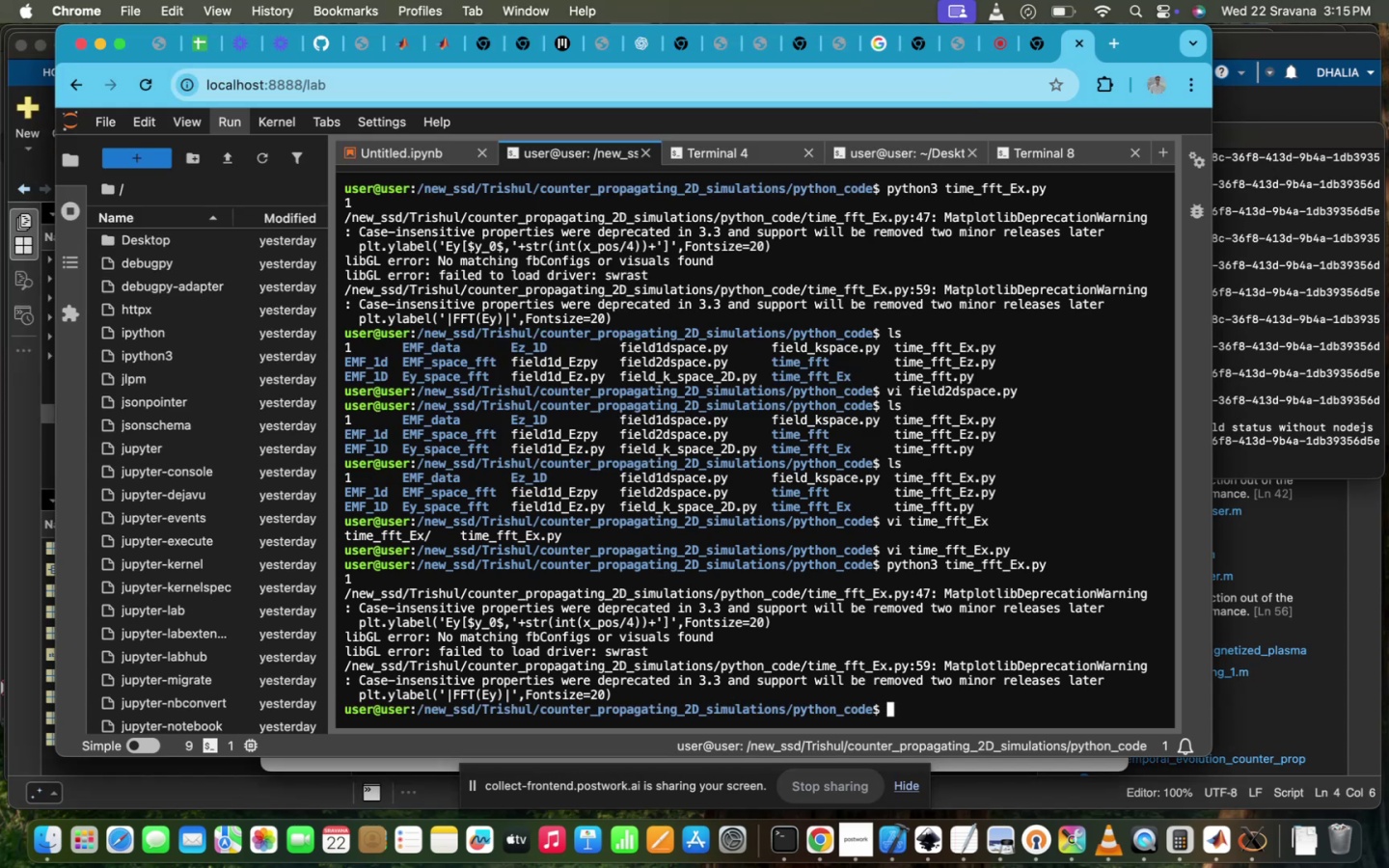 
key(ArrowUp)
 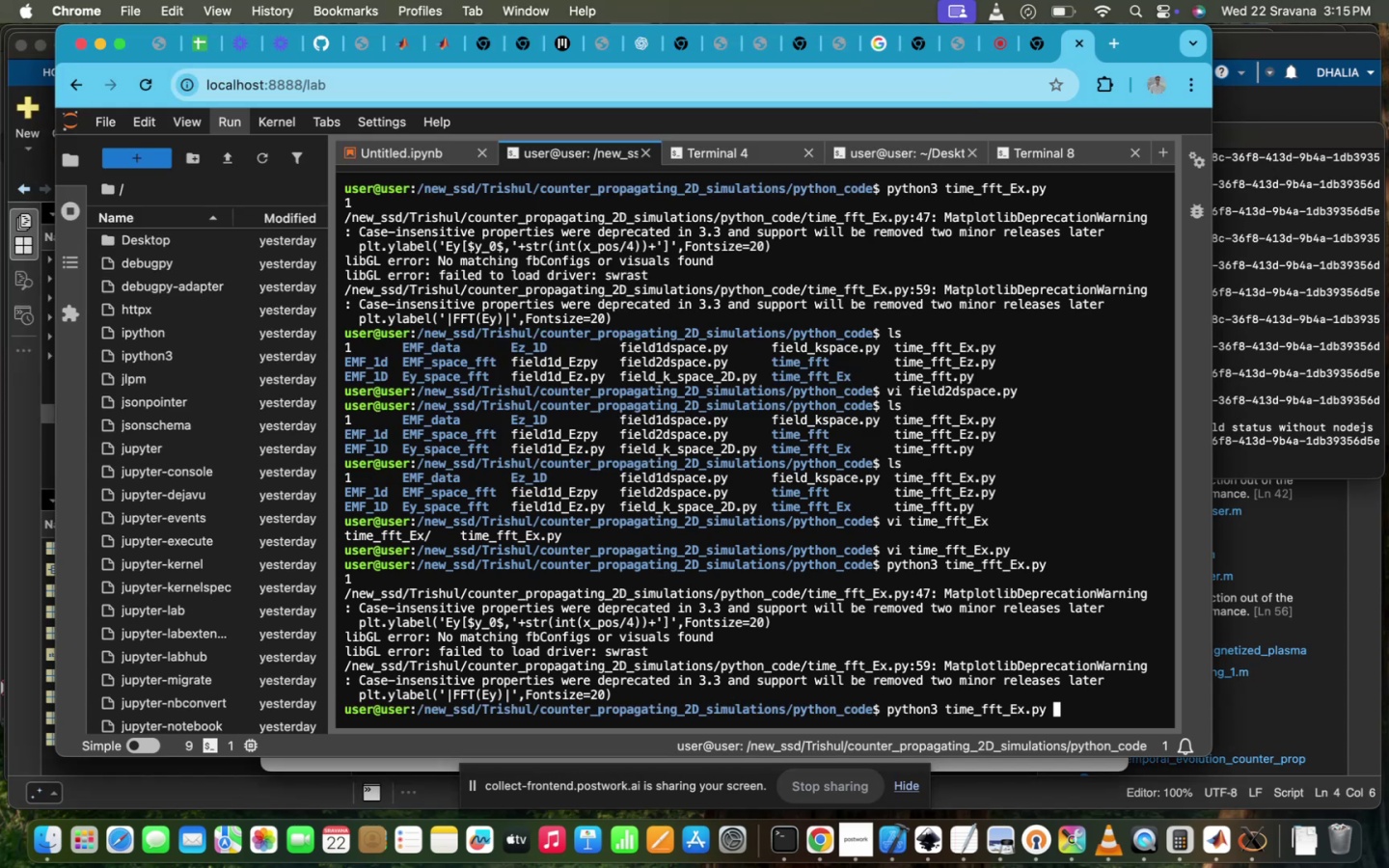 
key(ArrowUp)
 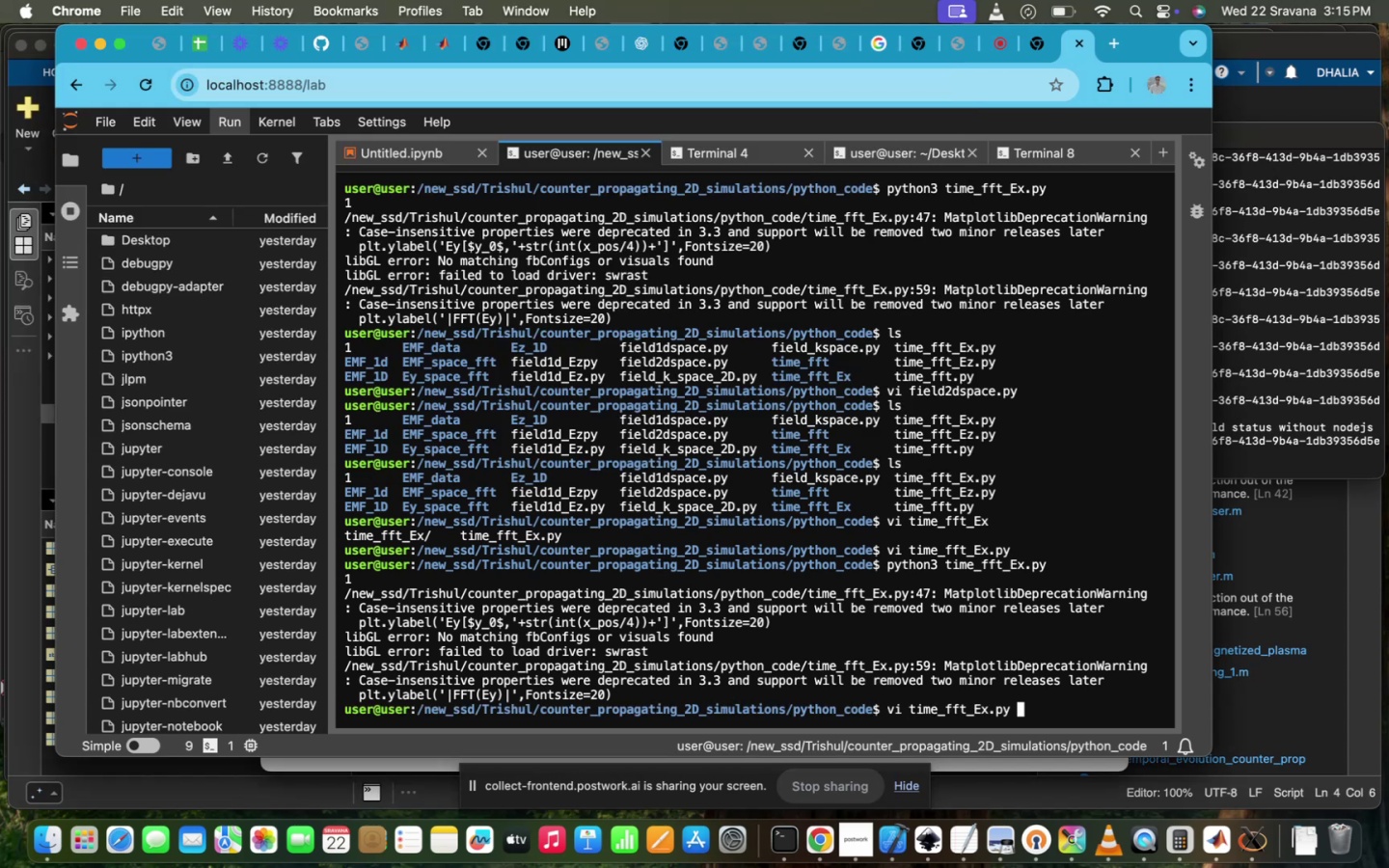 
hold_key(key=Enter, duration=0.49)
 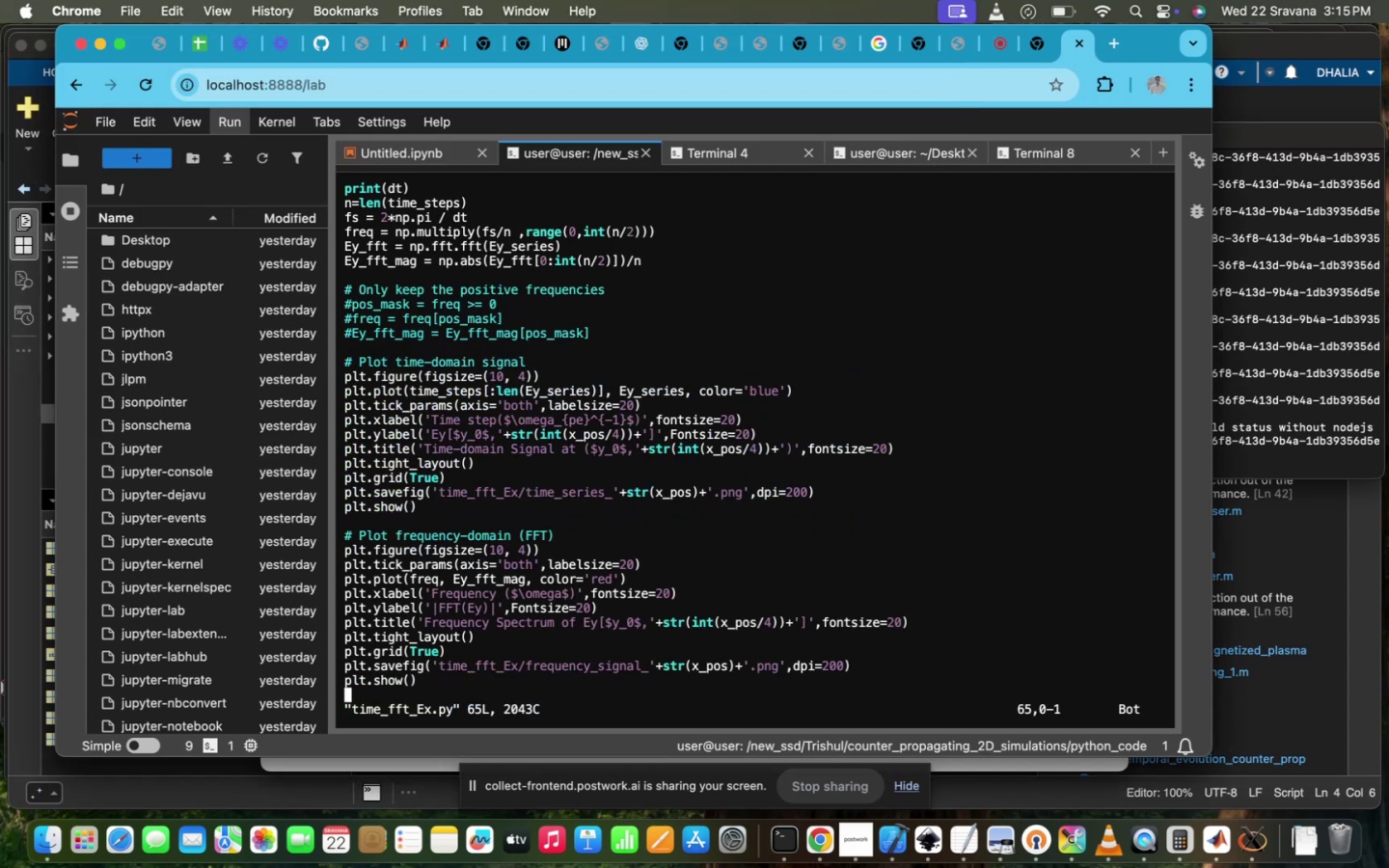 
scroll: coordinate [736, 693], scroll_direction: up, amount: 2.0
 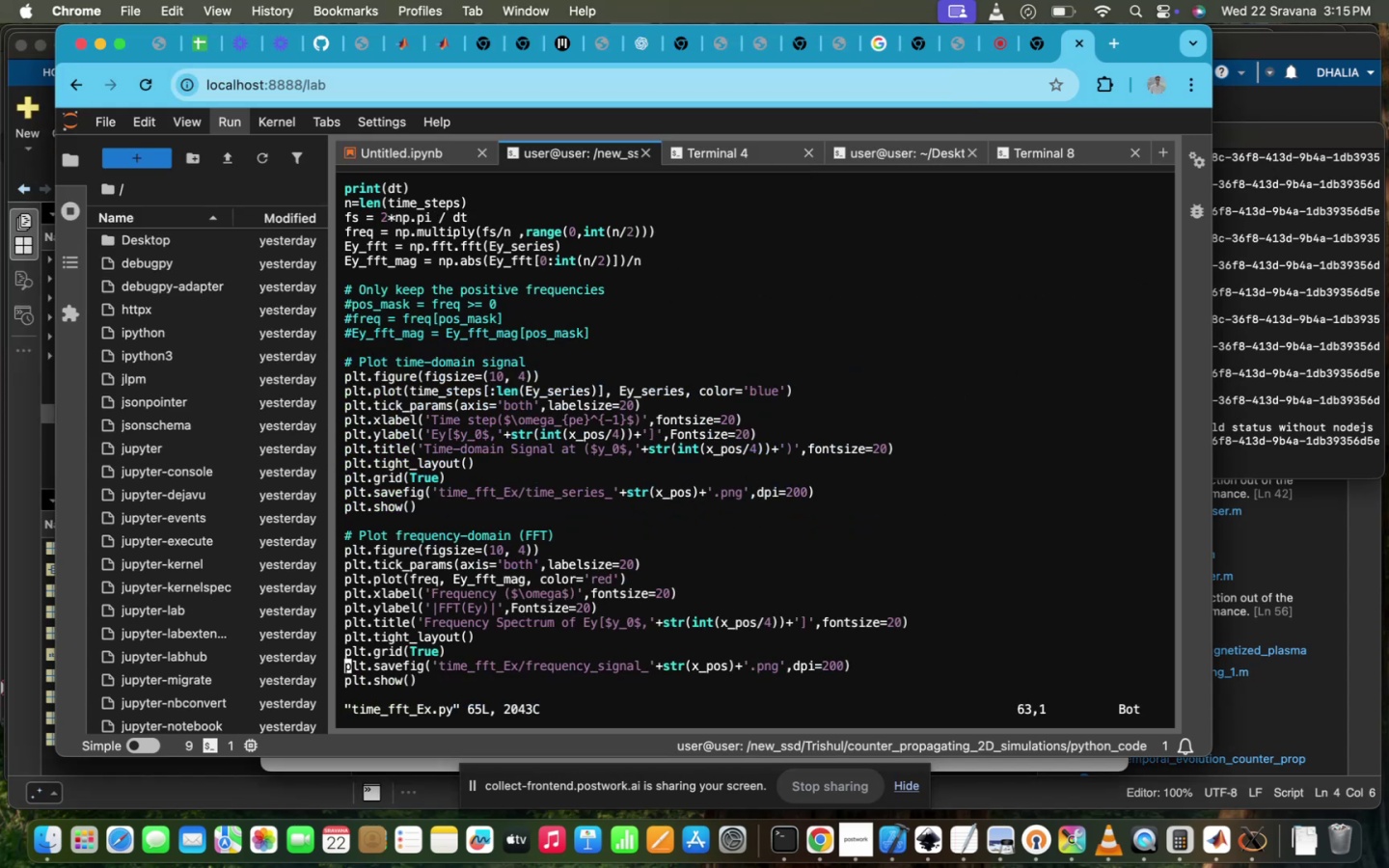 
hold_key(key=ArrowRight, duration=1.51)
 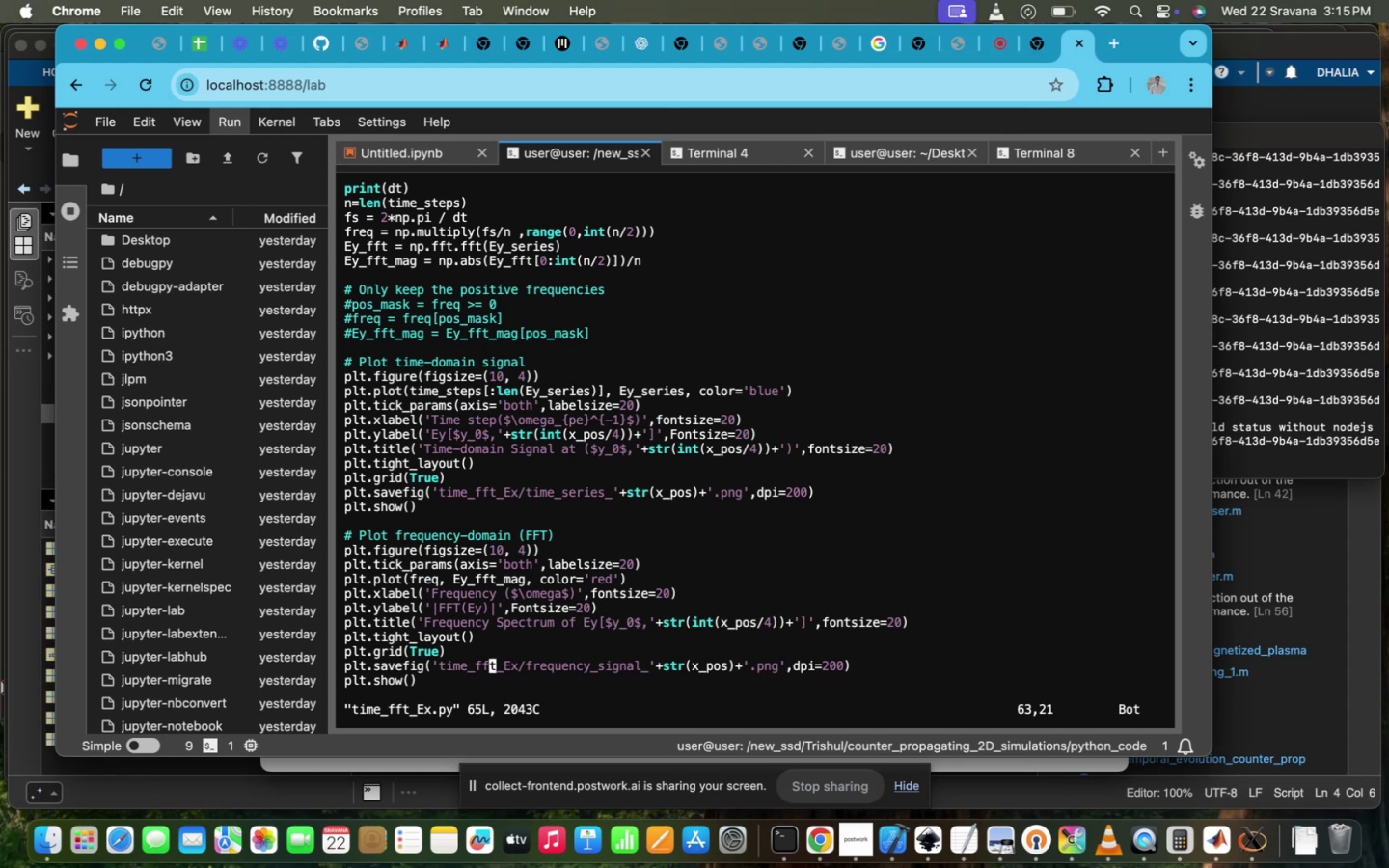 
hold_key(key=ArrowRight, duration=1.3)
 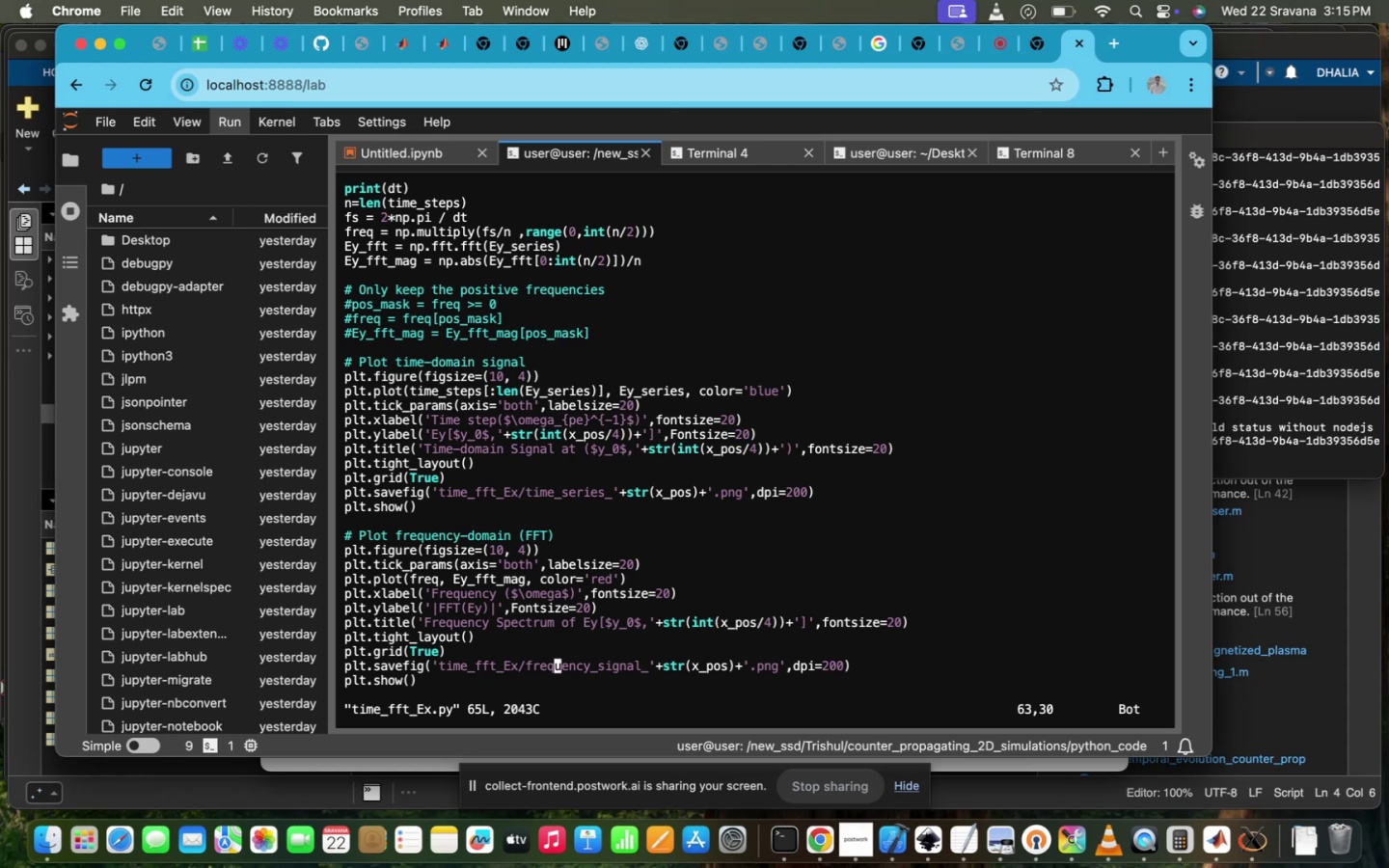 
hold_key(key=ArrowRight, duration=1.5)
 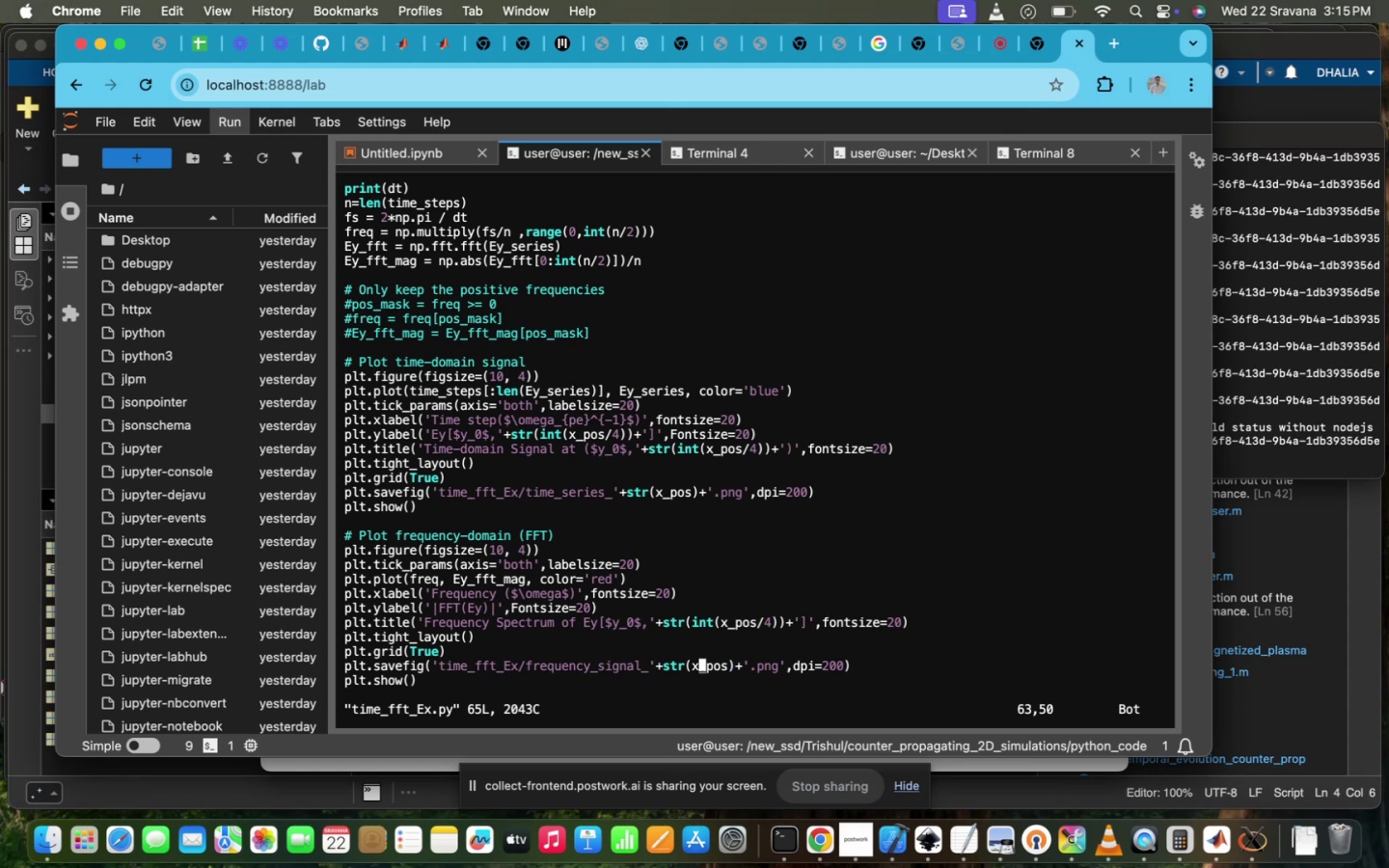 
hold_key(key=ArrowRight, duration=1.5)
 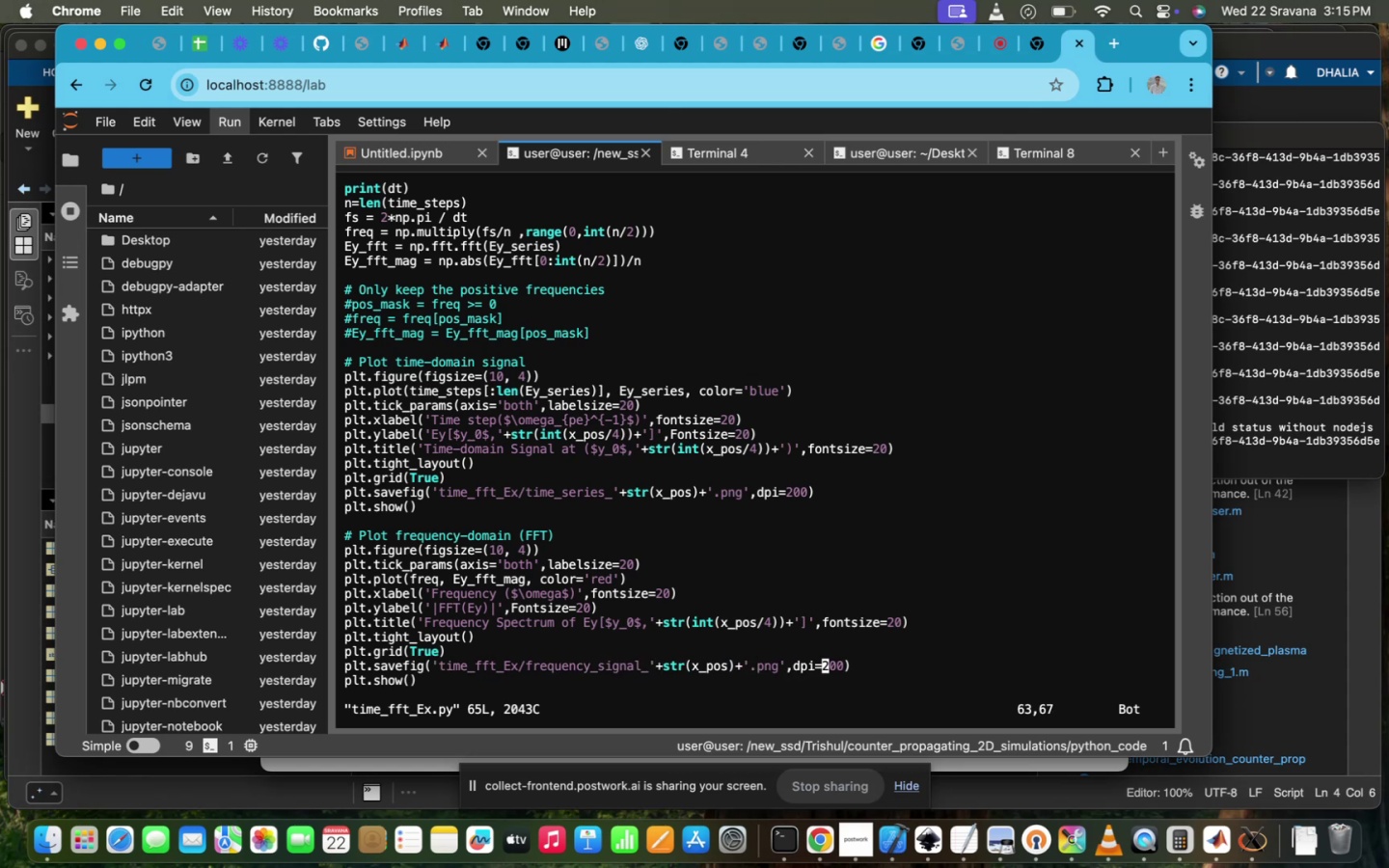 
hold_key(key=ArrowRight, duration=0.45)
 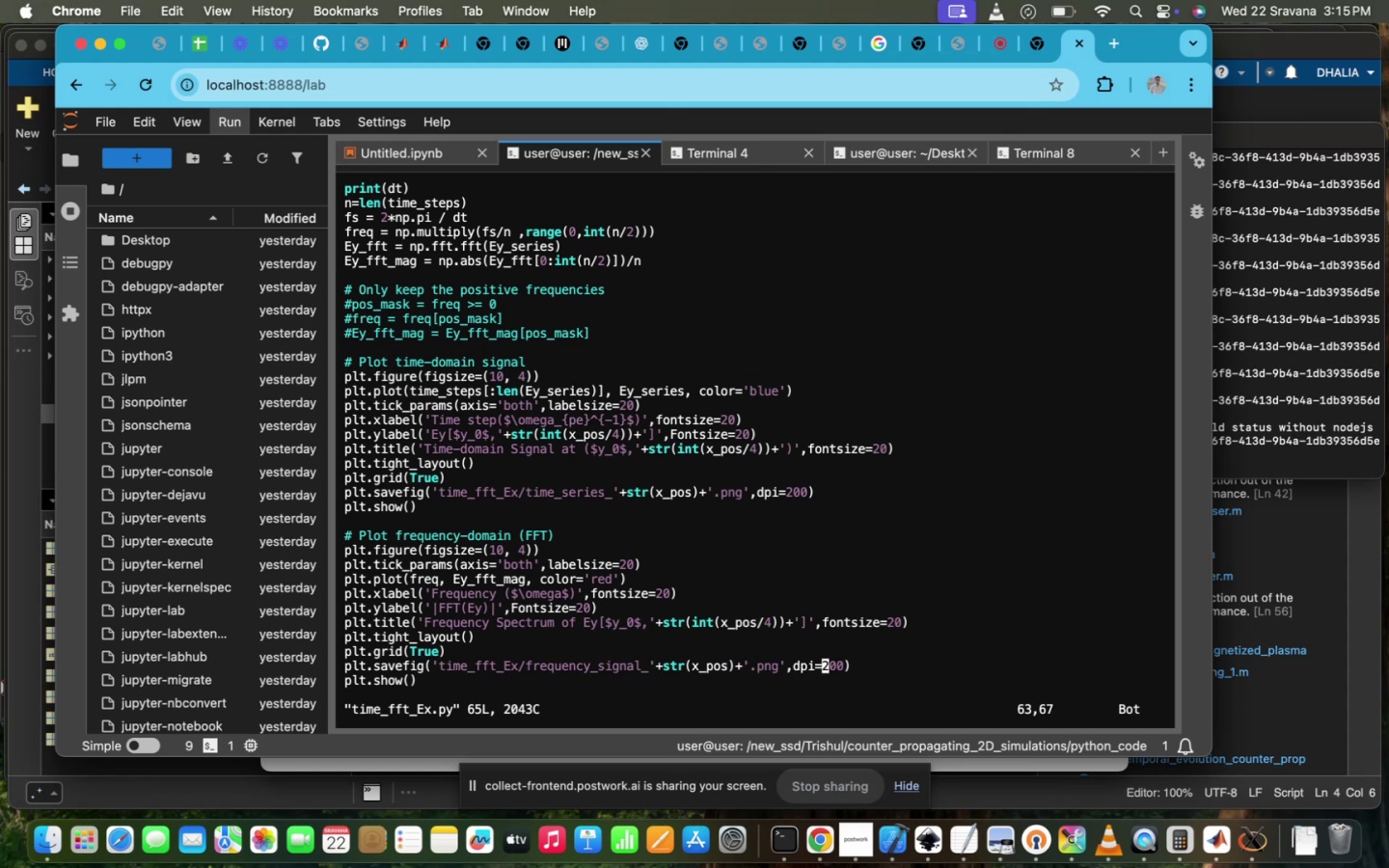 
key(ArrowRight)
 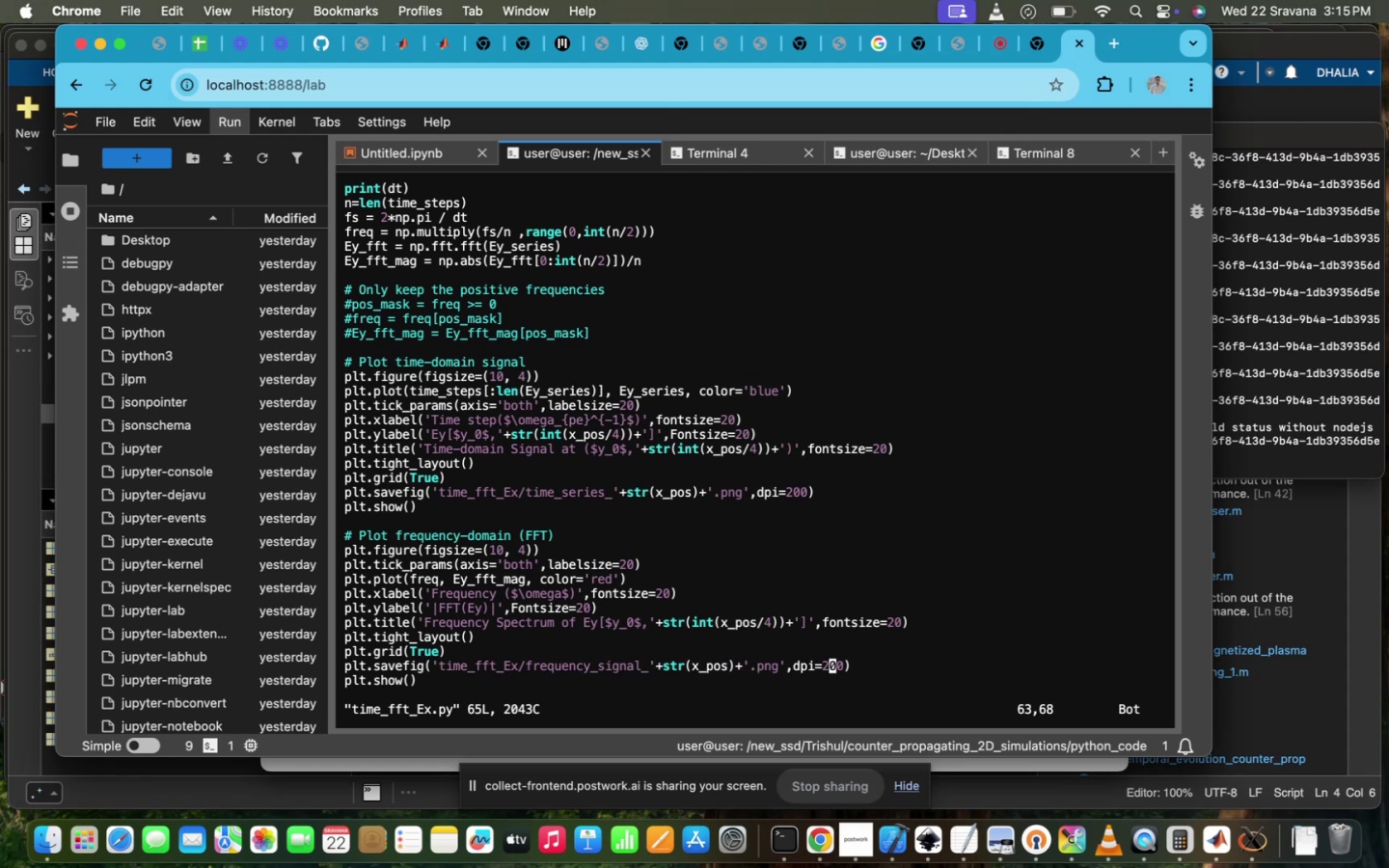 
key(Backspace)
 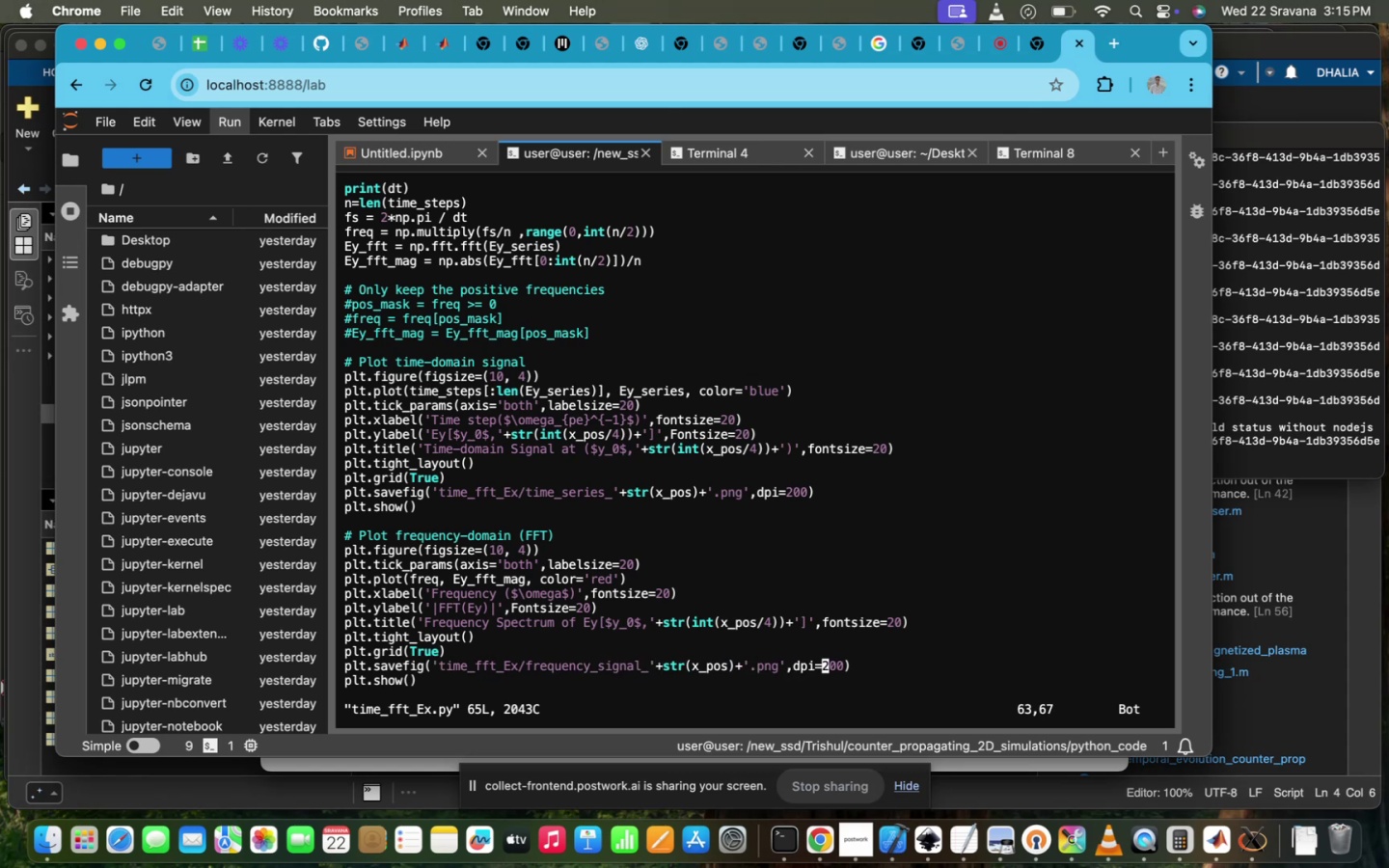 
key(I)
 